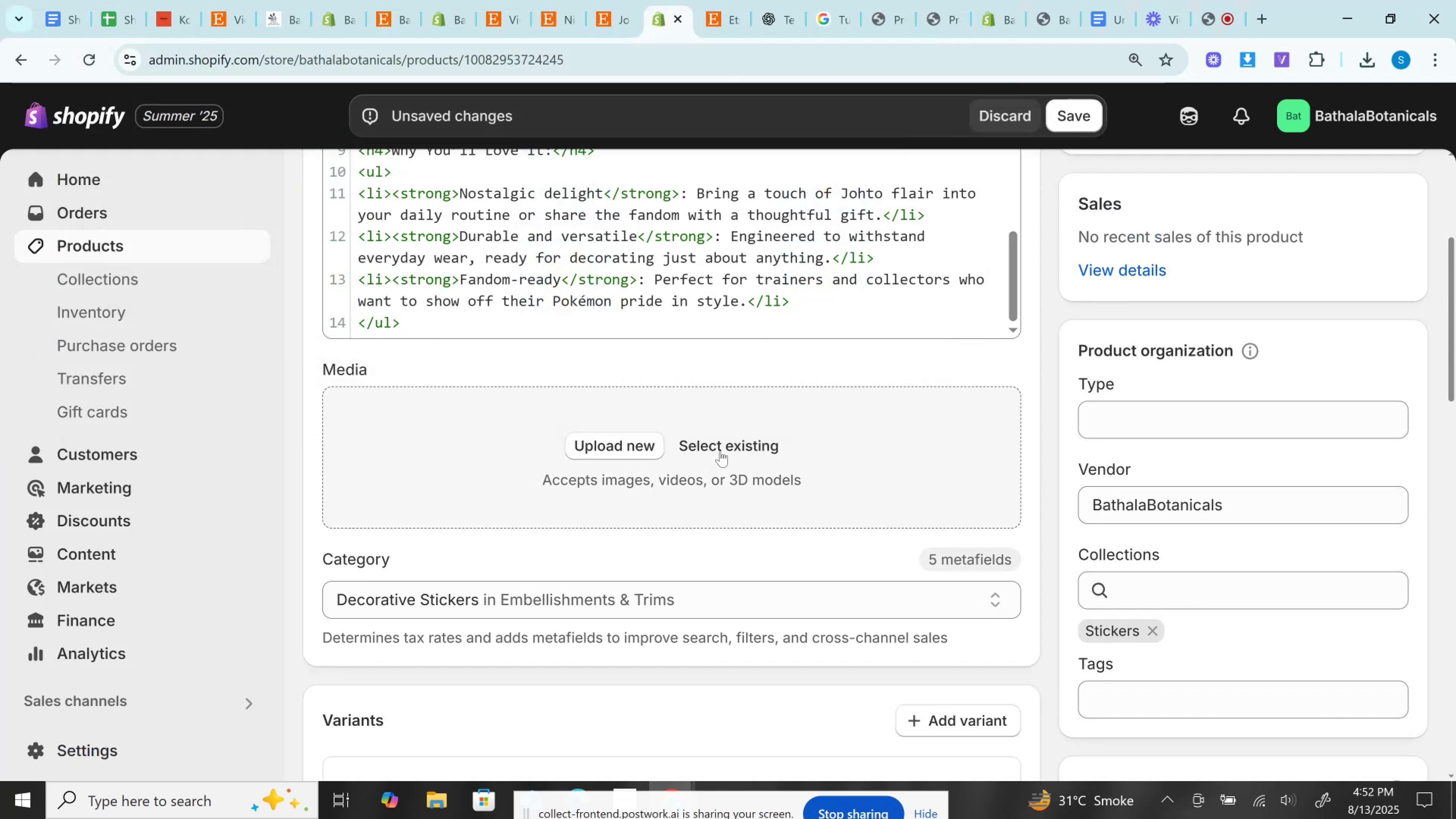 
left_click([722, 446])
 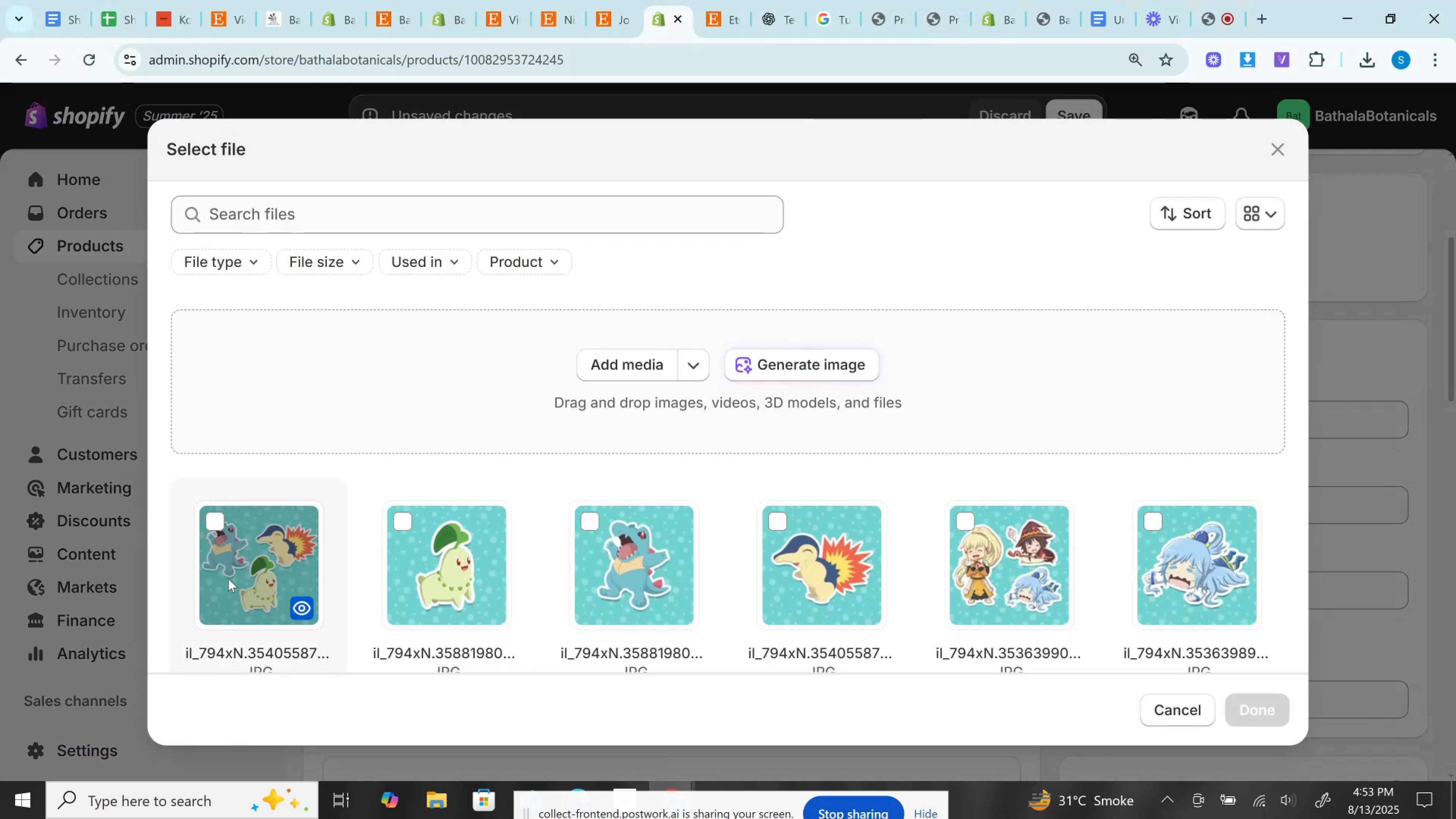 
double_click([458, 573])
 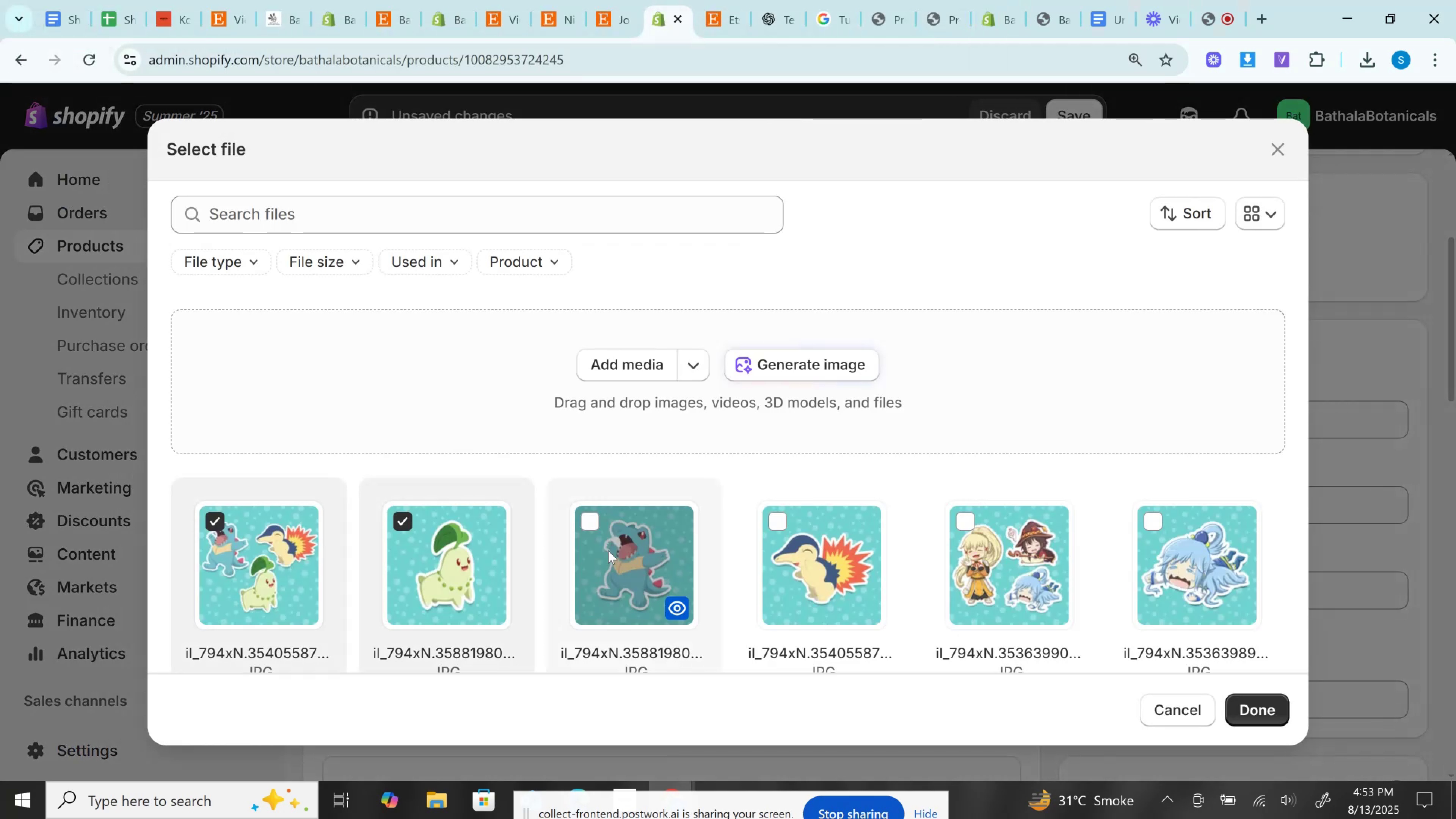 
triple_click([608, 551])
 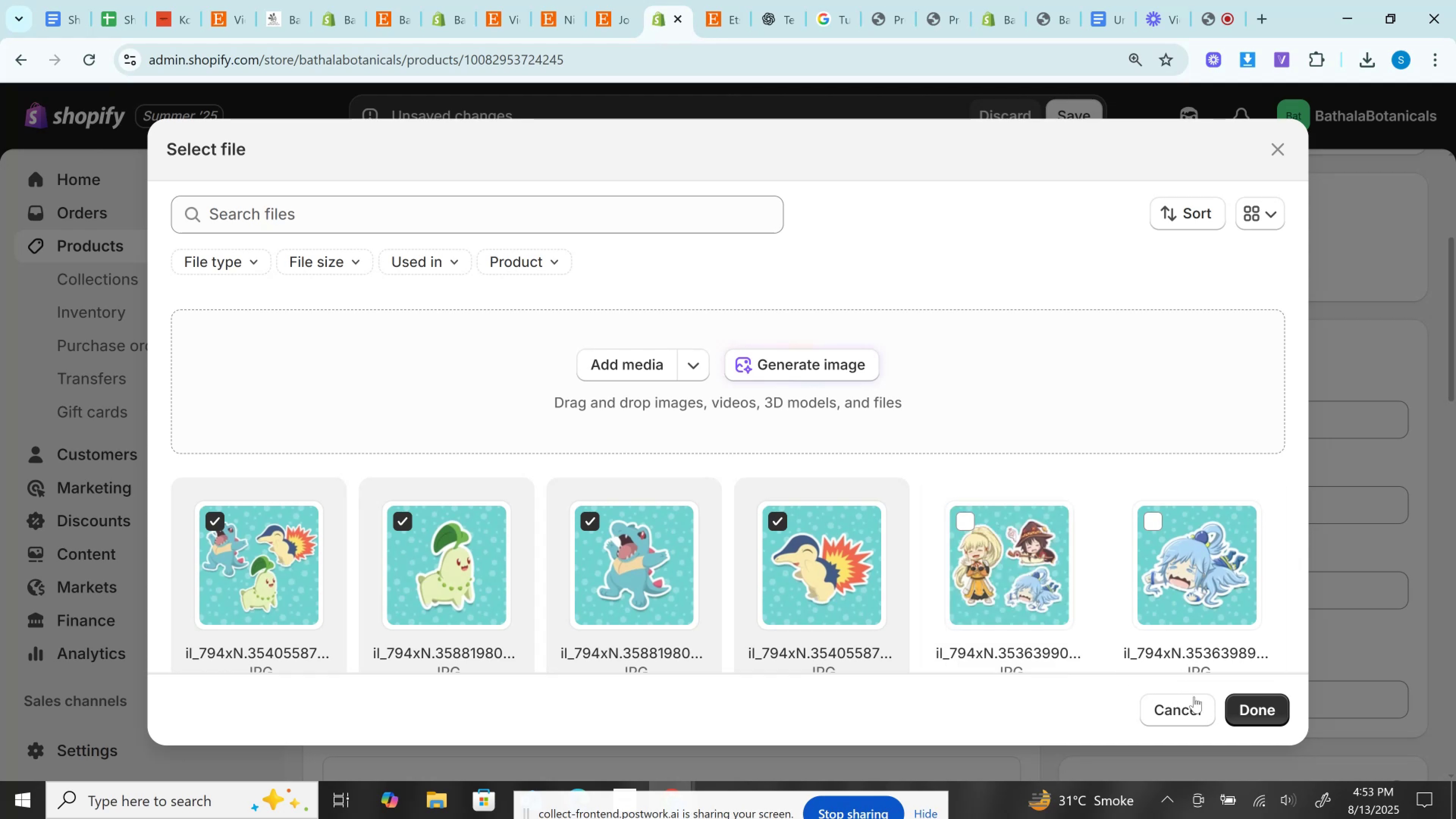 
left_click([1249, 708])
 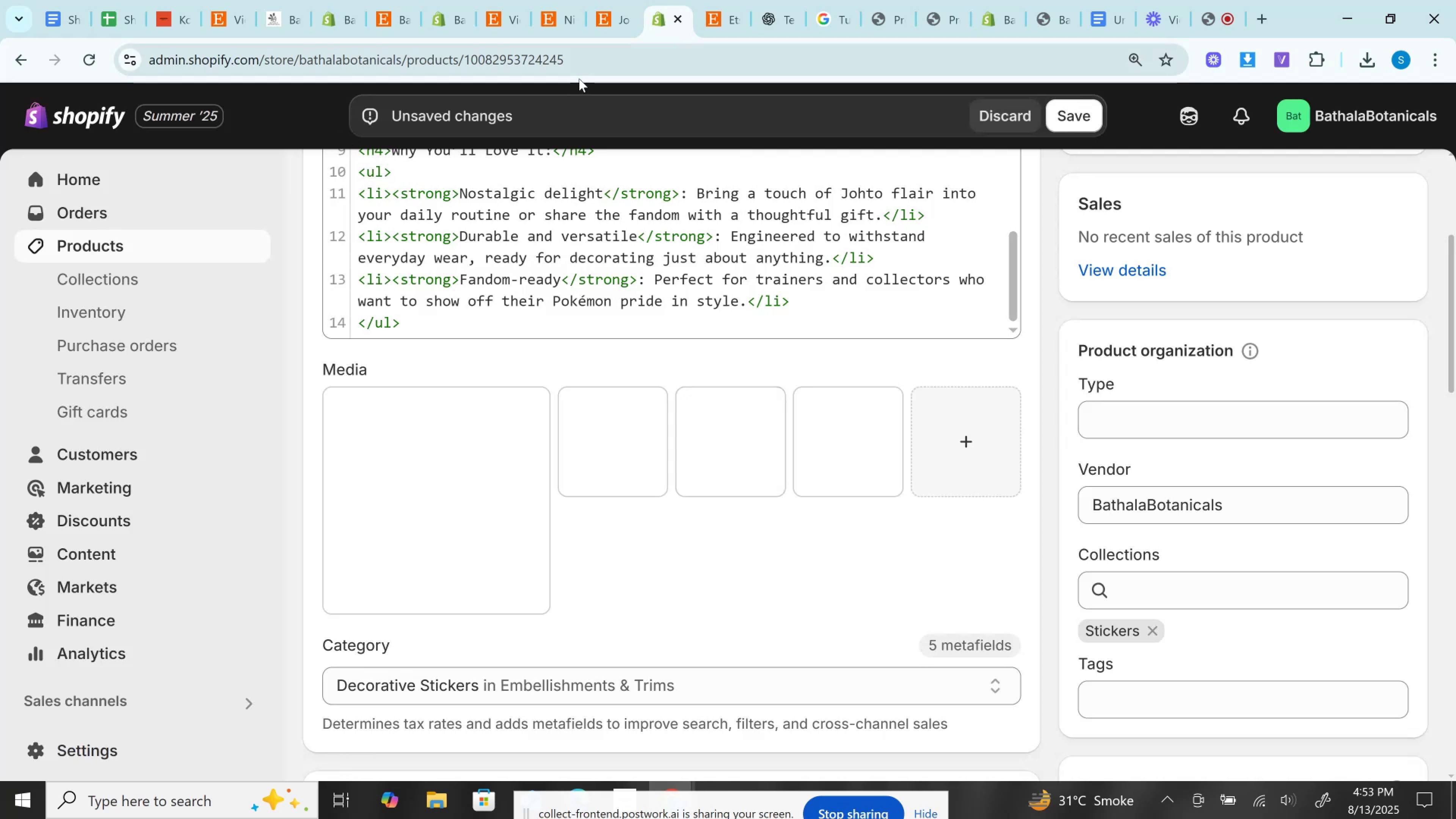 
scroll: coordinate [616, 321], scroll_direction: down, amount: 6.0
 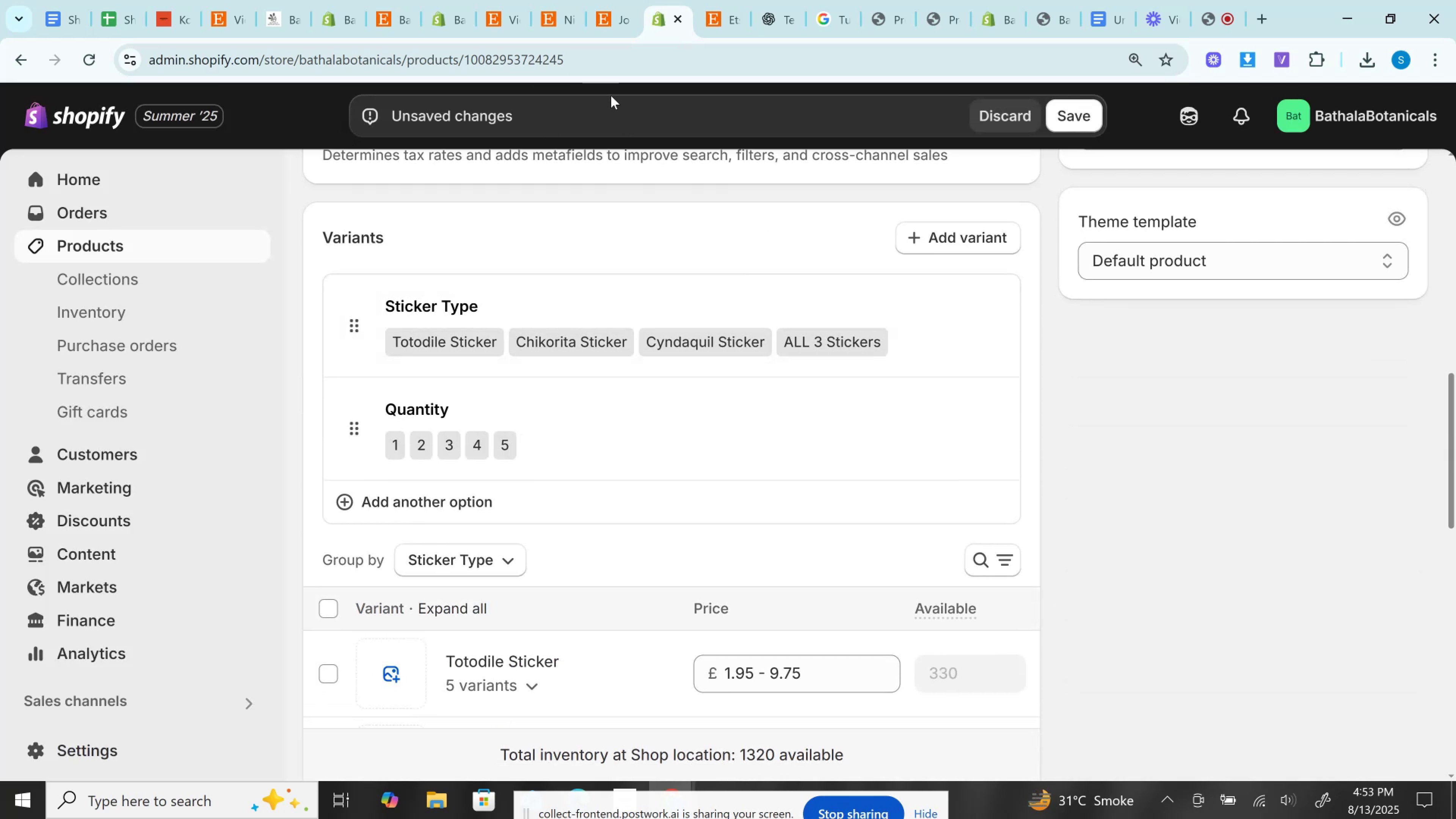 
left_click([607, 0])
 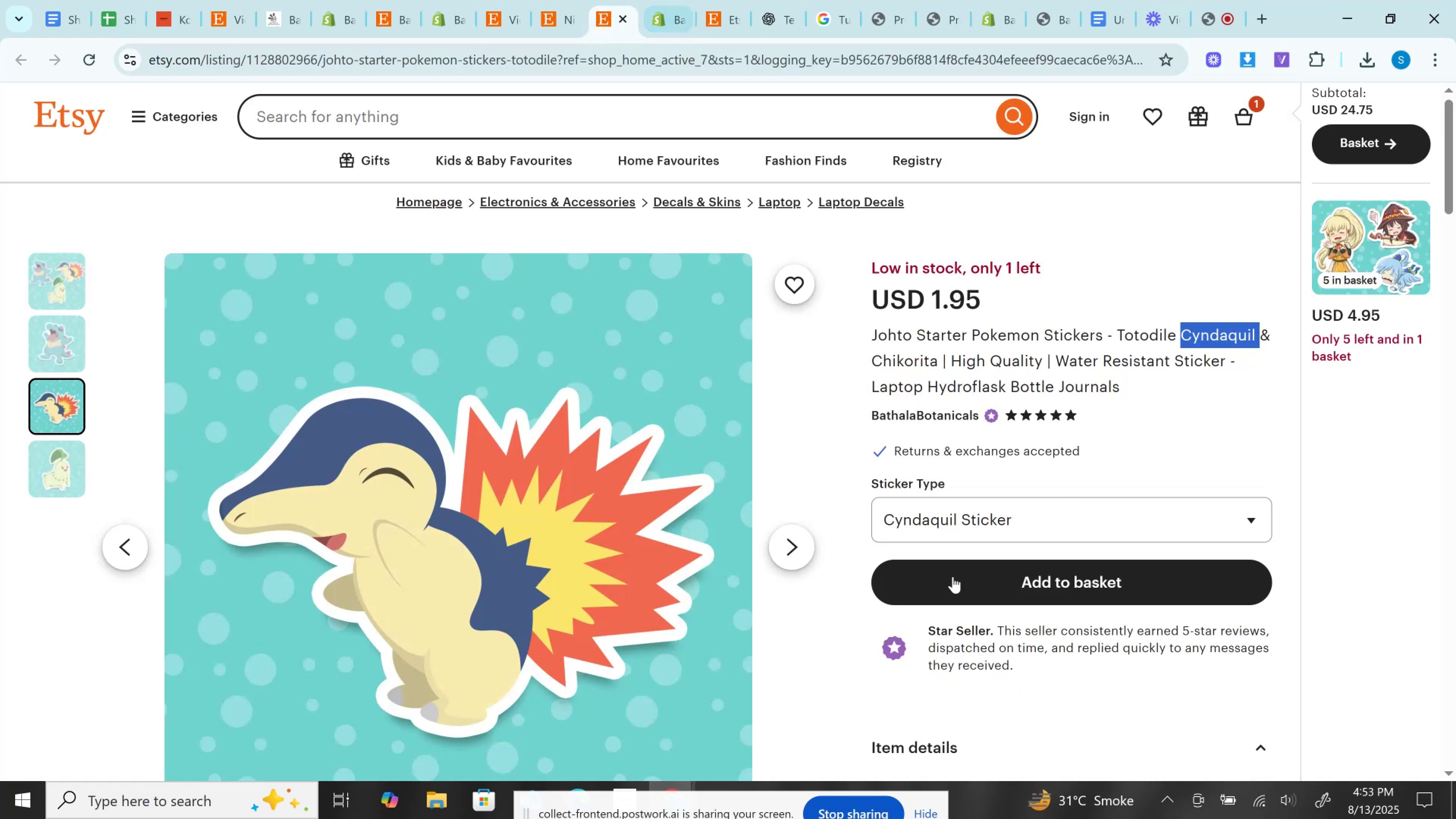 
left_click([949, 529])
 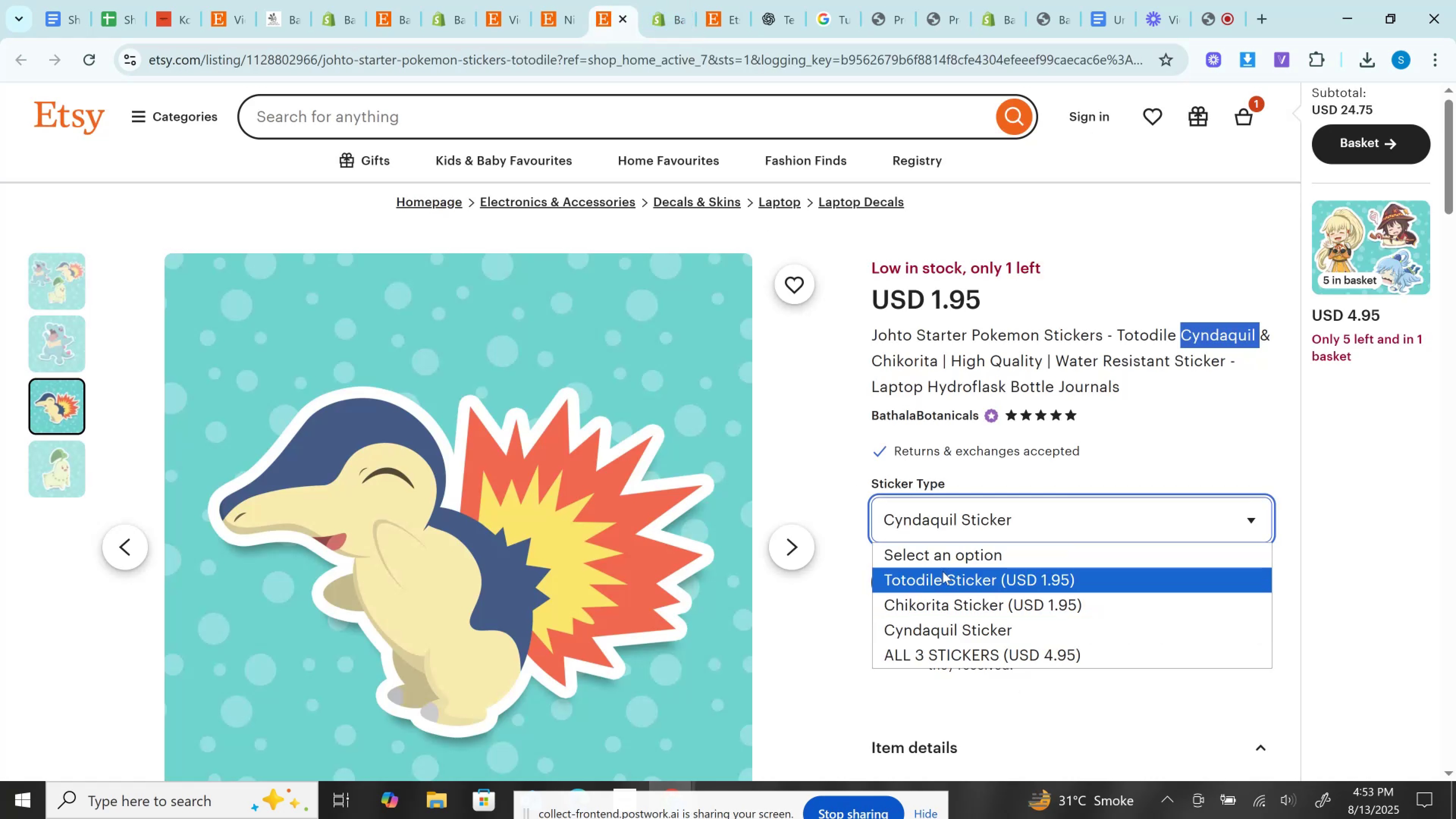 
left_click([943, 576])
 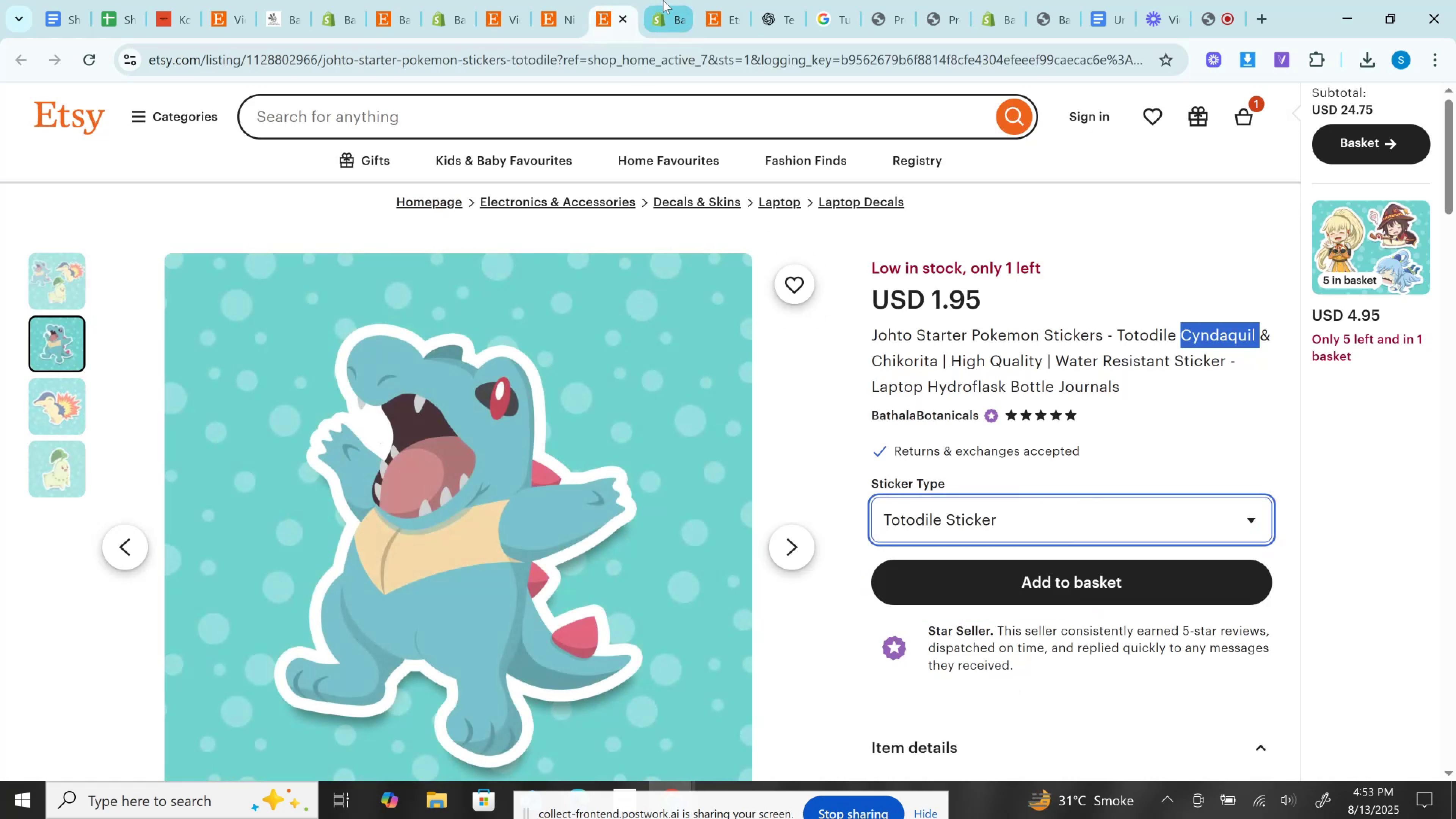 
left_click([663, 0])
 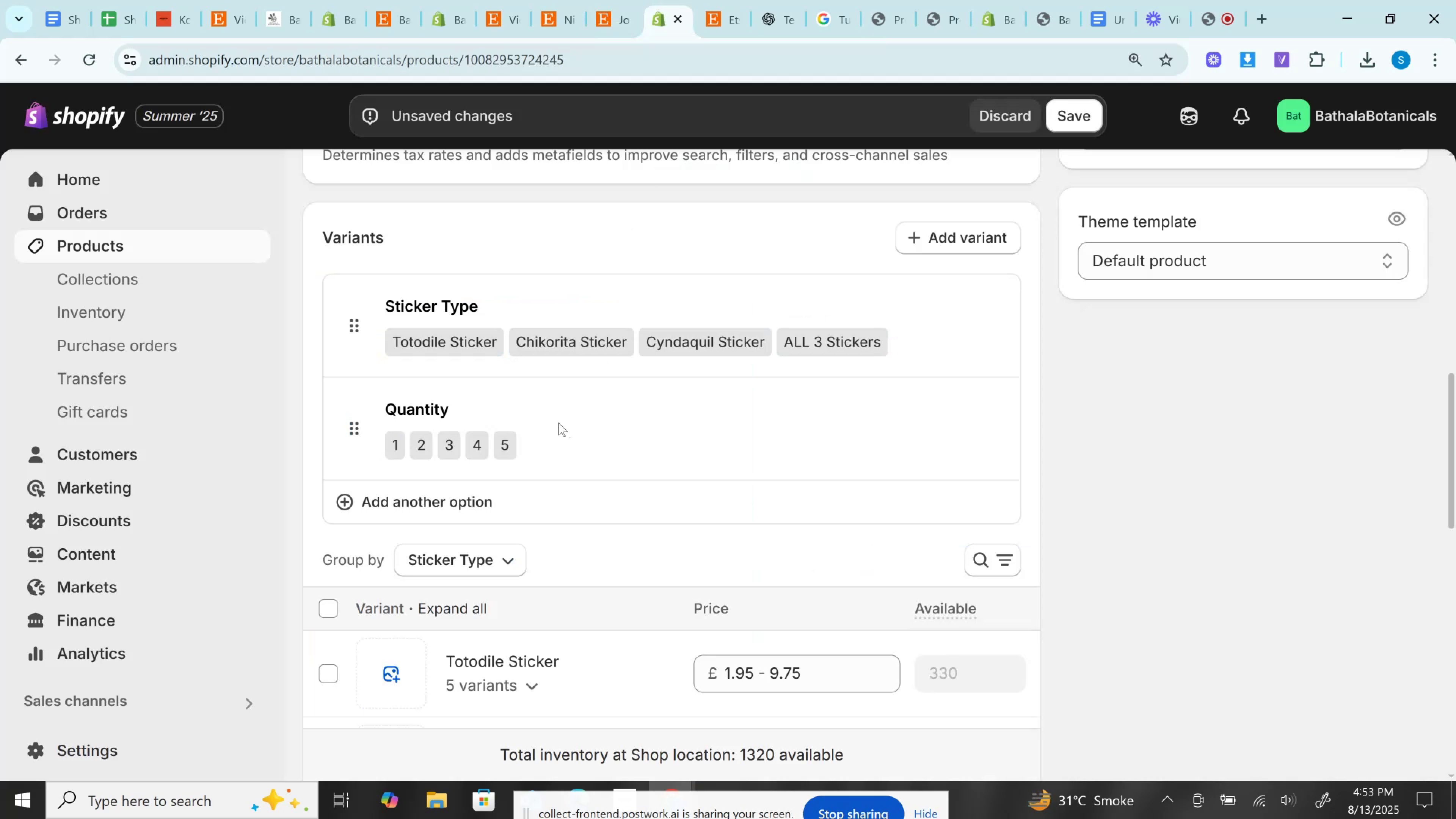 
scroll: coordinate [552, 423], scroll_direction: down, amount: 4.0
 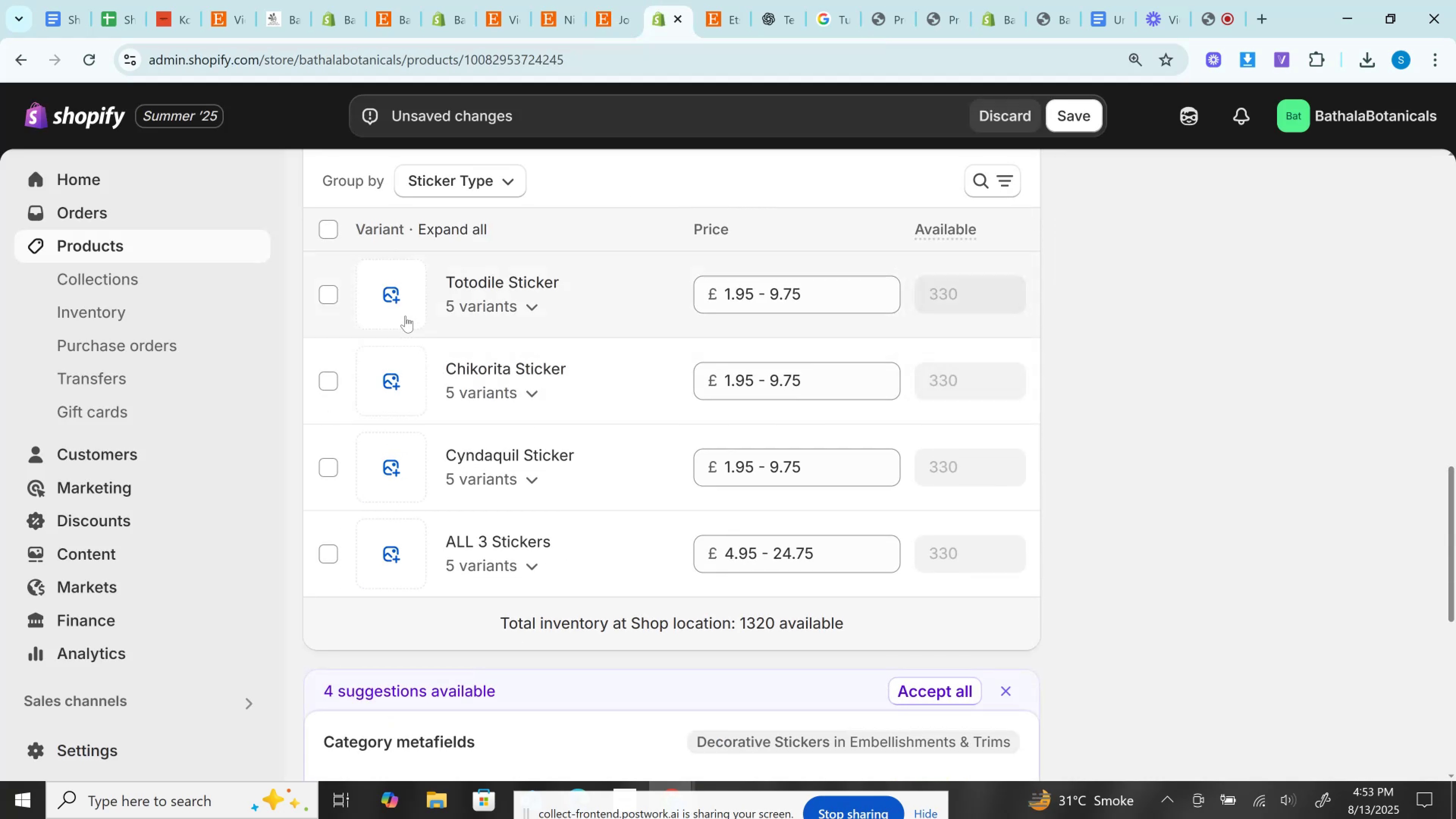 
left_click([400, 300])
 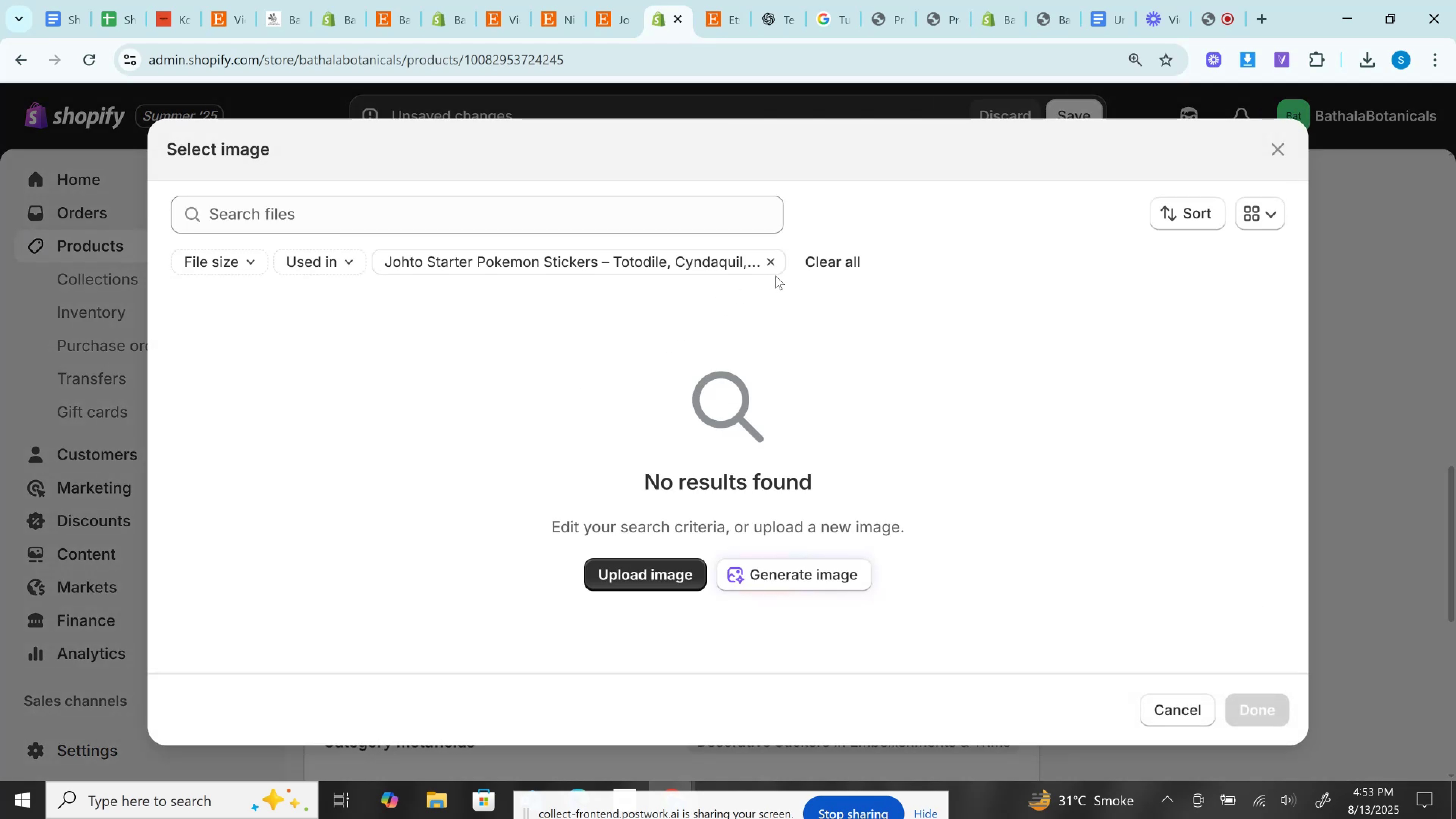 
left_click([769, 260])
 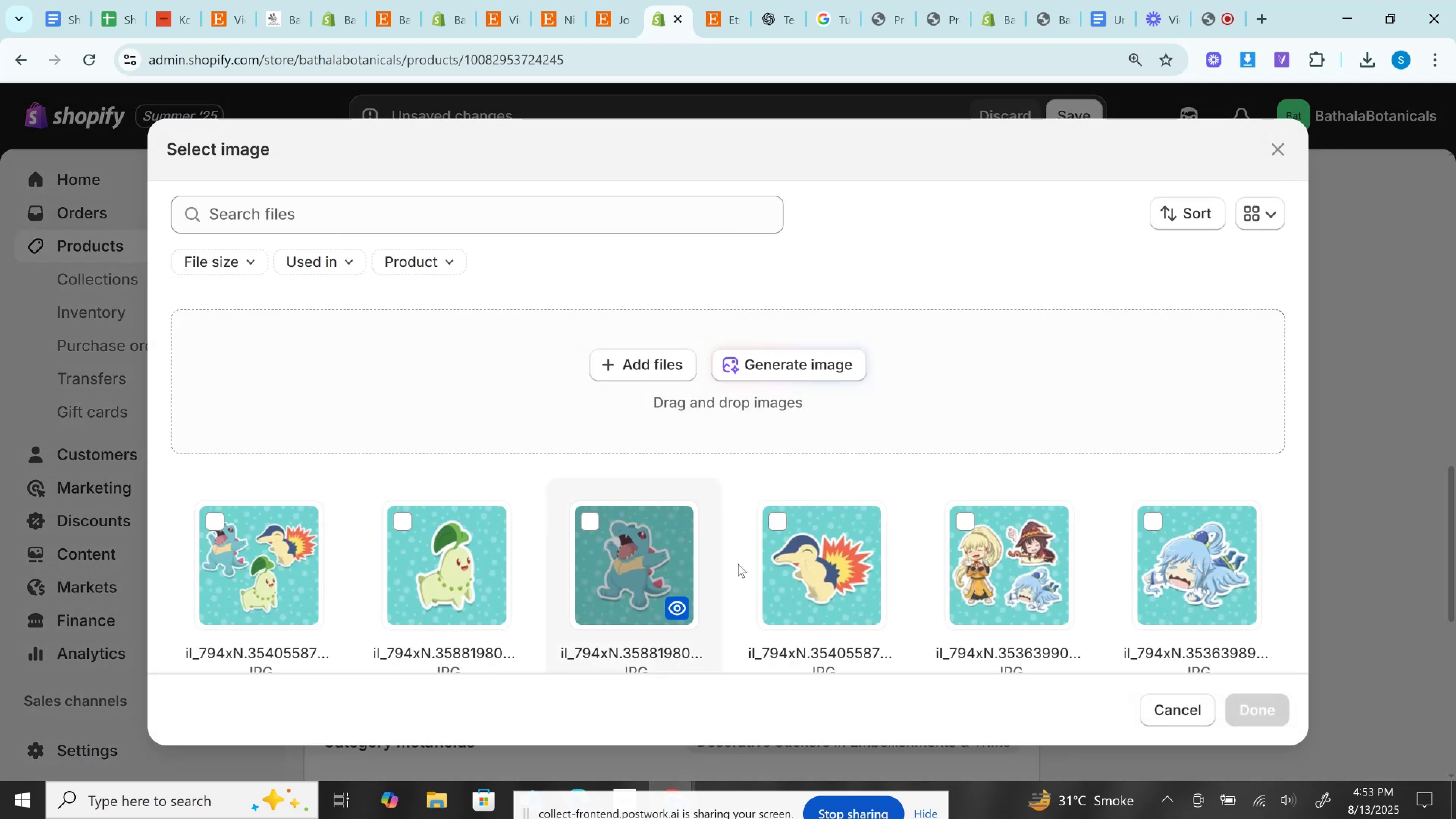 
left_click([679, 556])
 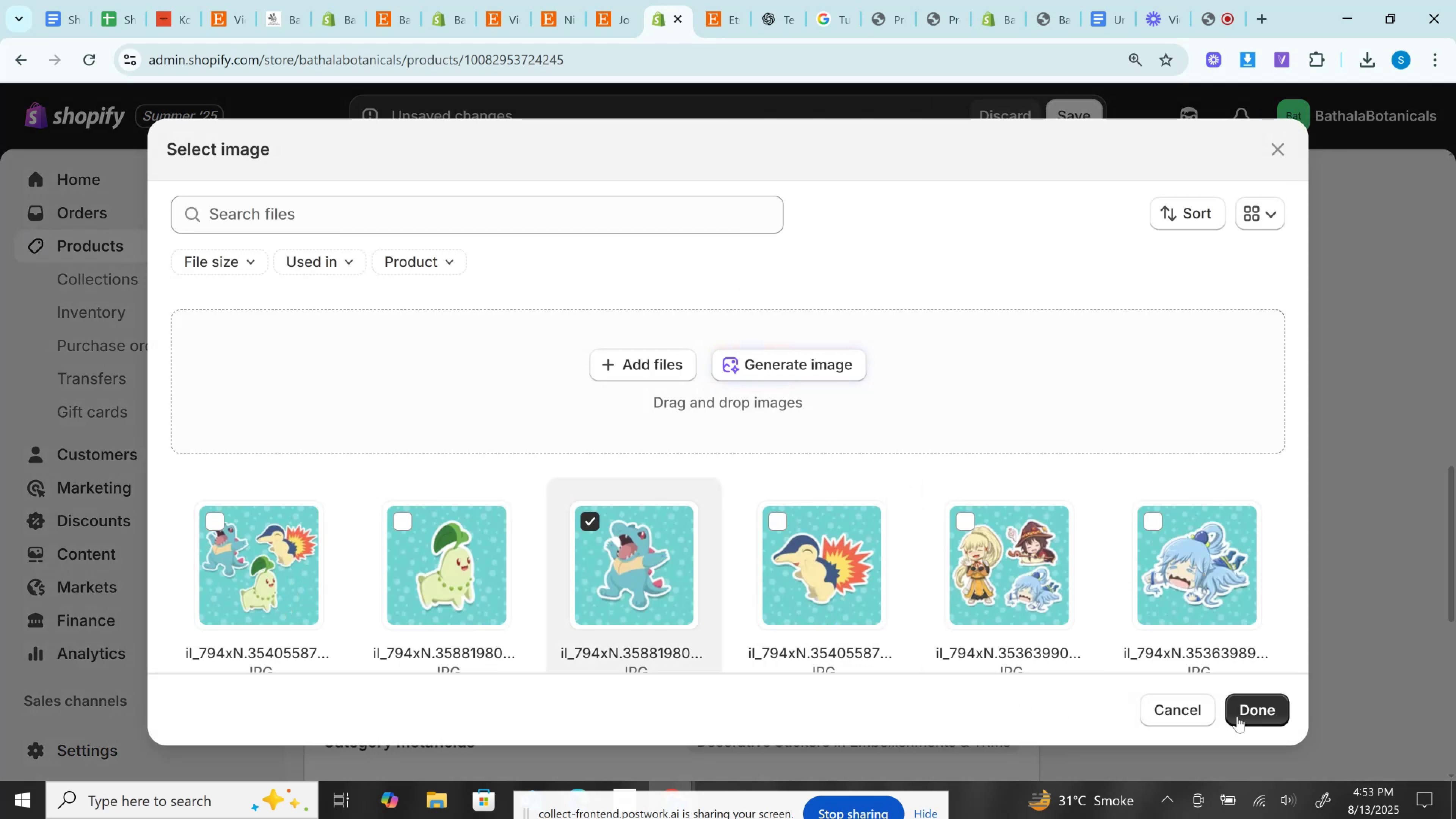 
left_click([1252, 705])
 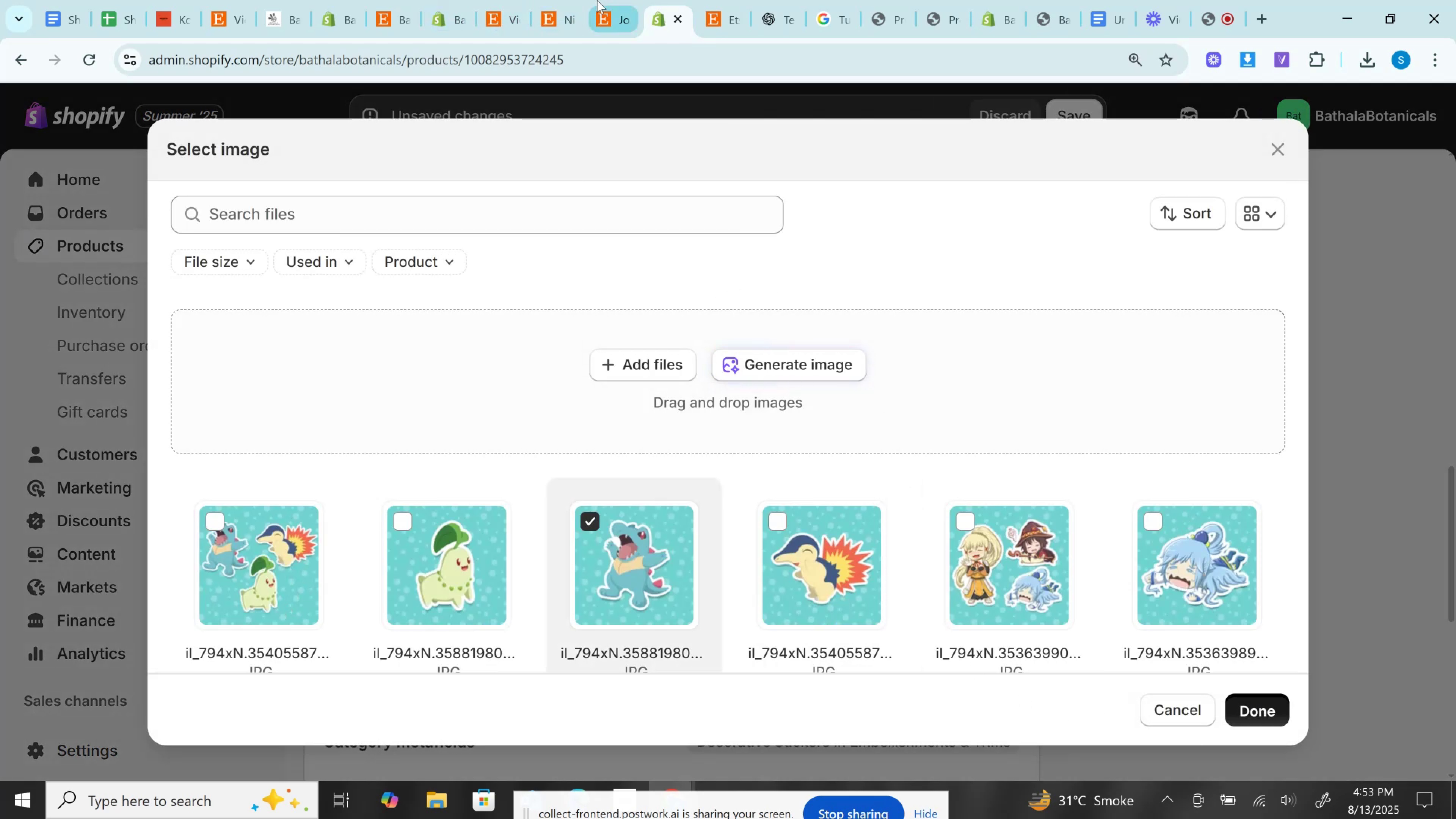 
left_click([603, 0])
 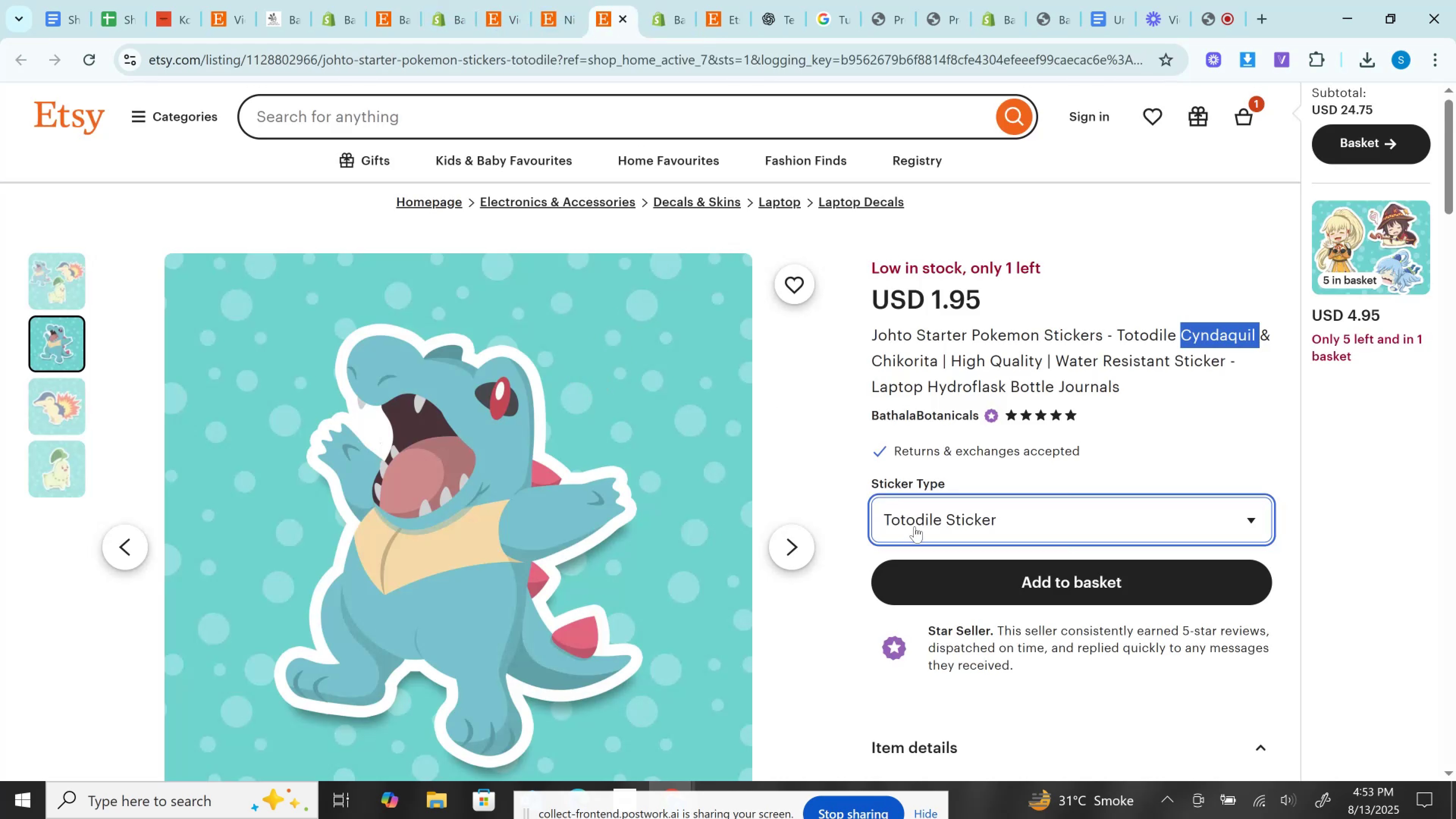 
left_click([926, 515])
 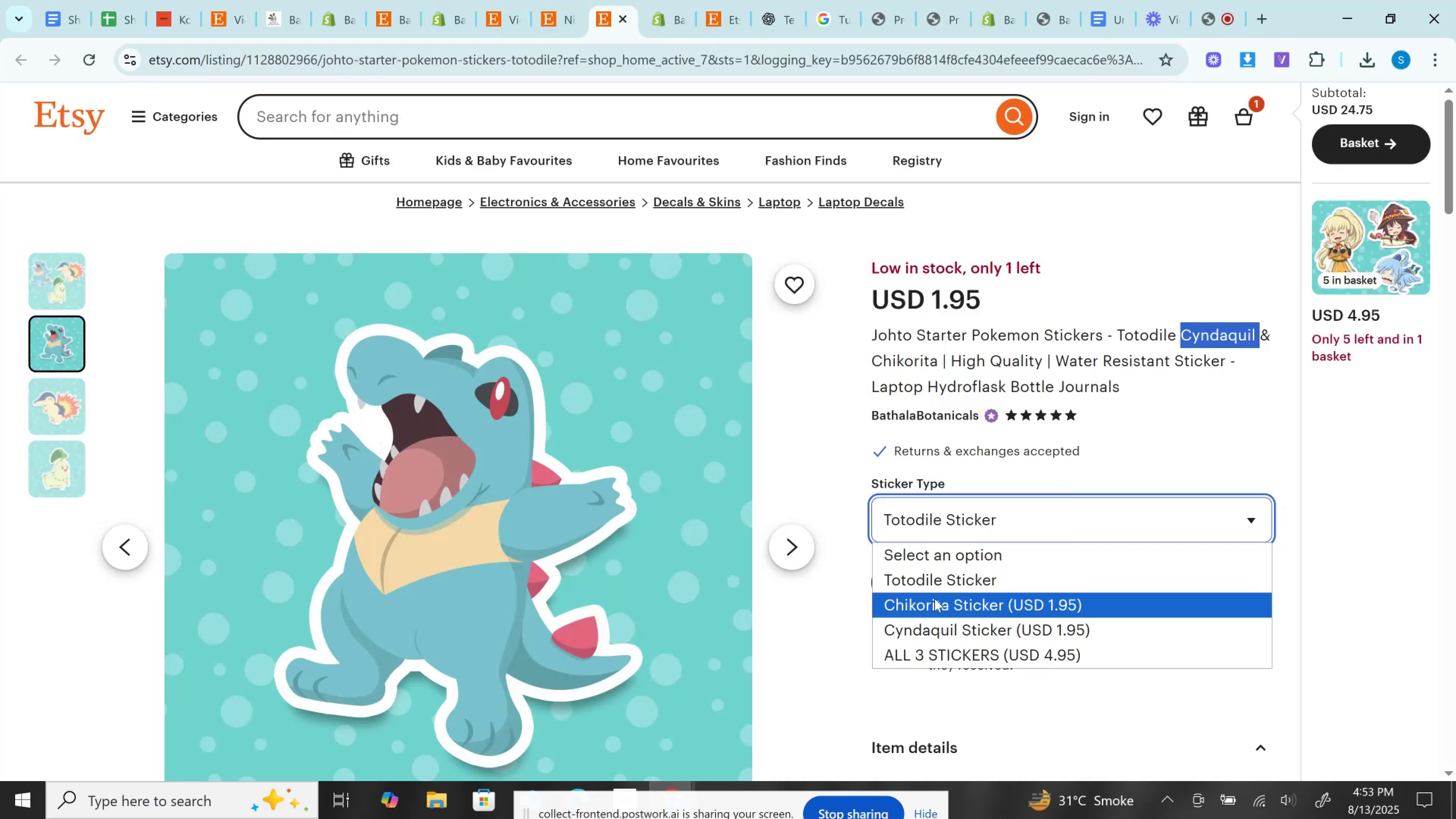 
left_click([935, 600])
 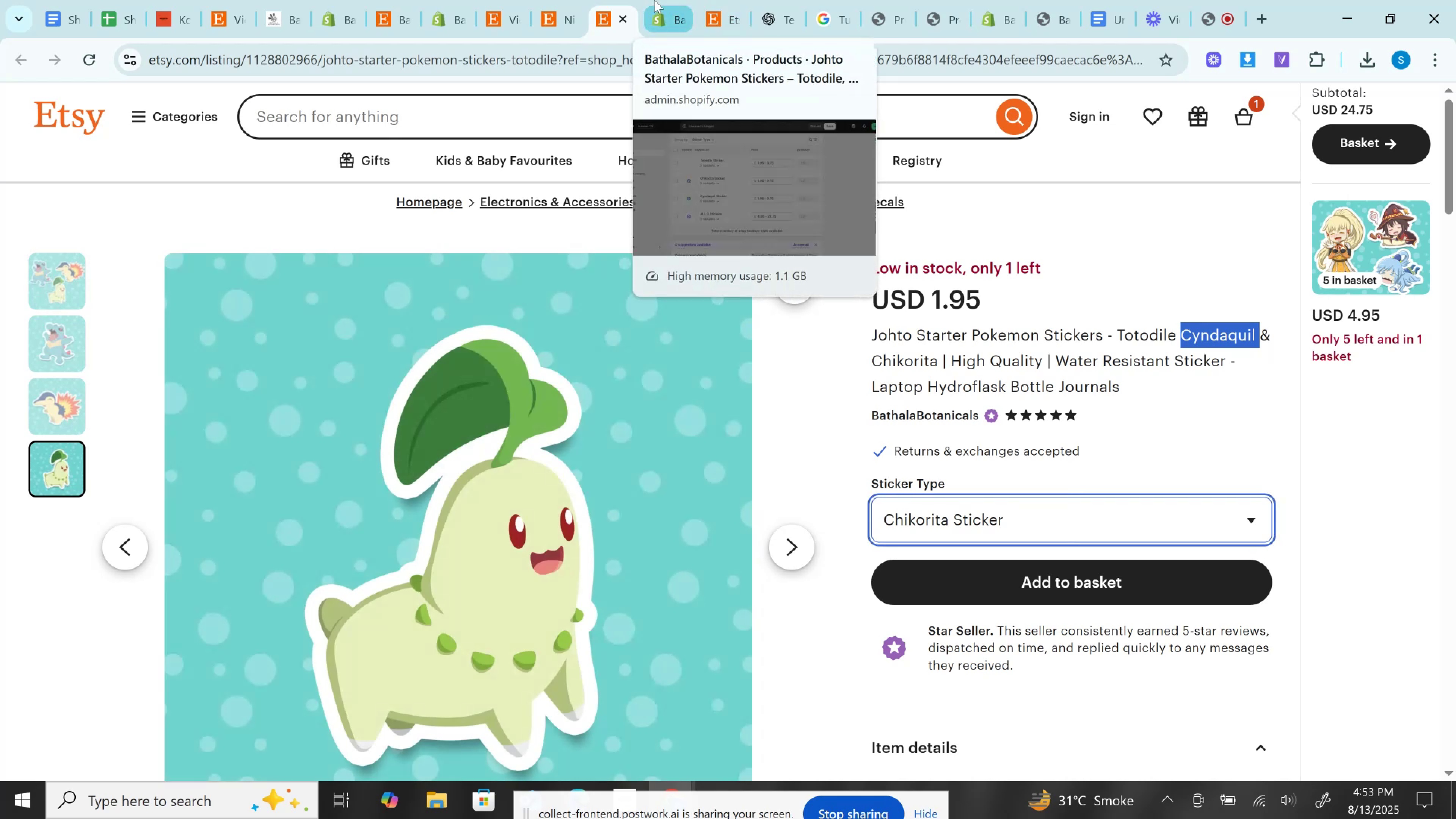 
left_click([669, 5])
 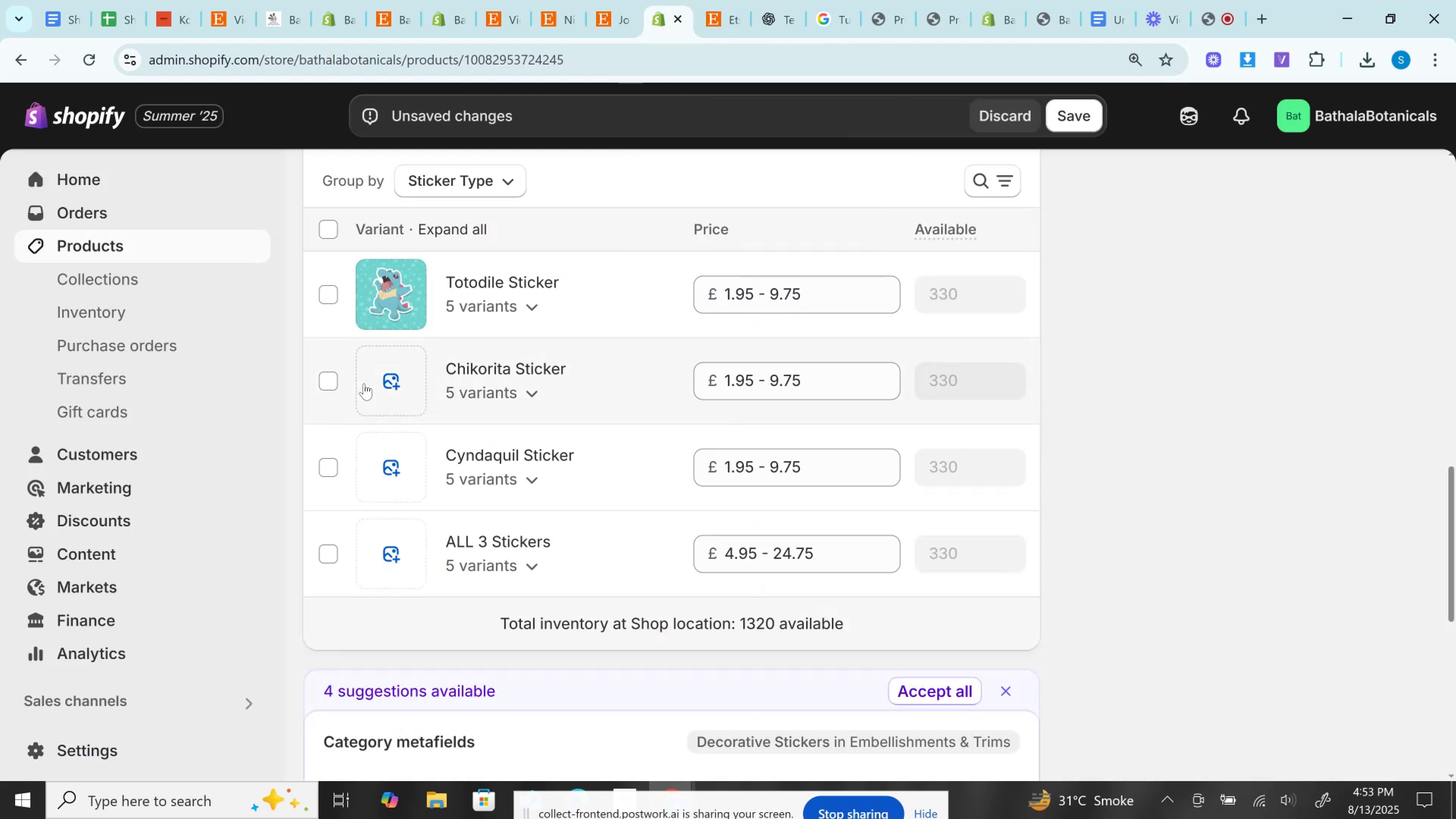 
left_click([363, 383])
 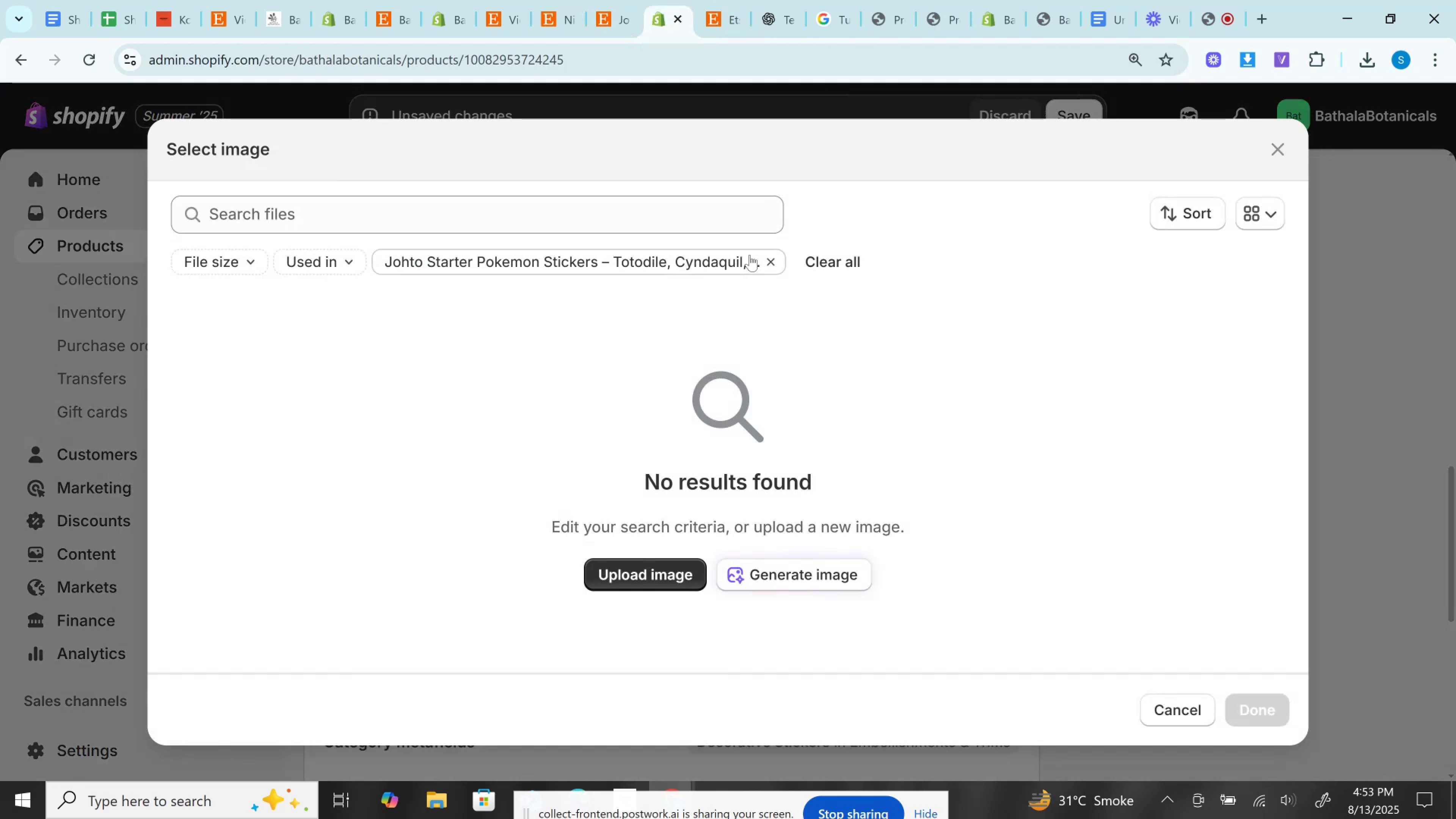 
left_click([776, 262])
 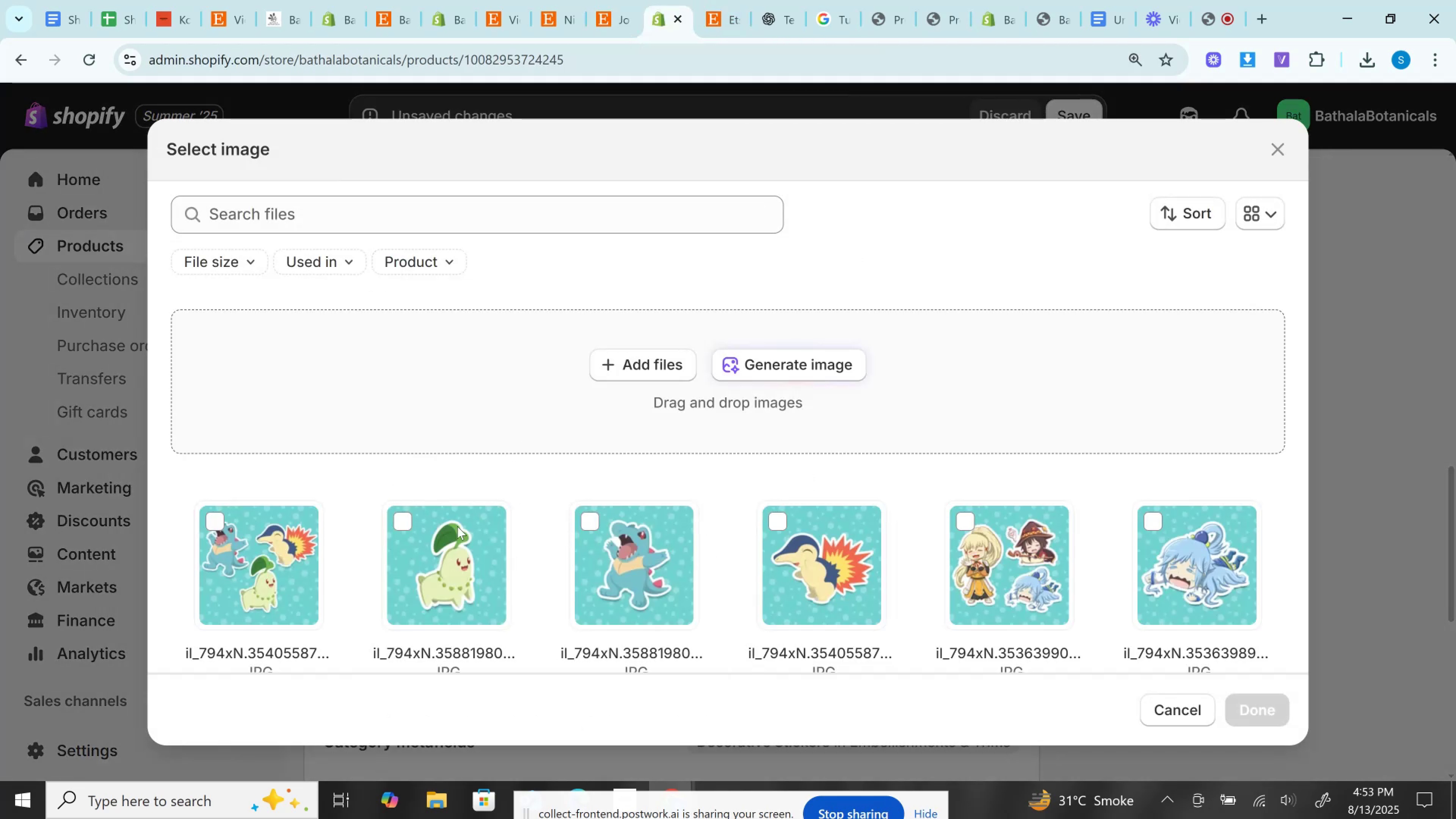 
left_click([449, 551])
 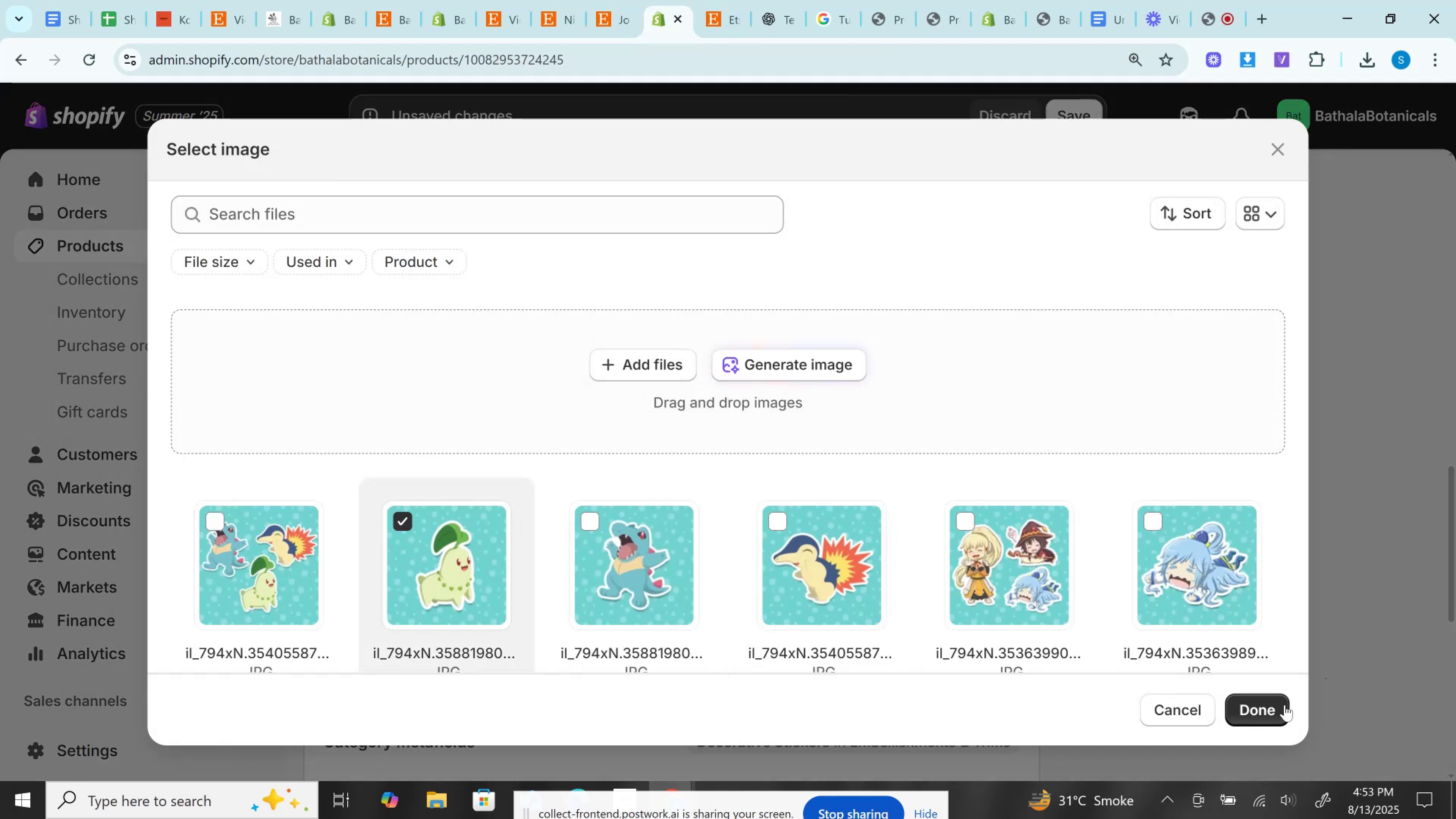 
left_click([1262, 701])
 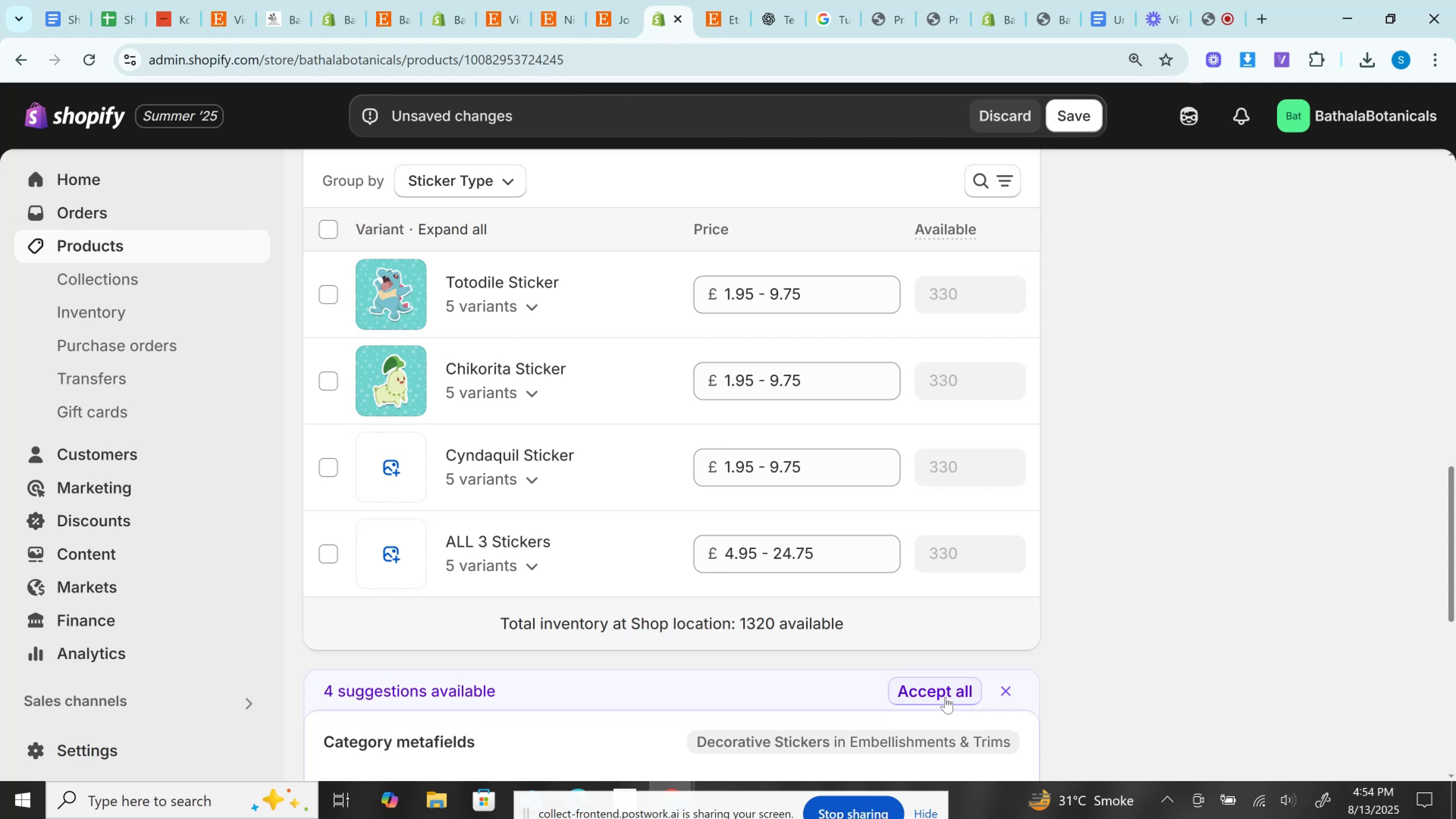 
wait(36.29)
 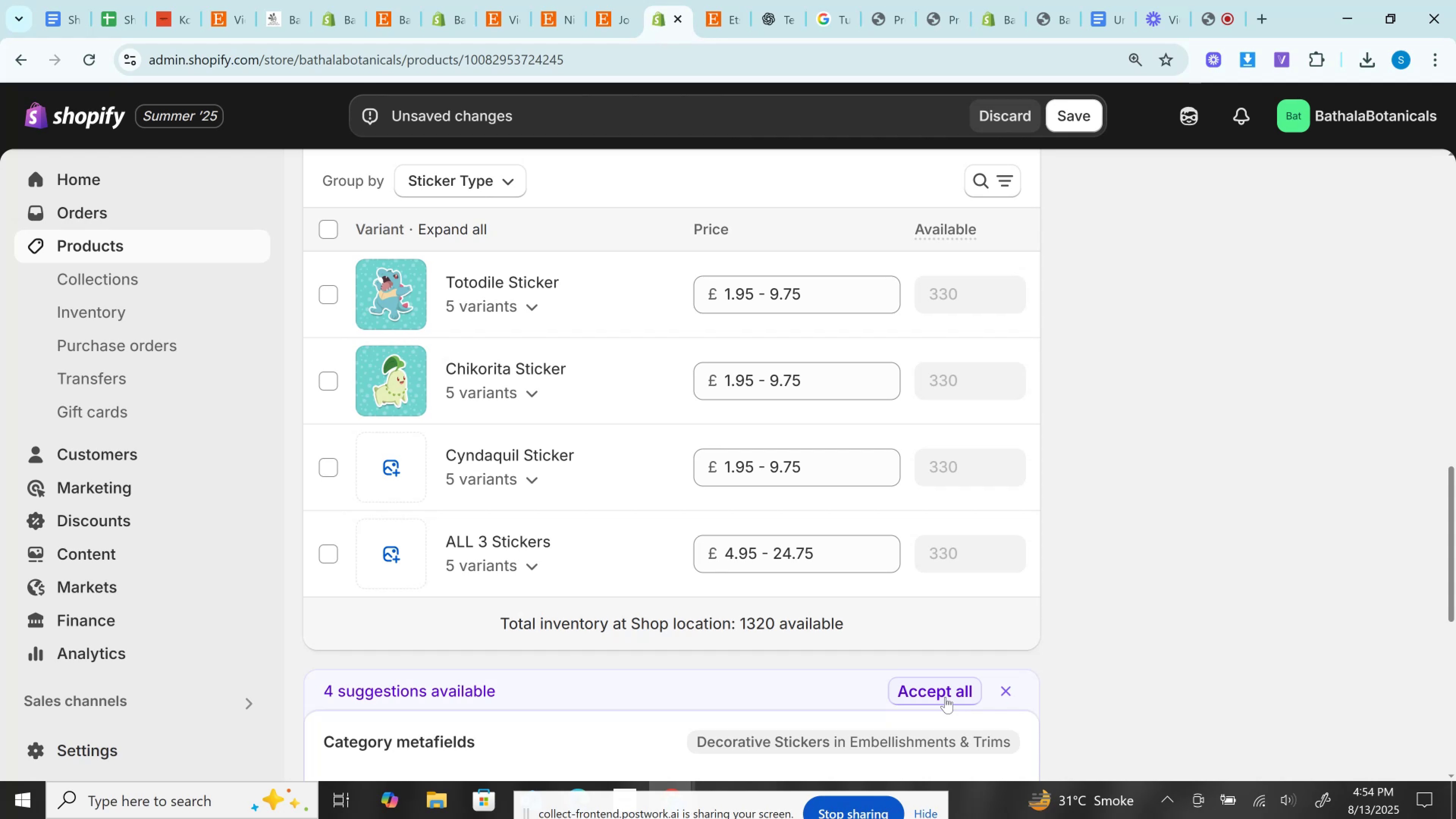 
left_click([391, 465])
 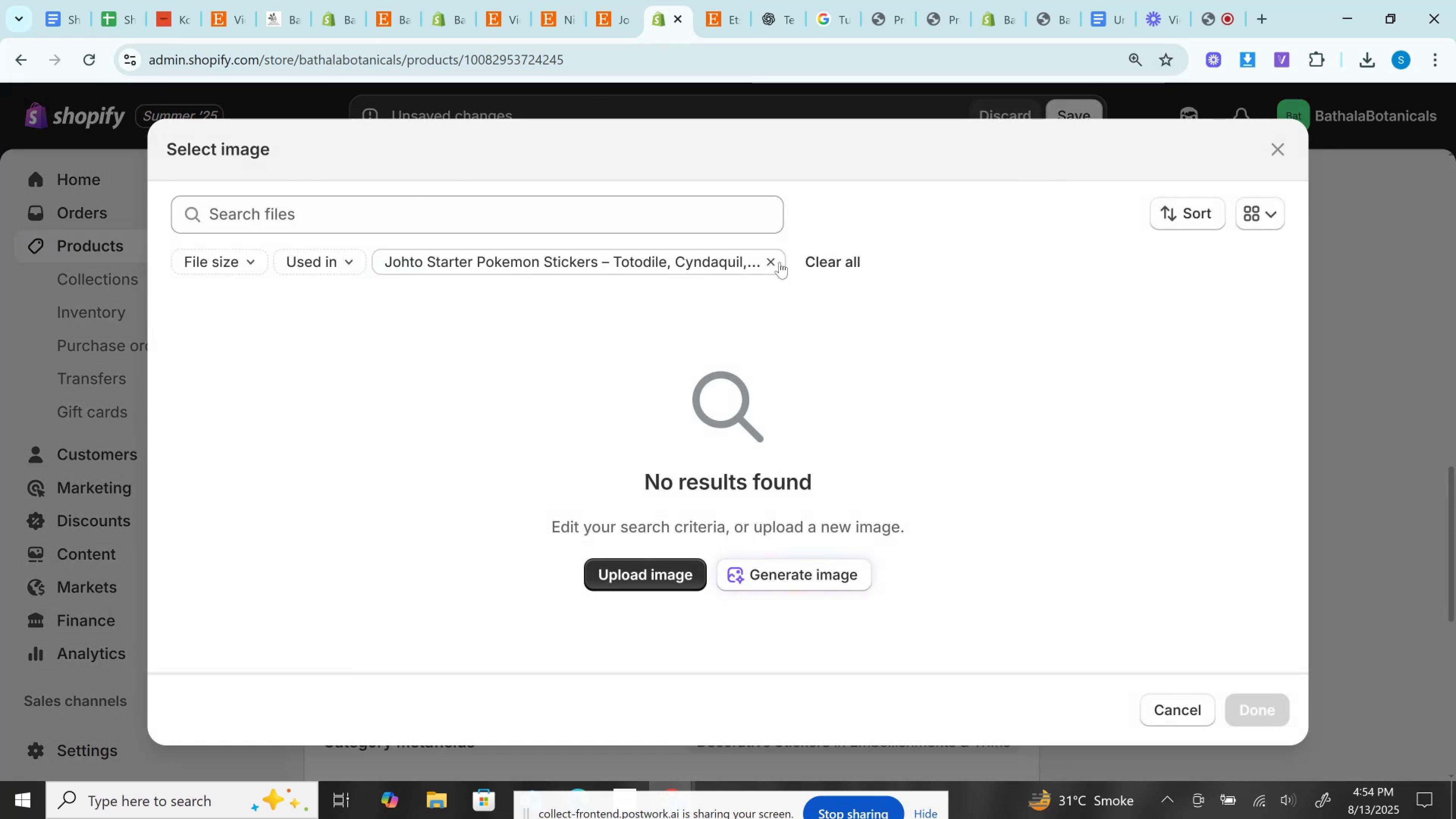 
left_click([771, 257])
 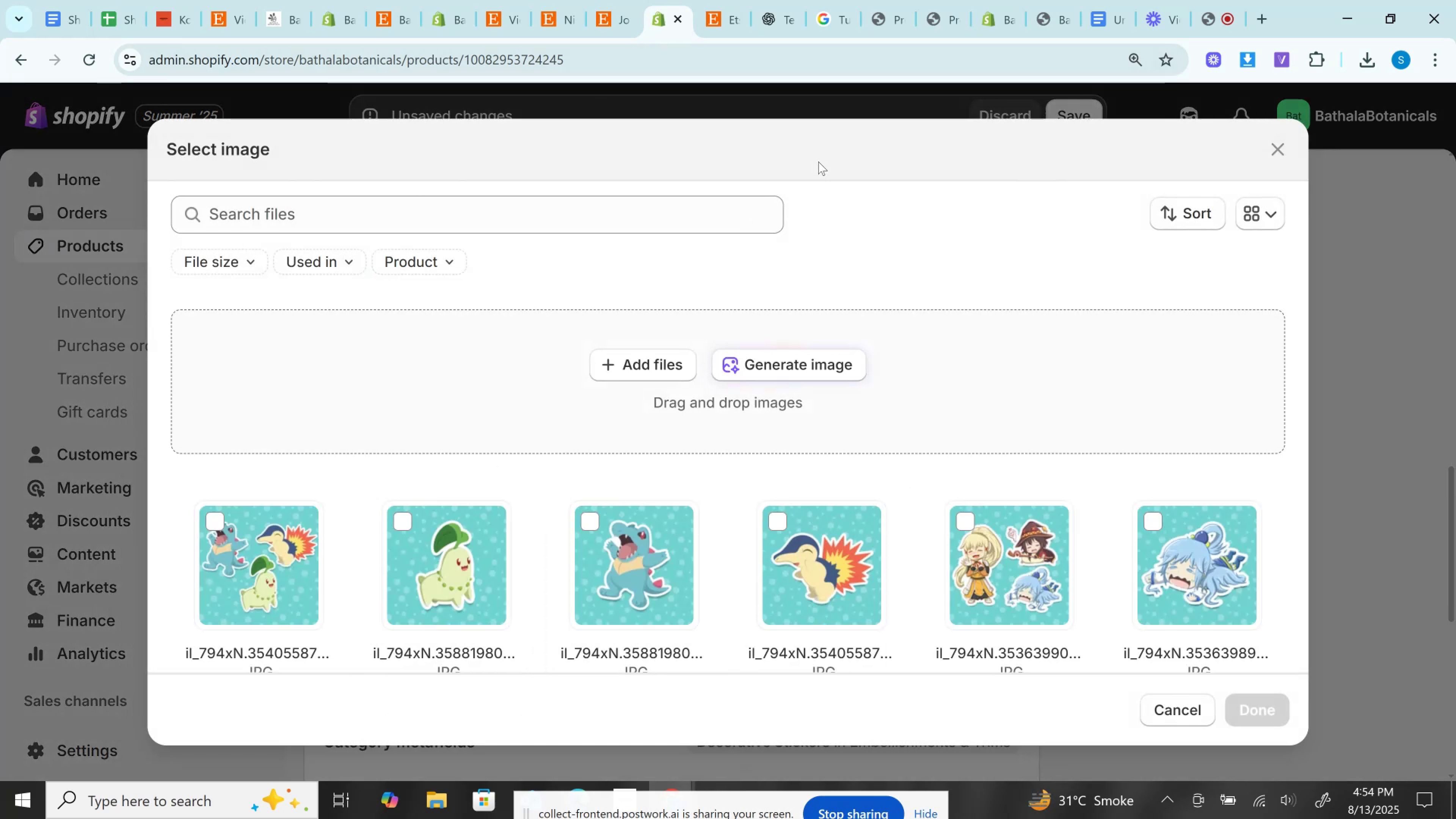 
left_click([601, 0])
 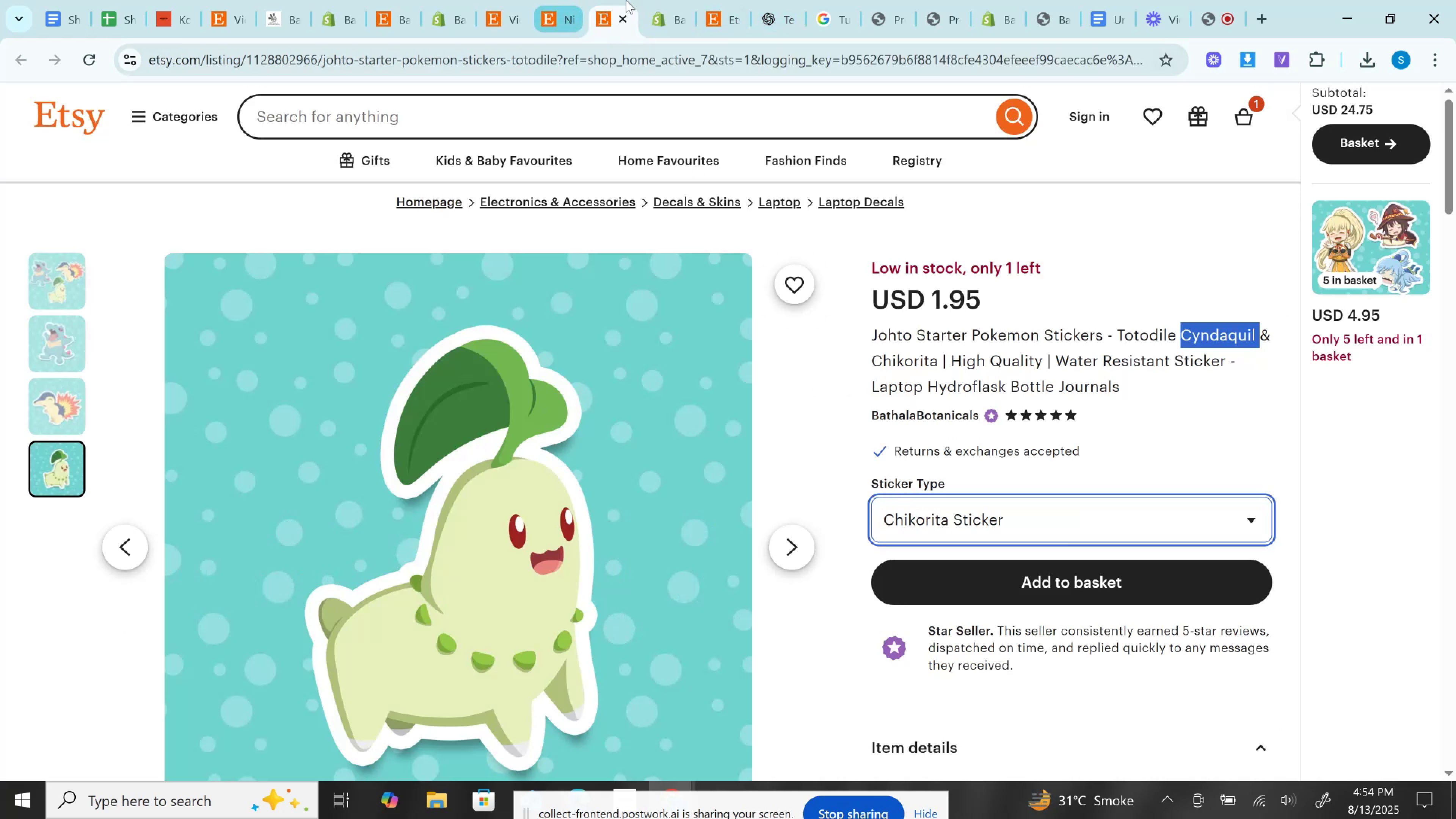 
left_click([664, 0])
 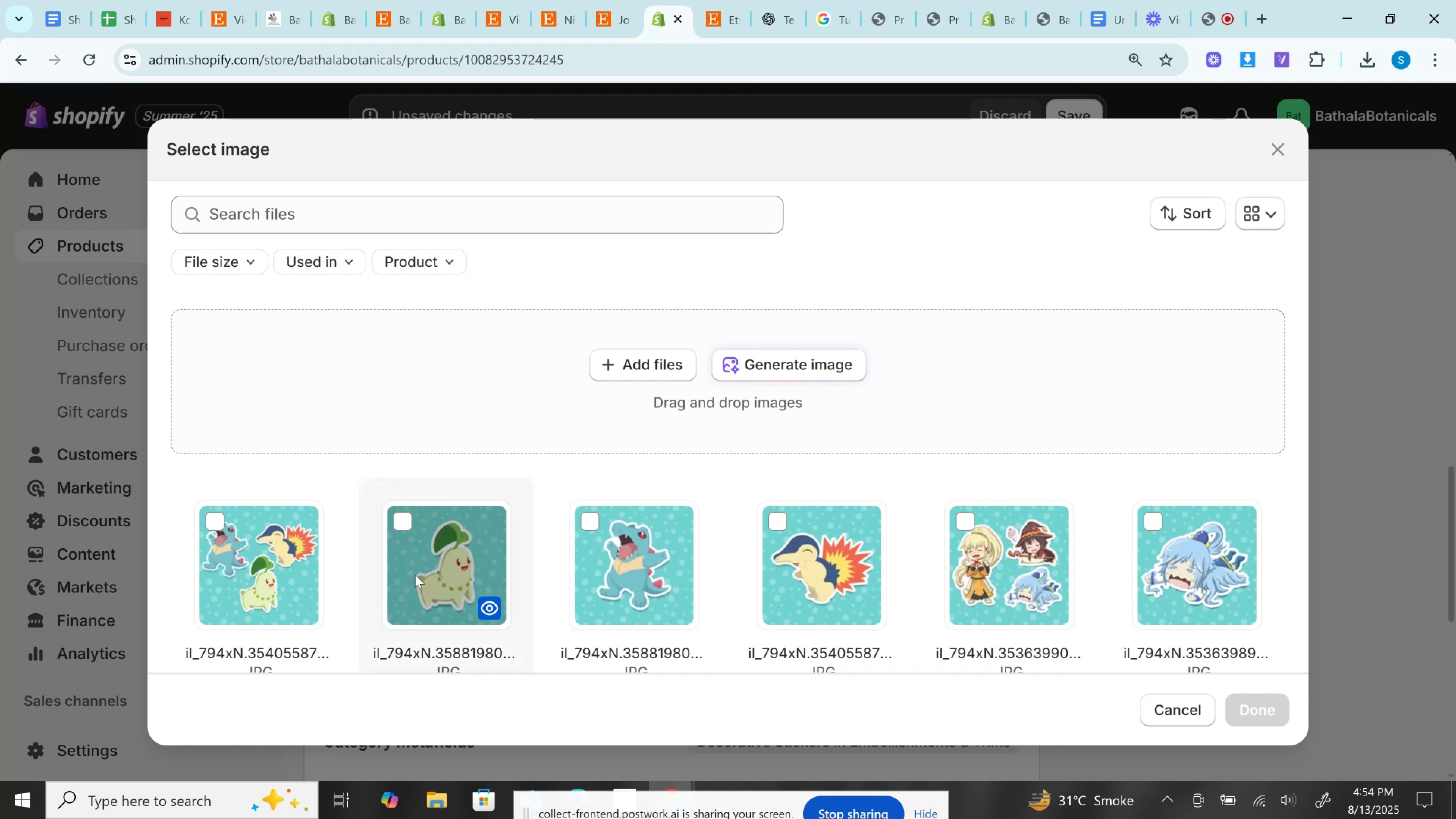 
left_click([415, 575])
 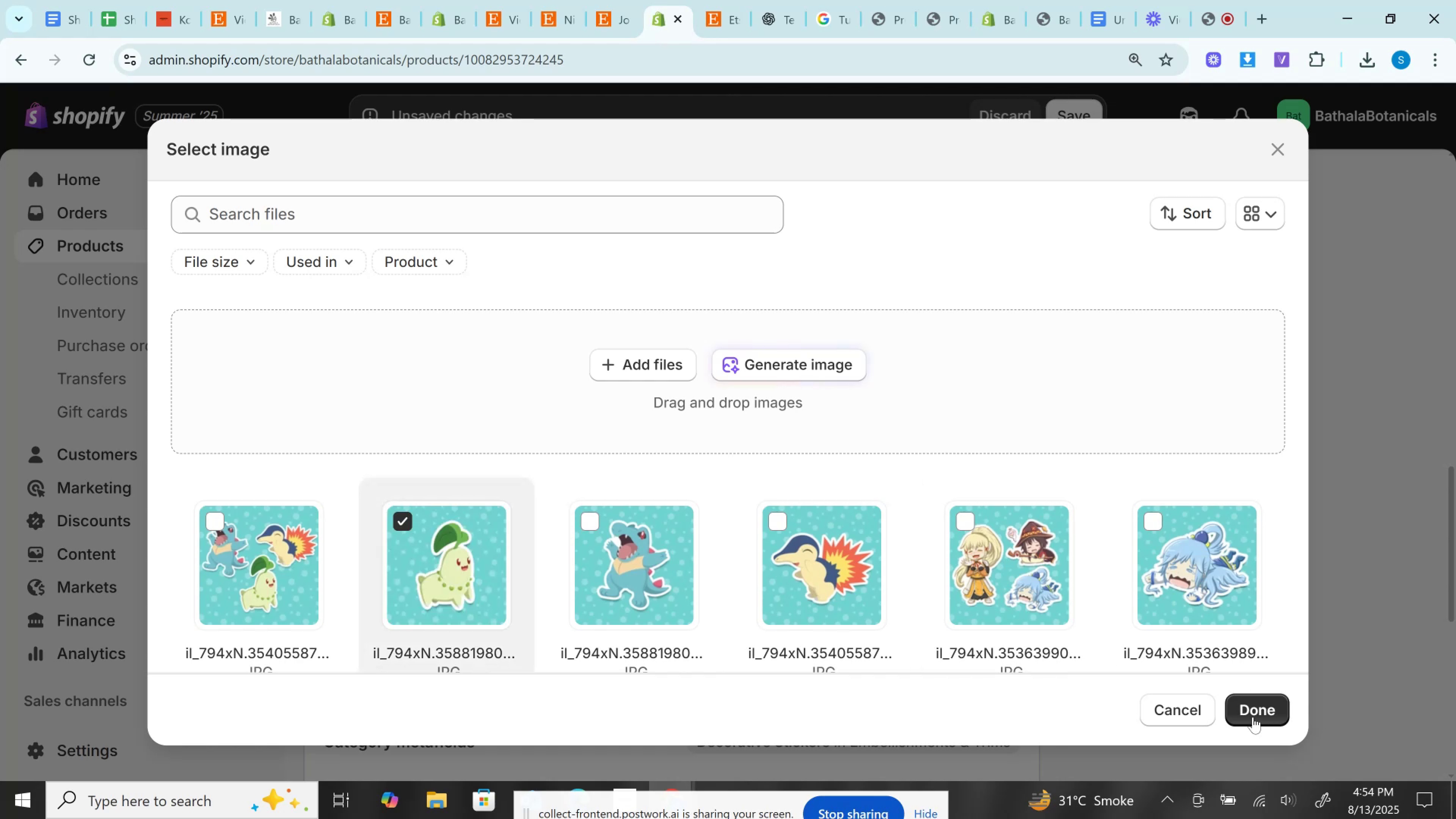 
left_click([1242, 712])
 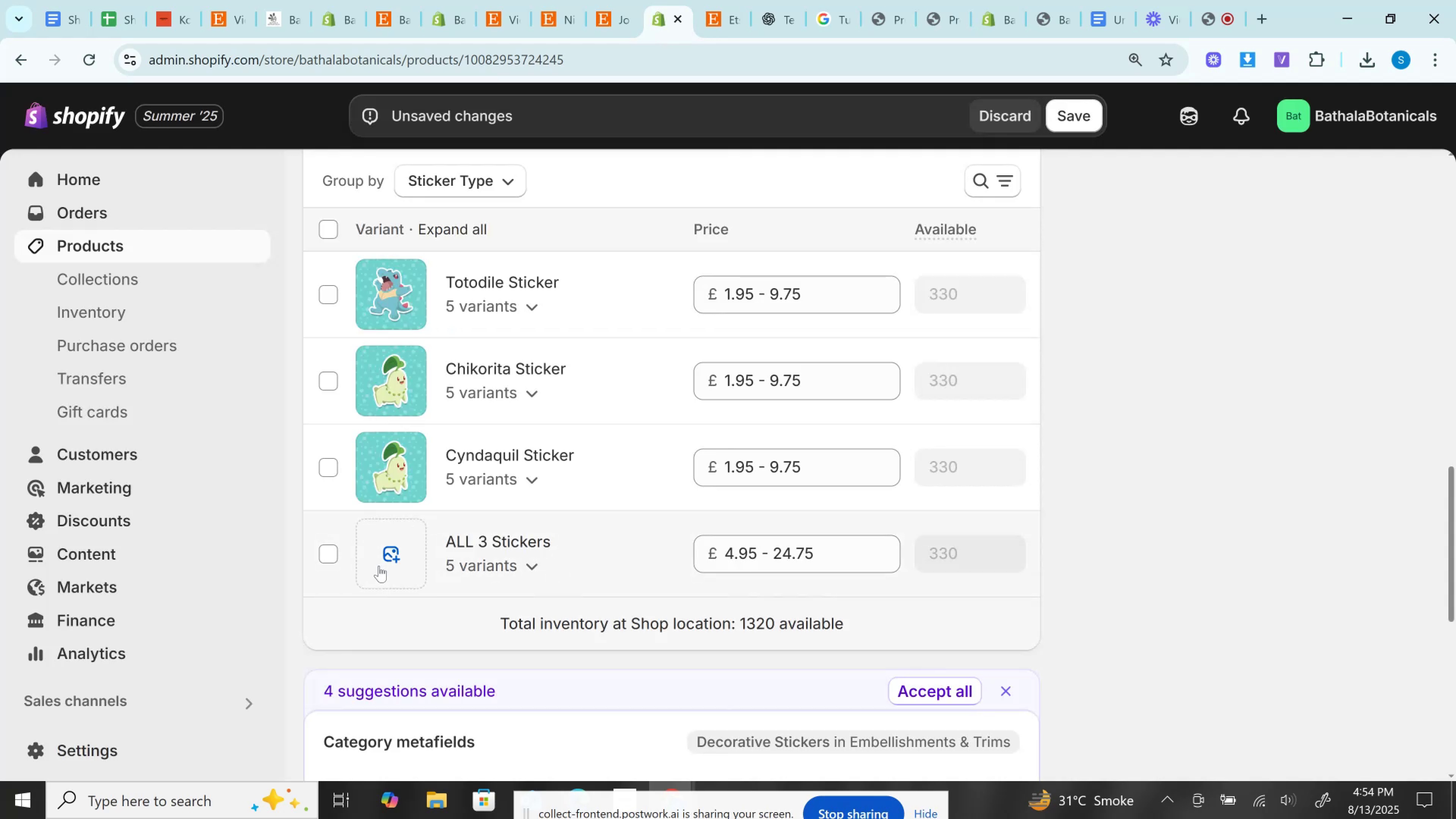 
left_click([388, 557])
 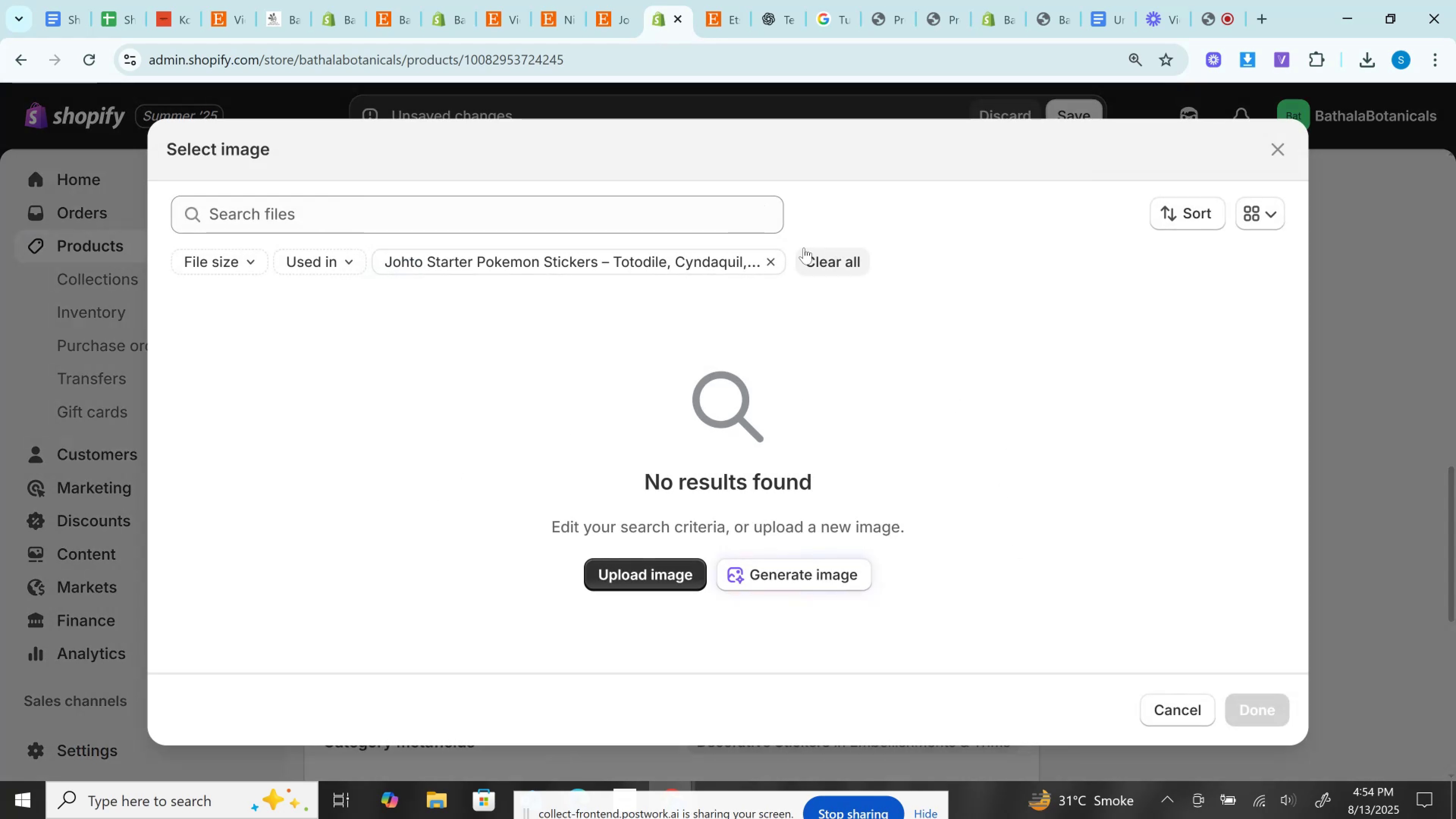 
left_click([772, 261])
 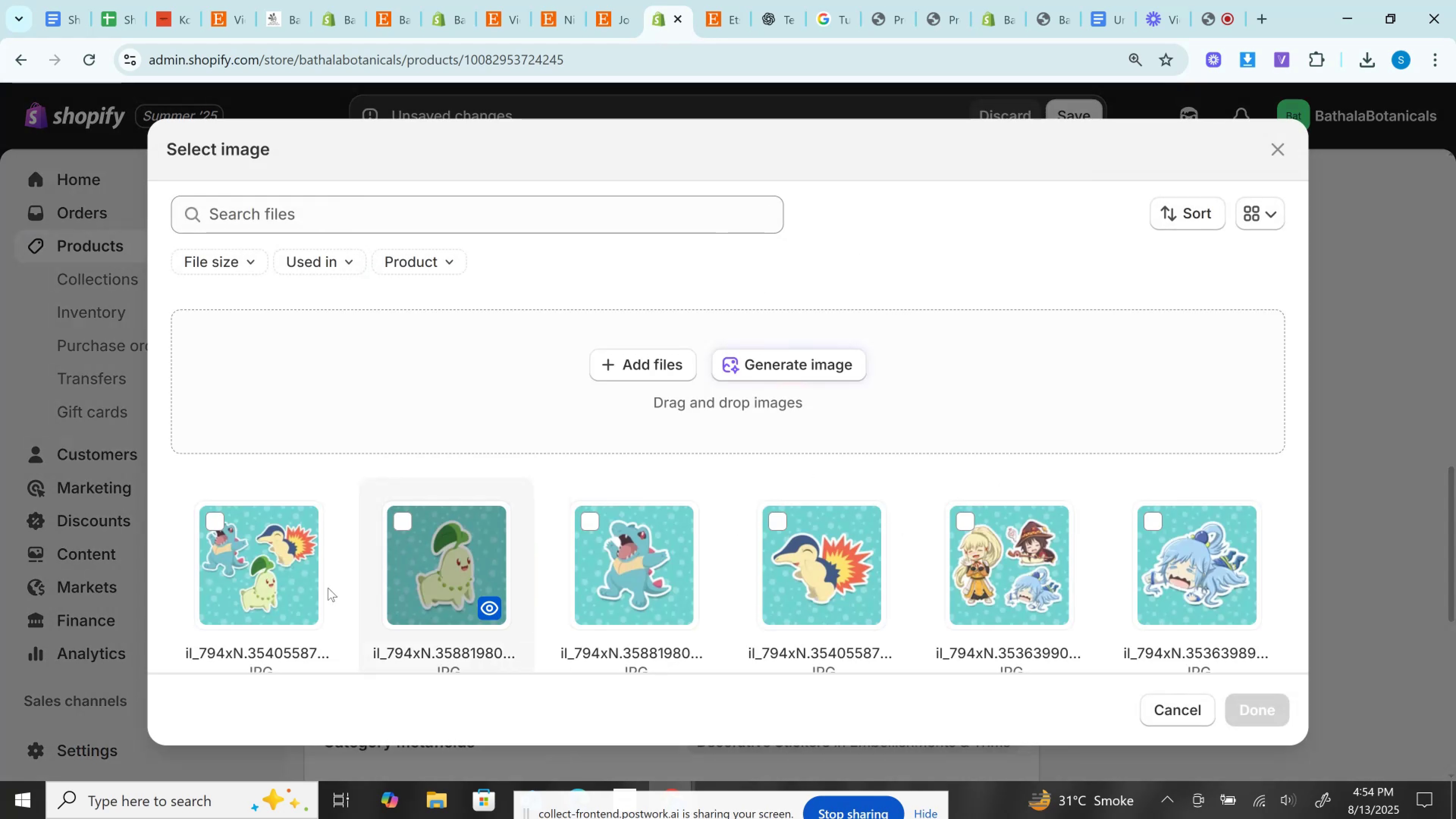 
left_click([251, 577])
 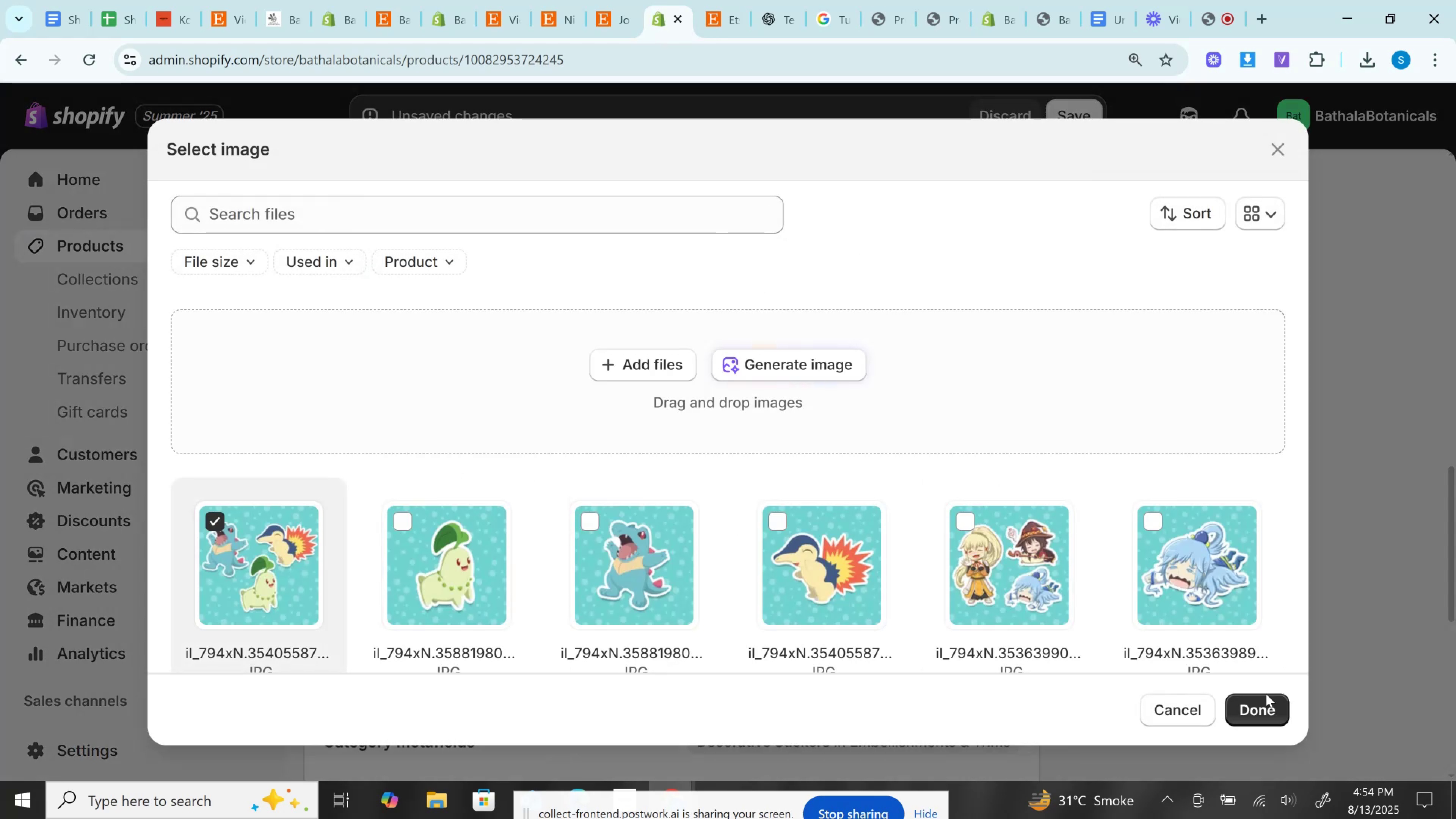 
left_click([1262, 701])
 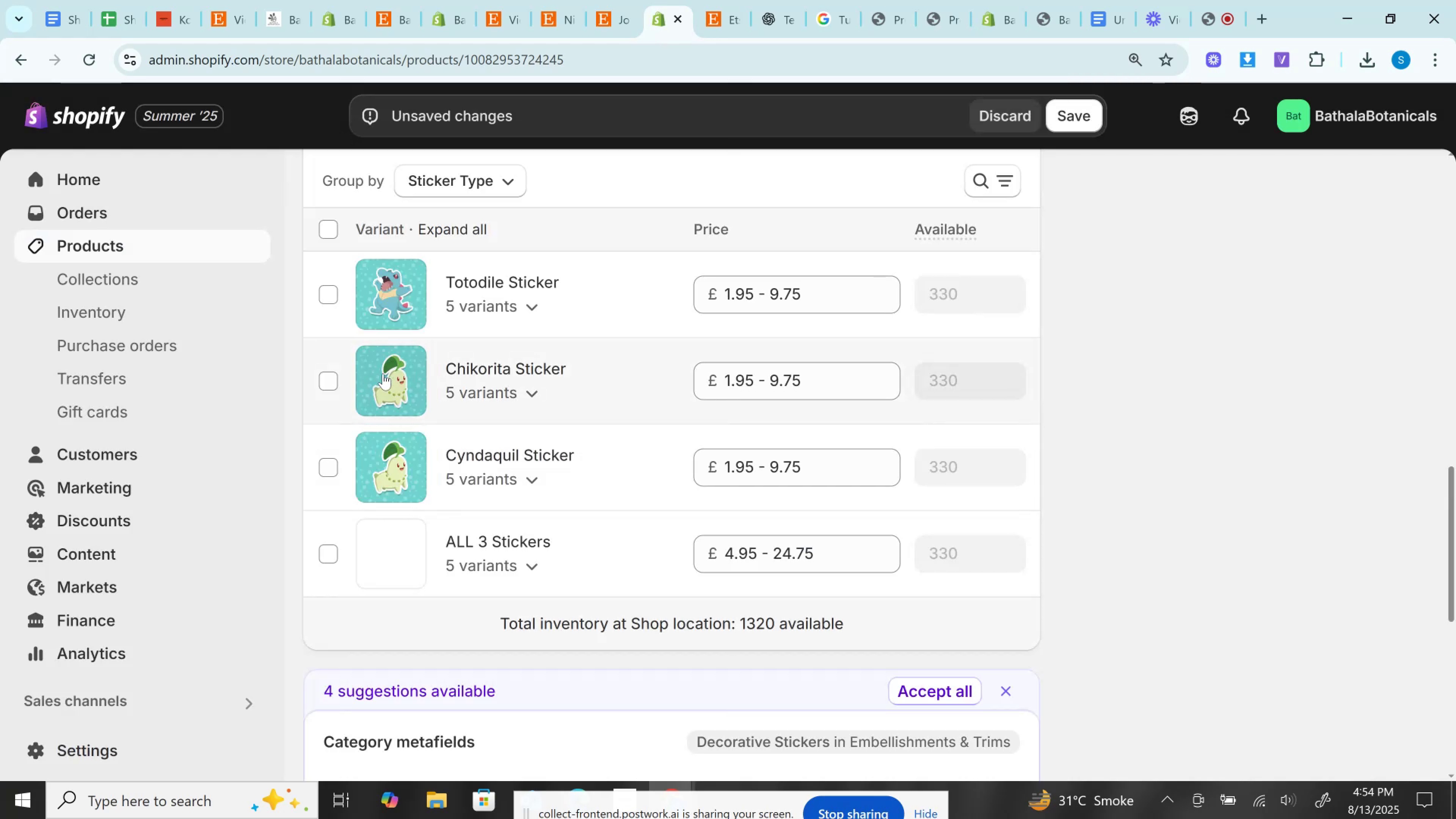 
left_click([383, 373])
 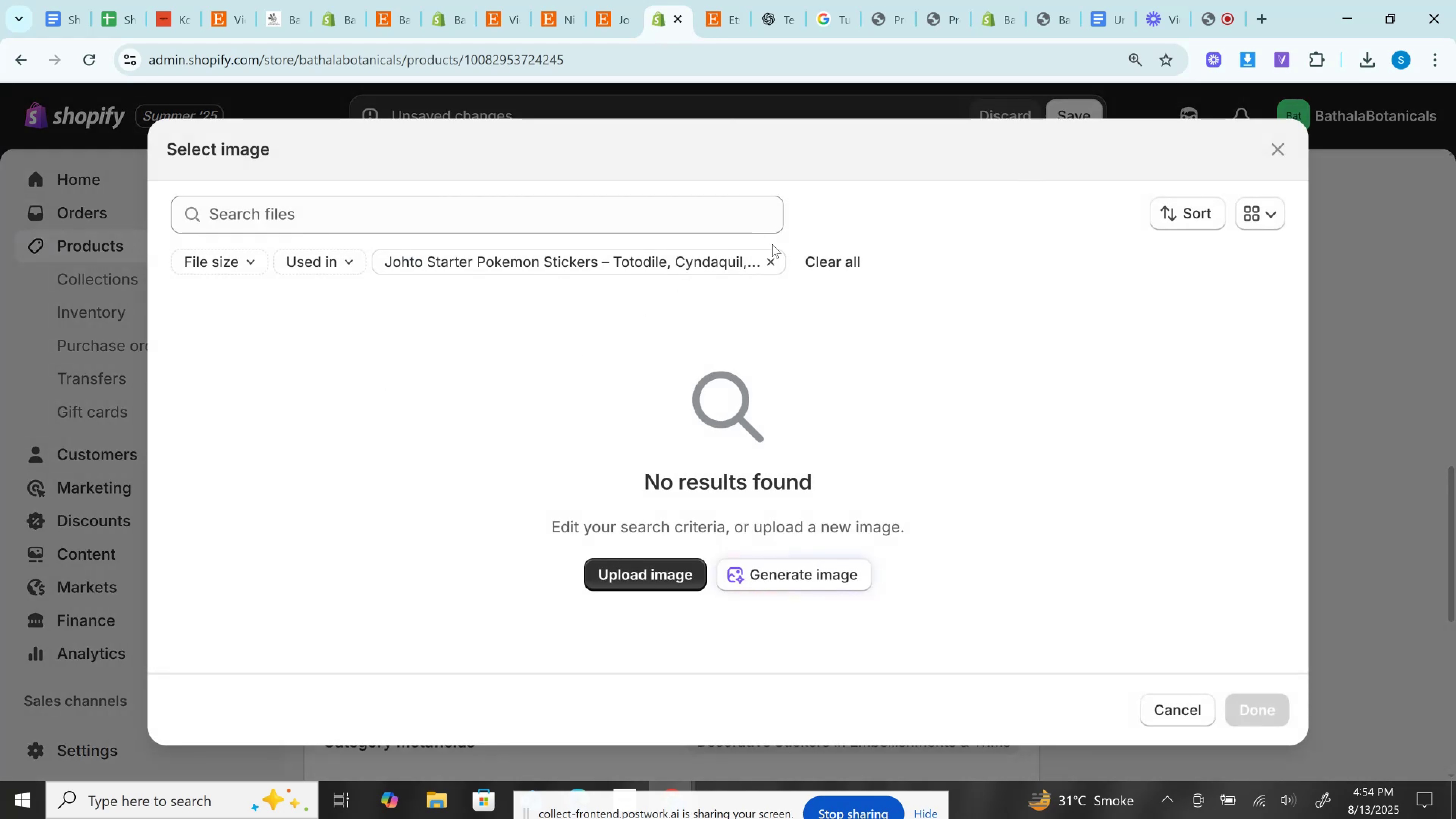 
left_click([772, 260])
 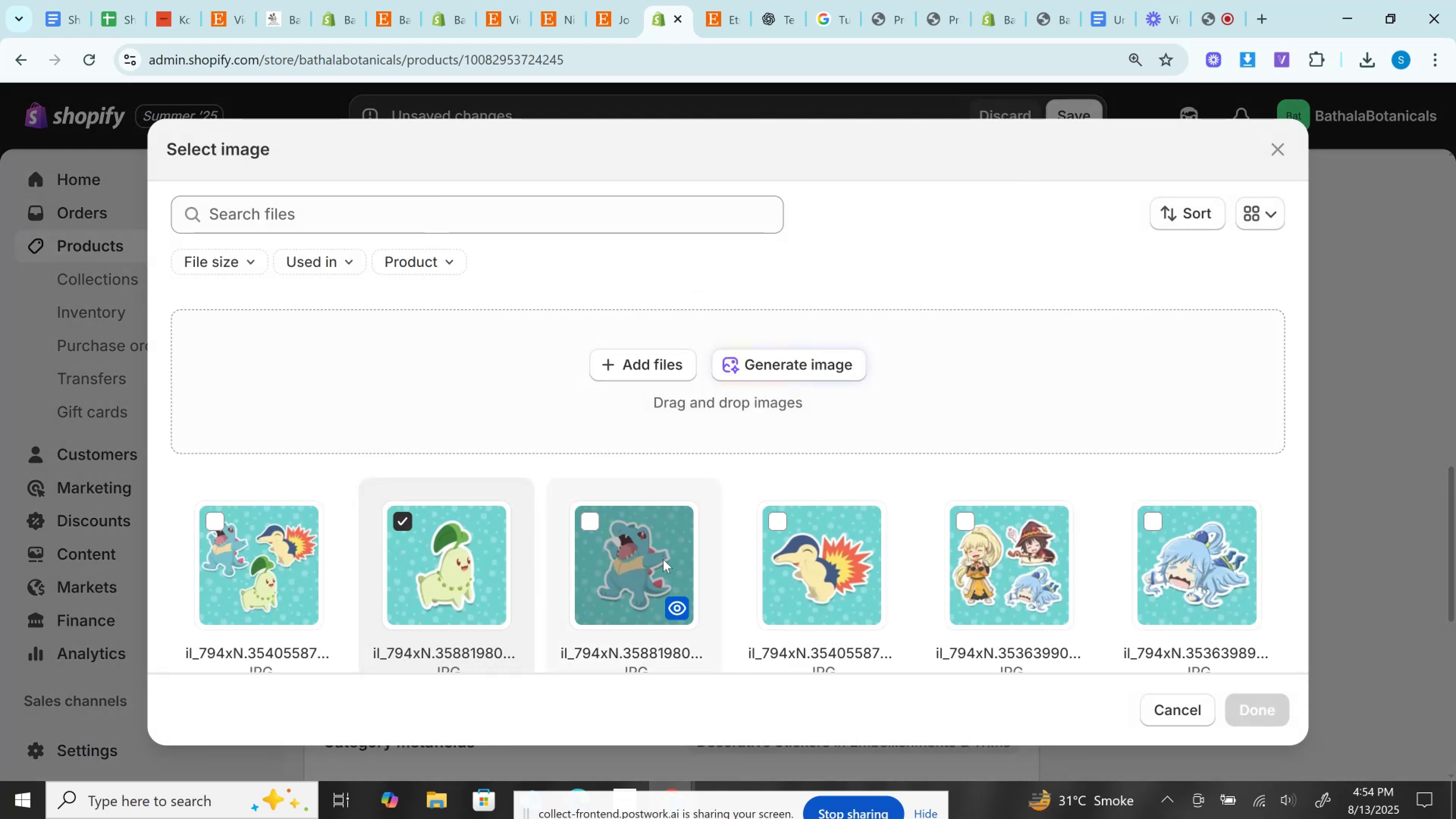 
left_click([802, 540])
 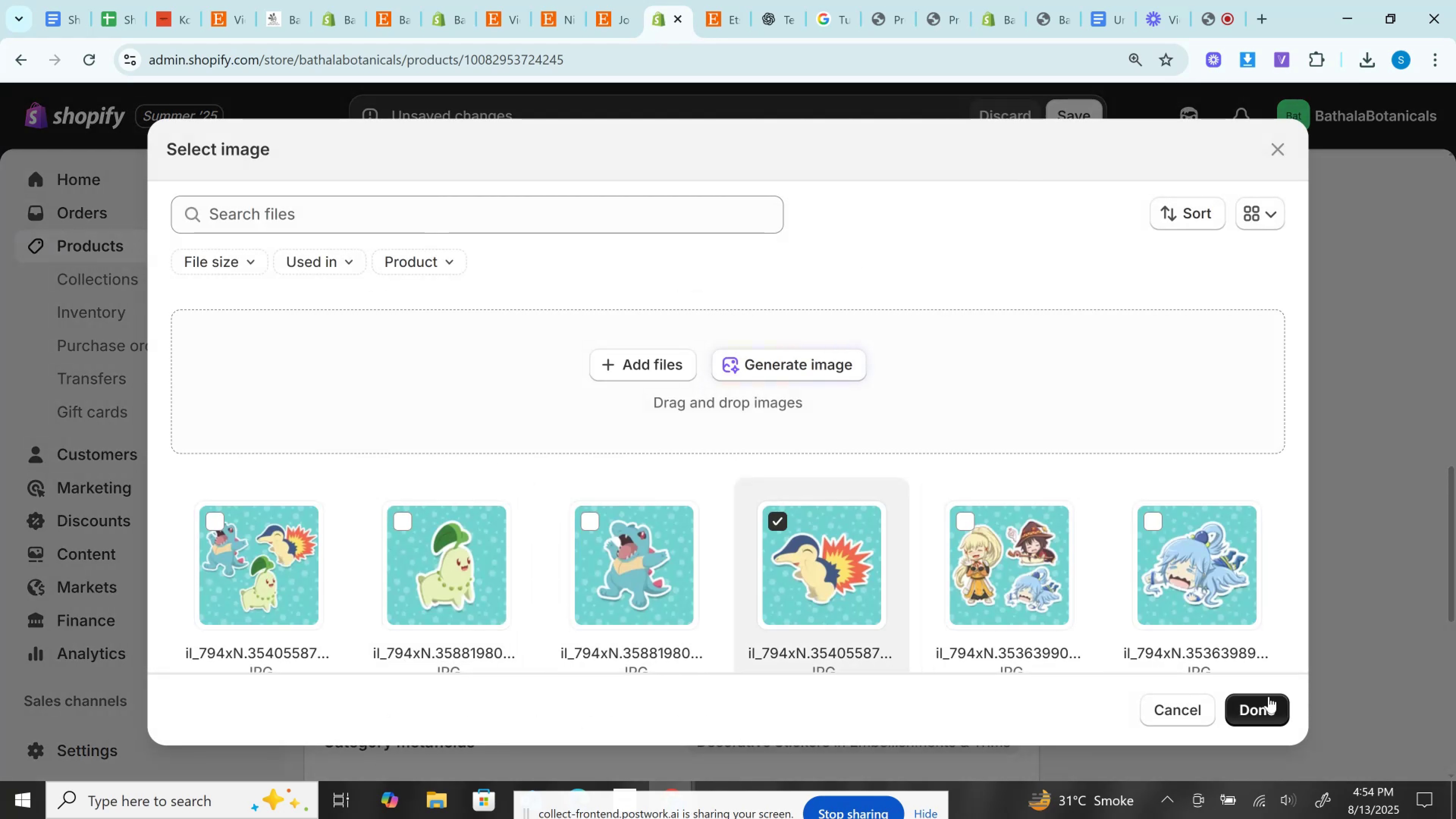 
left_click([1269, 697])
 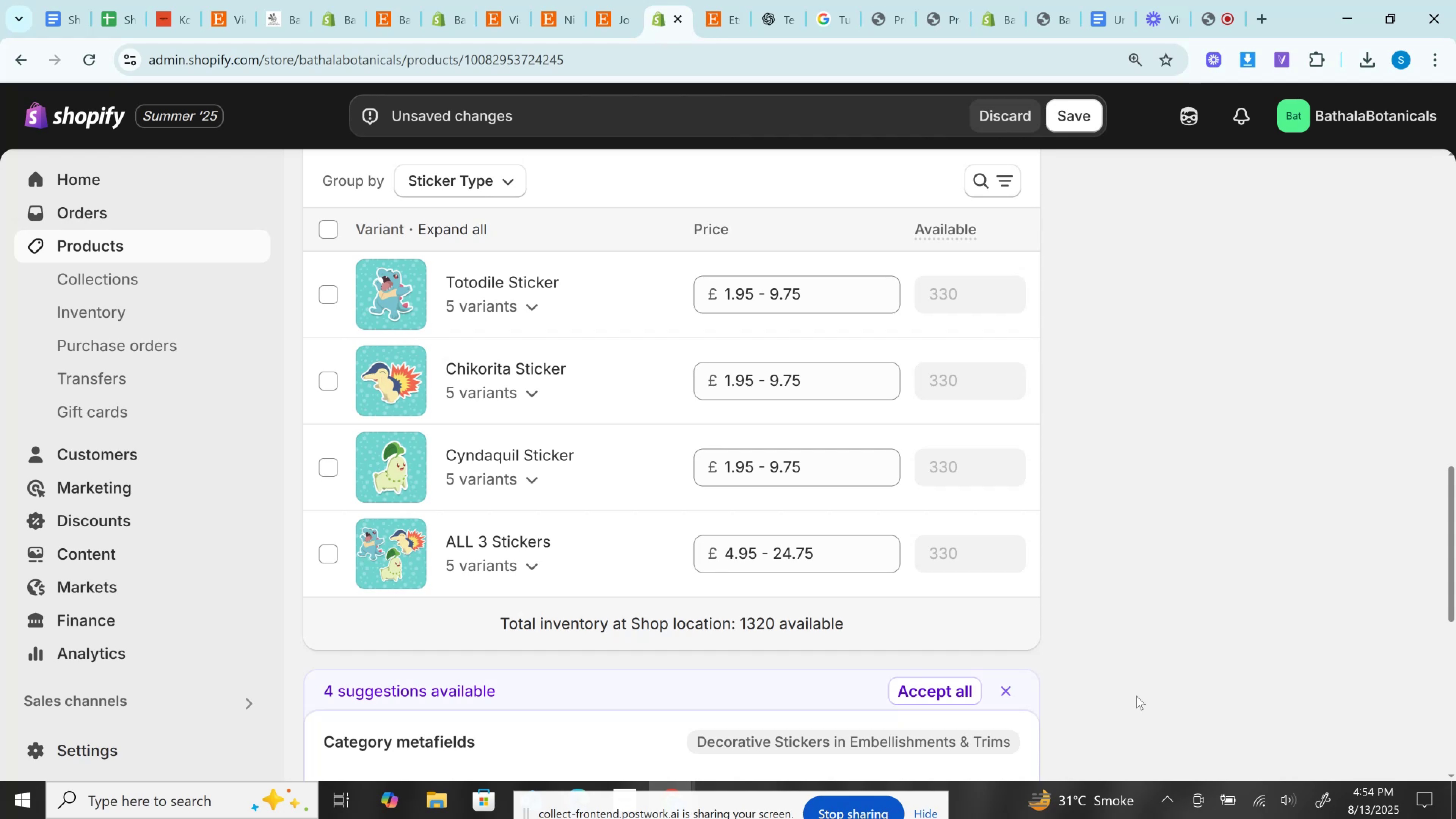 
wait(10.03)
 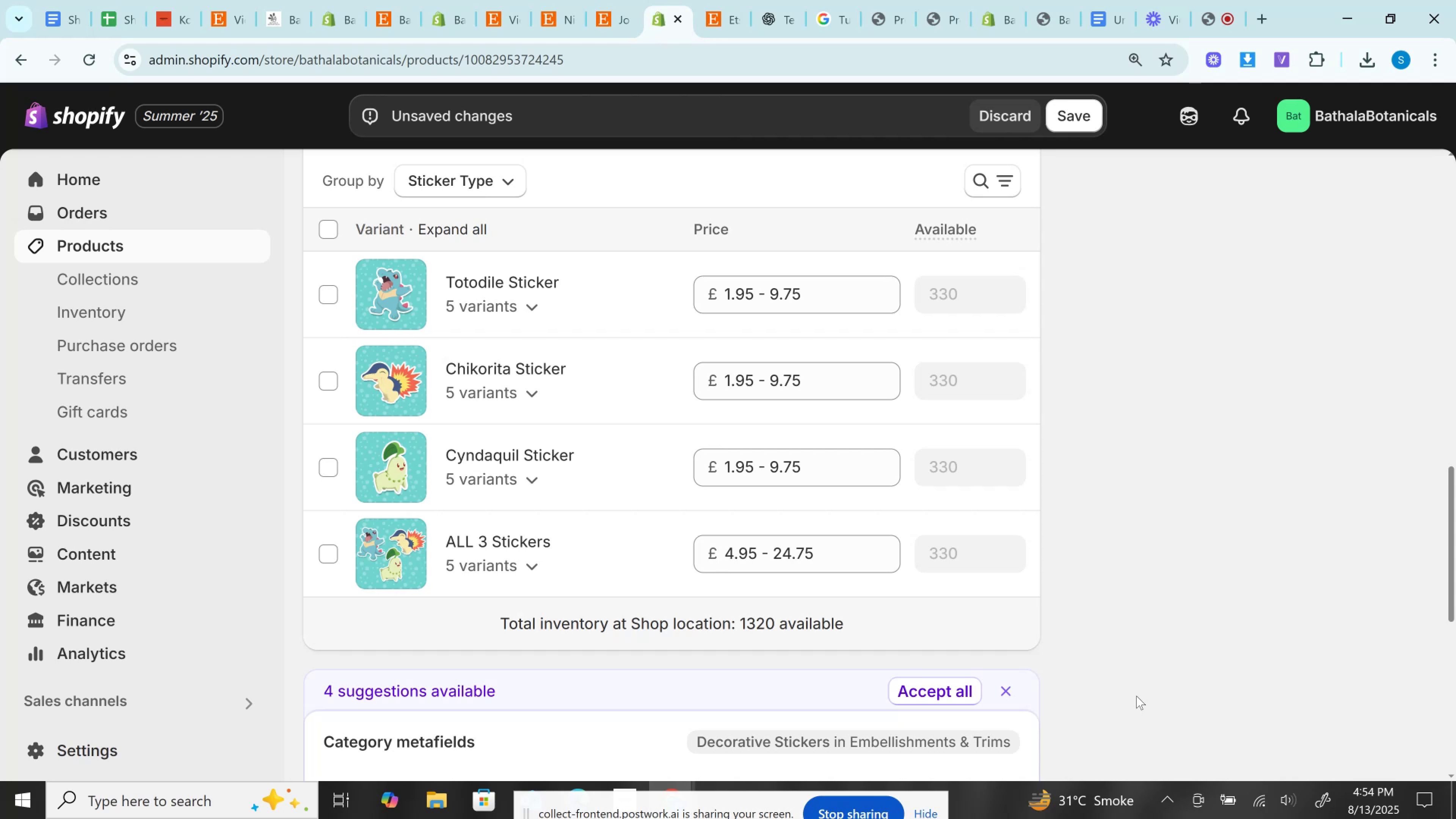 
scroll: coordinate [731, 484], scroll_direction: down, amount: 3.0
 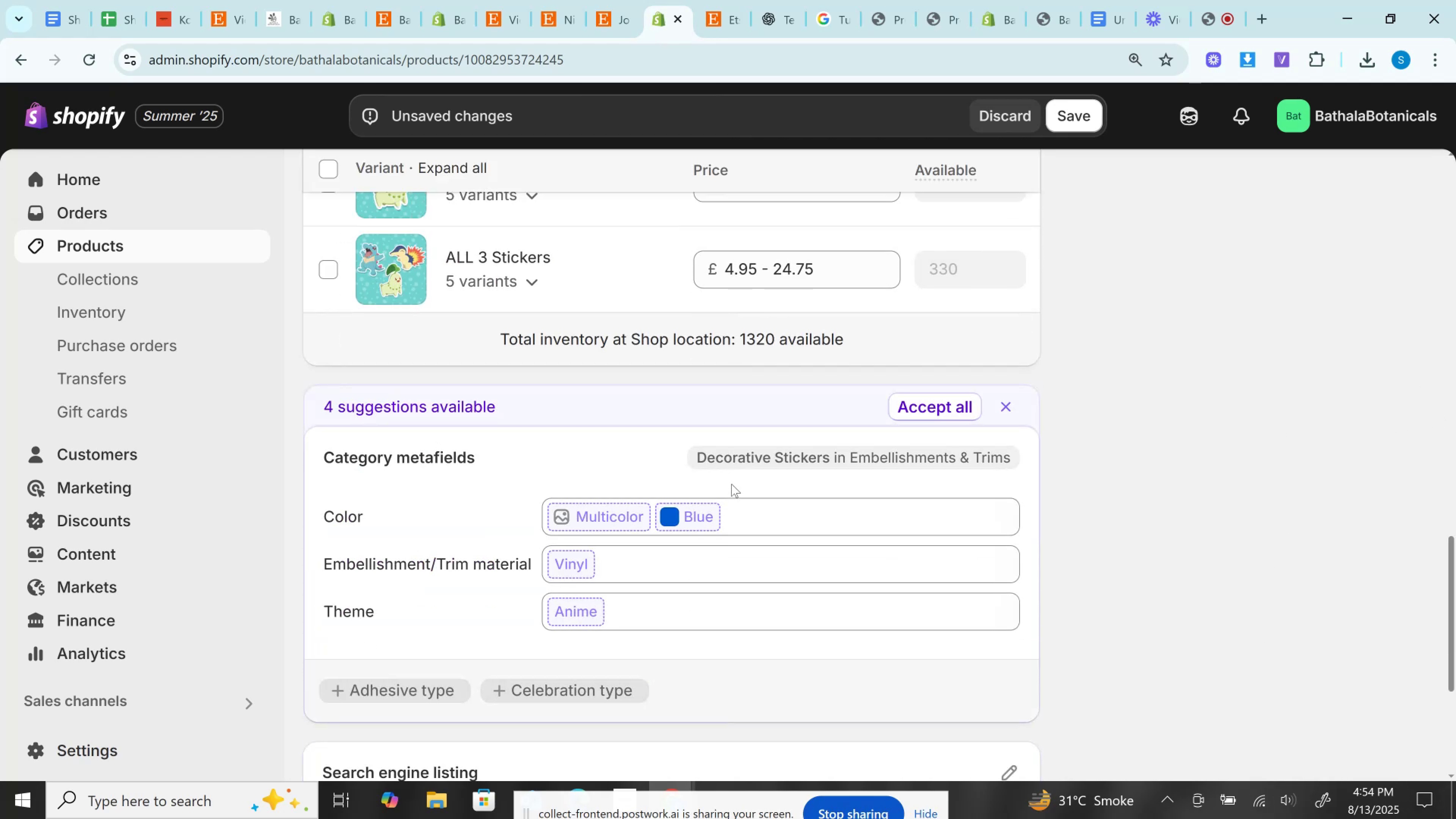 
scroll: coordinate [731, 484], scroll_direction: up, amount: 16.0
 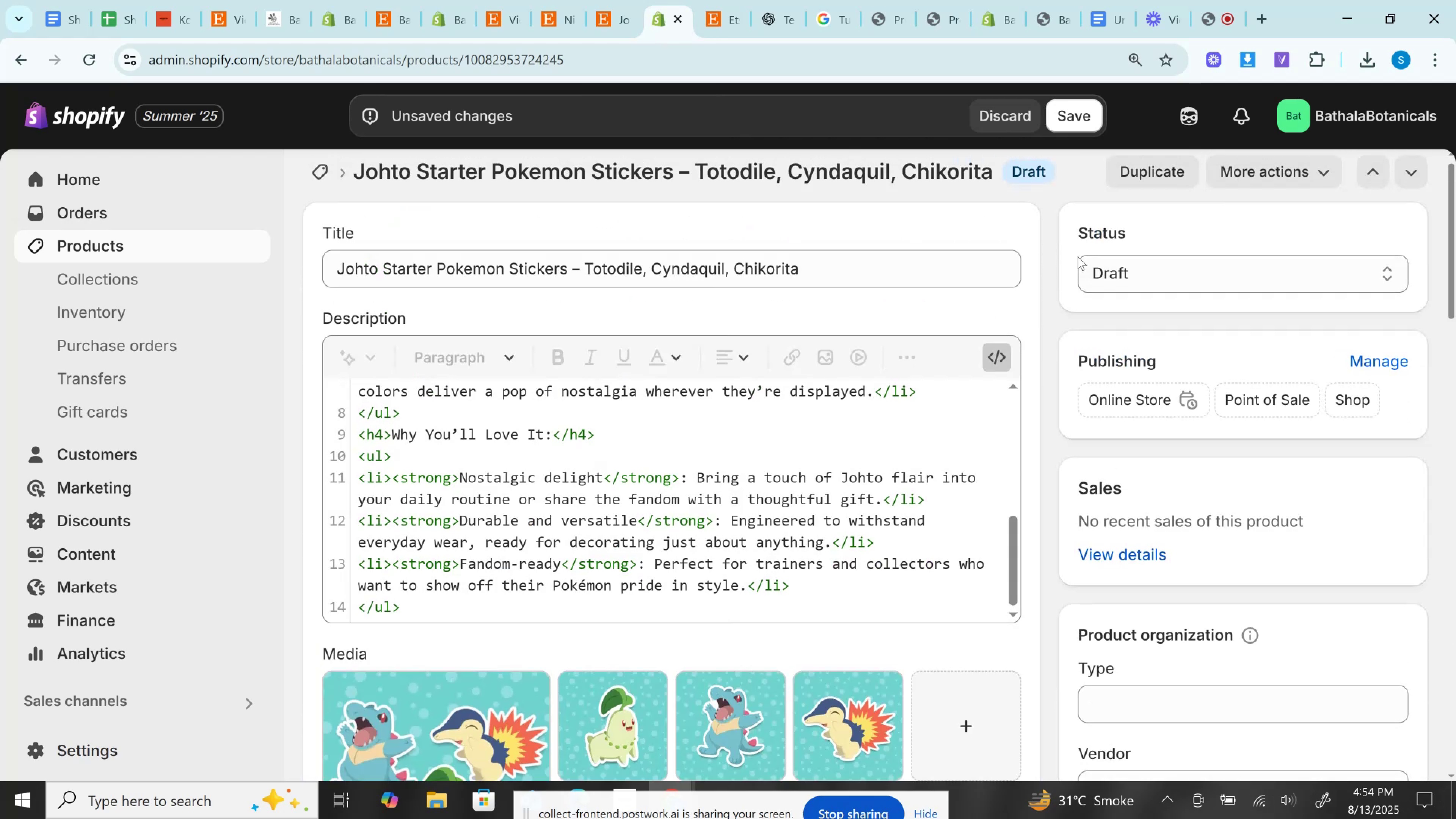 
left_click([1133, 268])
 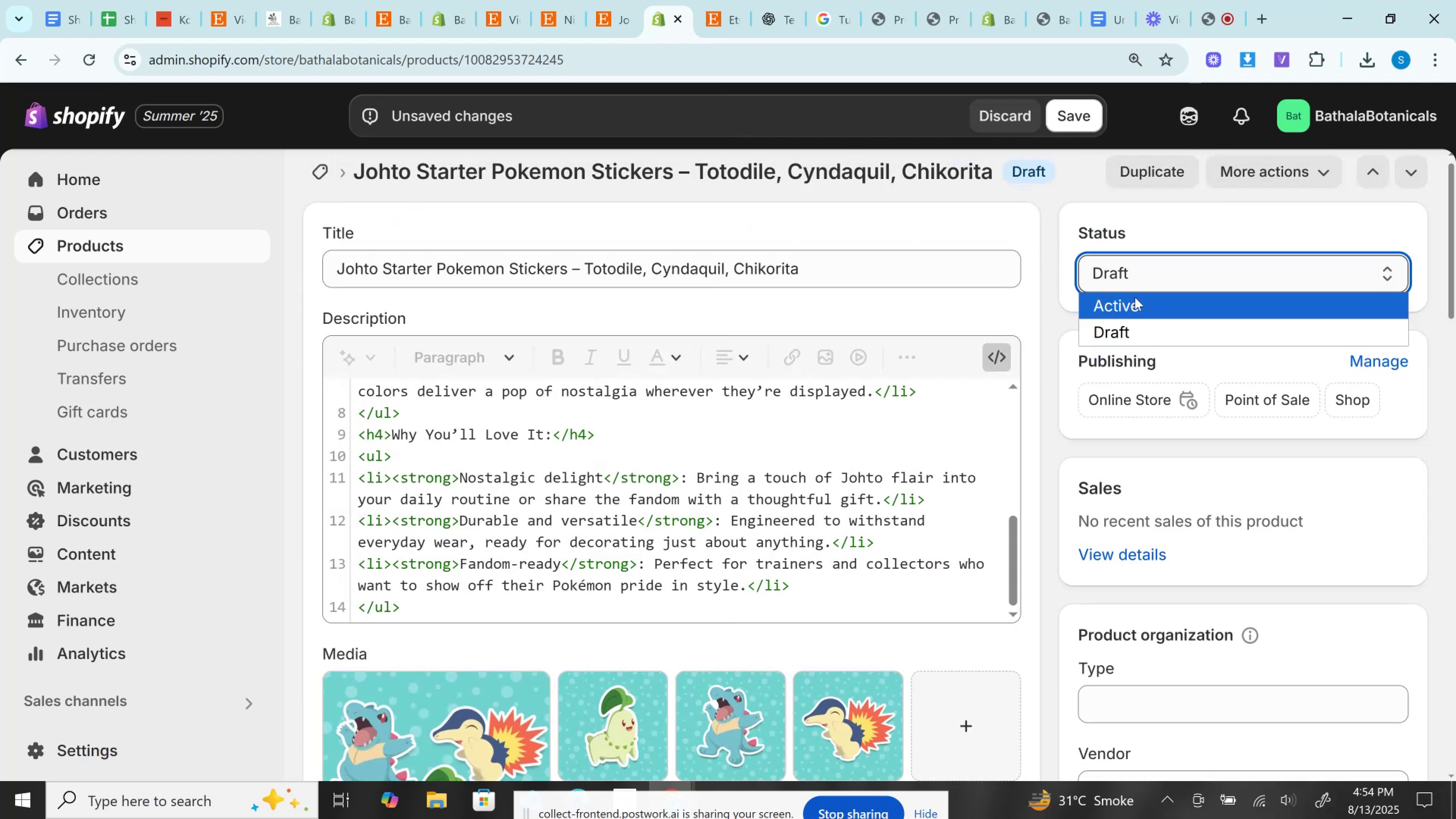 
left_click([1135, 297])
 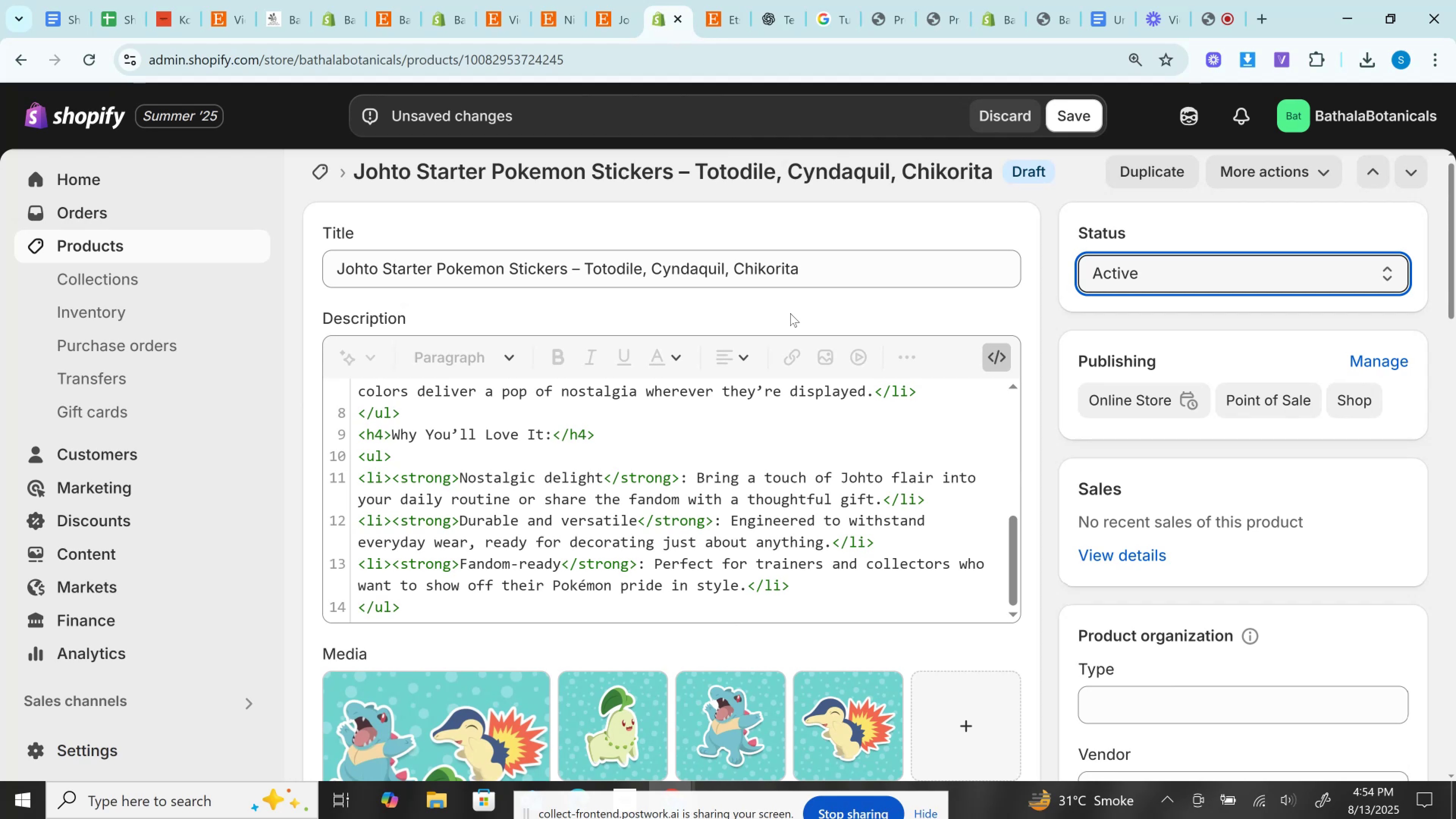 
wait(21.95)
 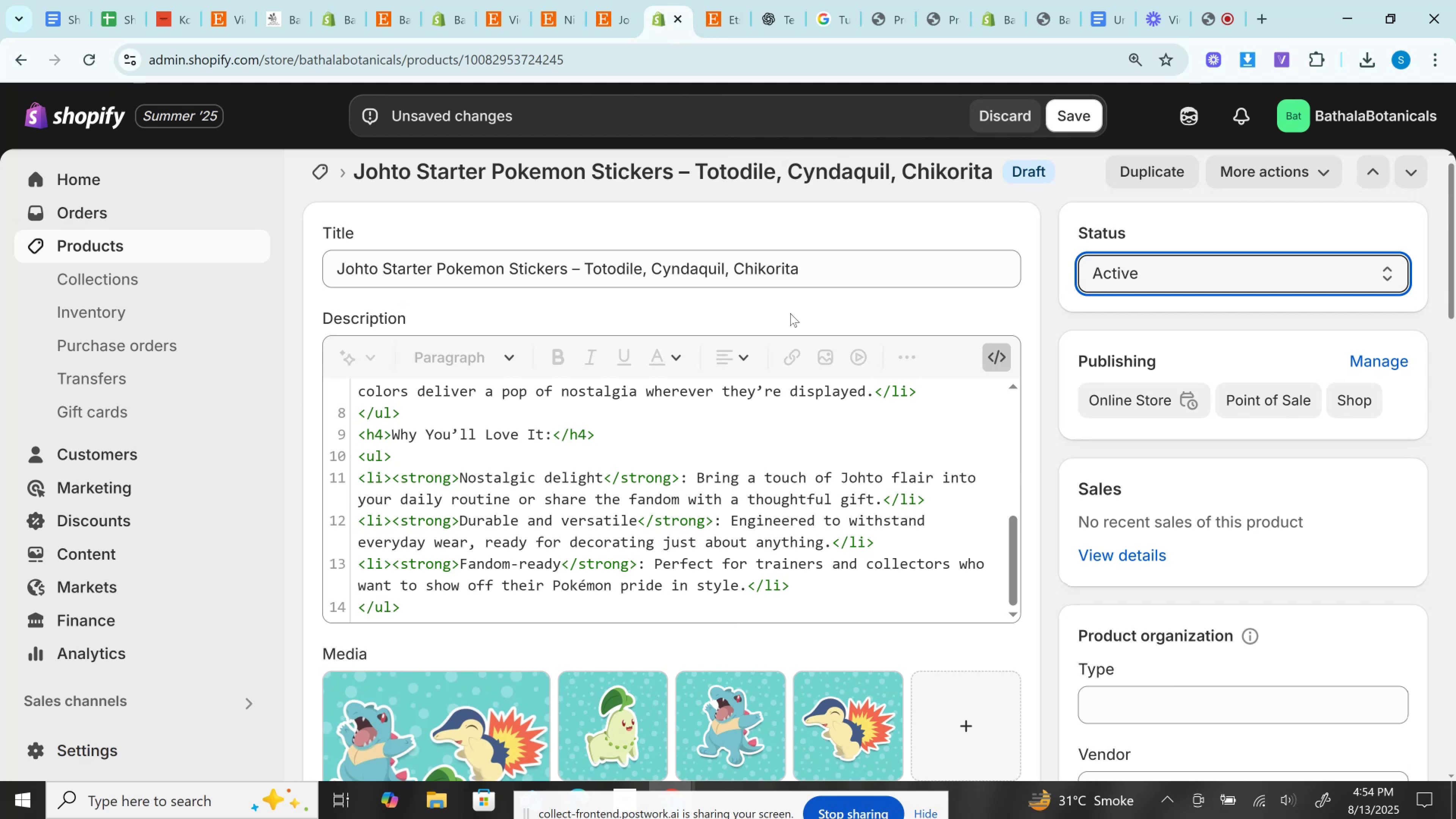 
scroll: coordinate [715, 474], scroll_direction: down, amount: 3.0
 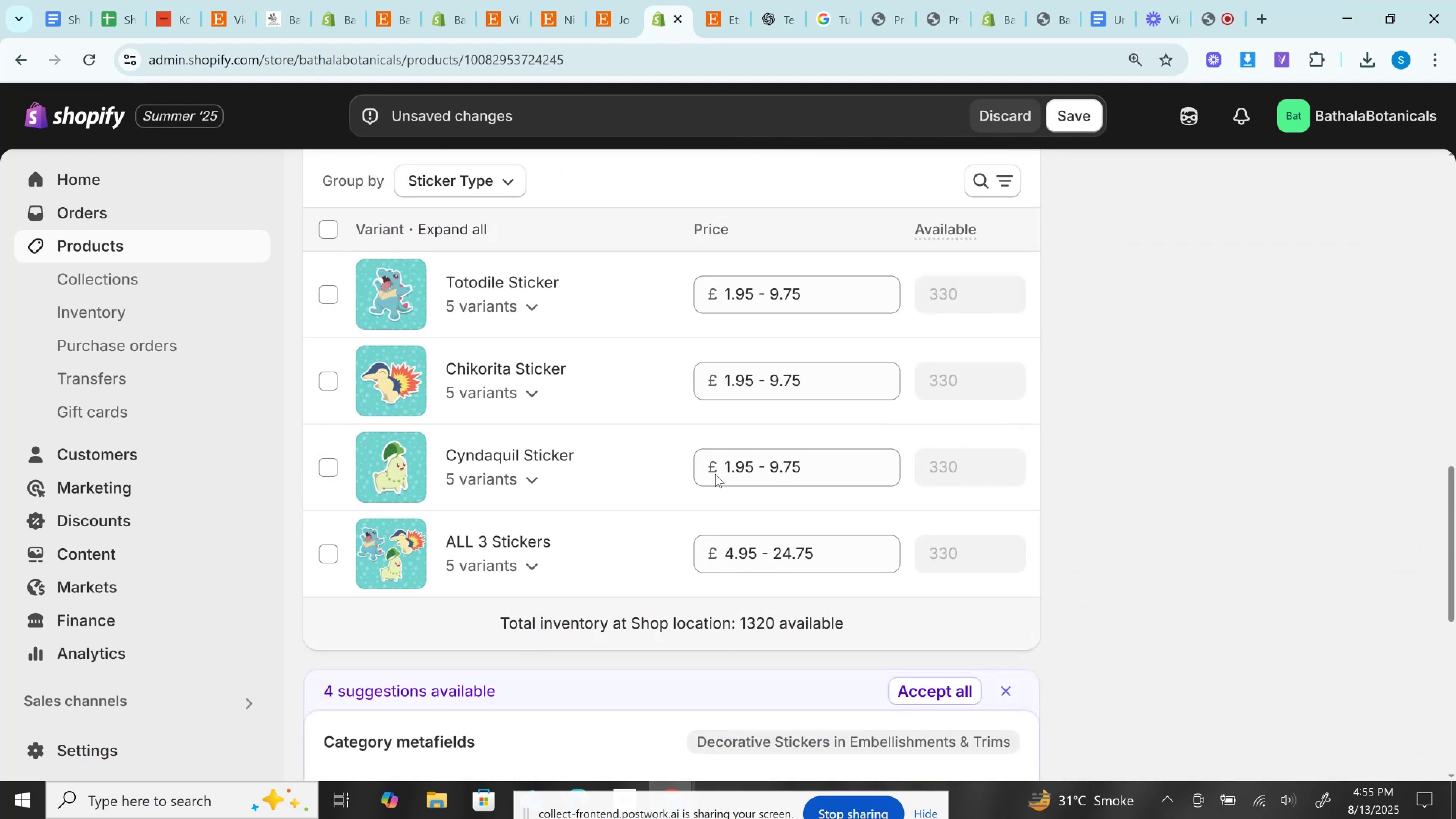 
scroll: coordinate [1114, 468], scroll_direction: up, amount: 12.0
 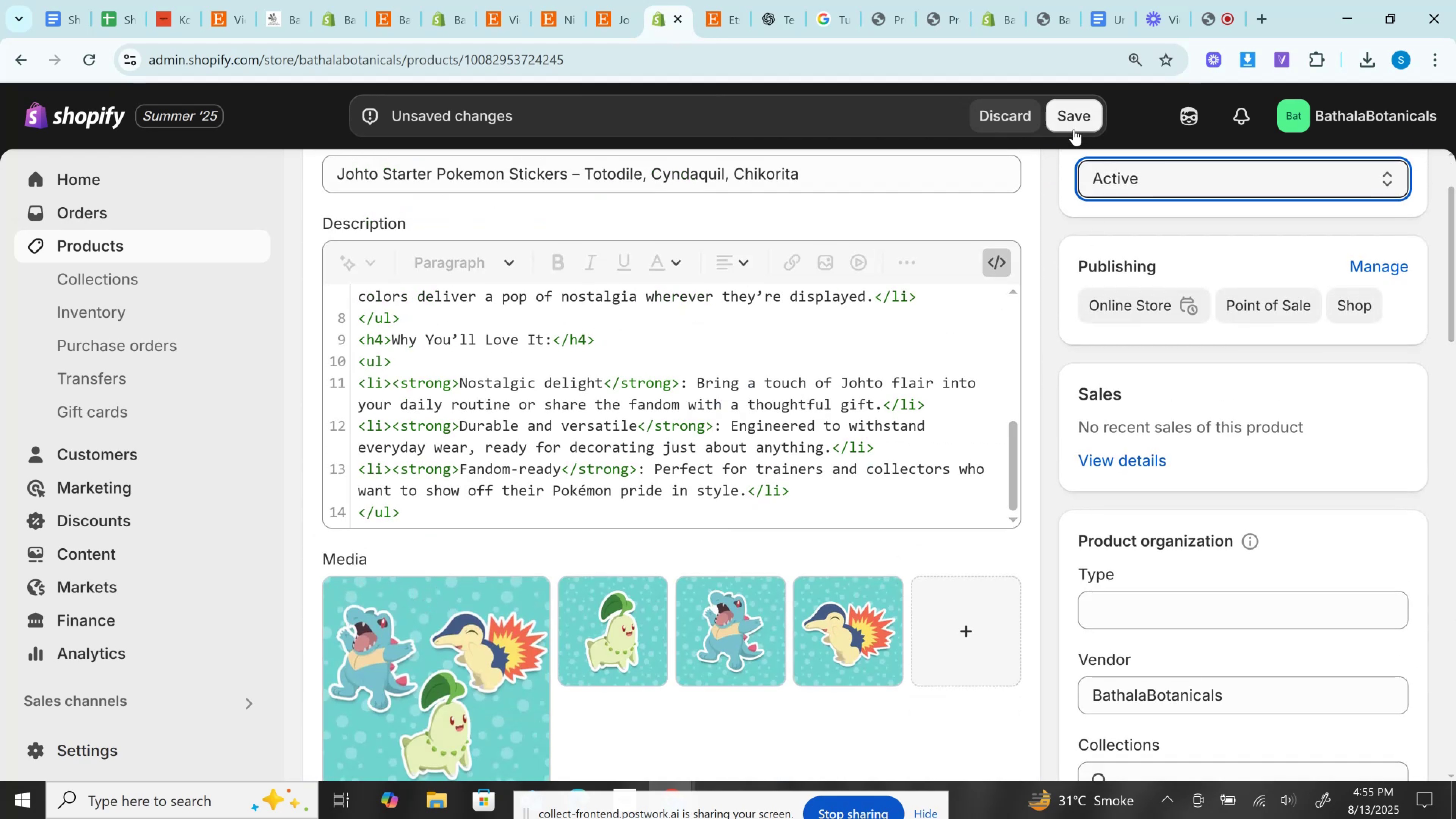 
left_click([1074, 129])
 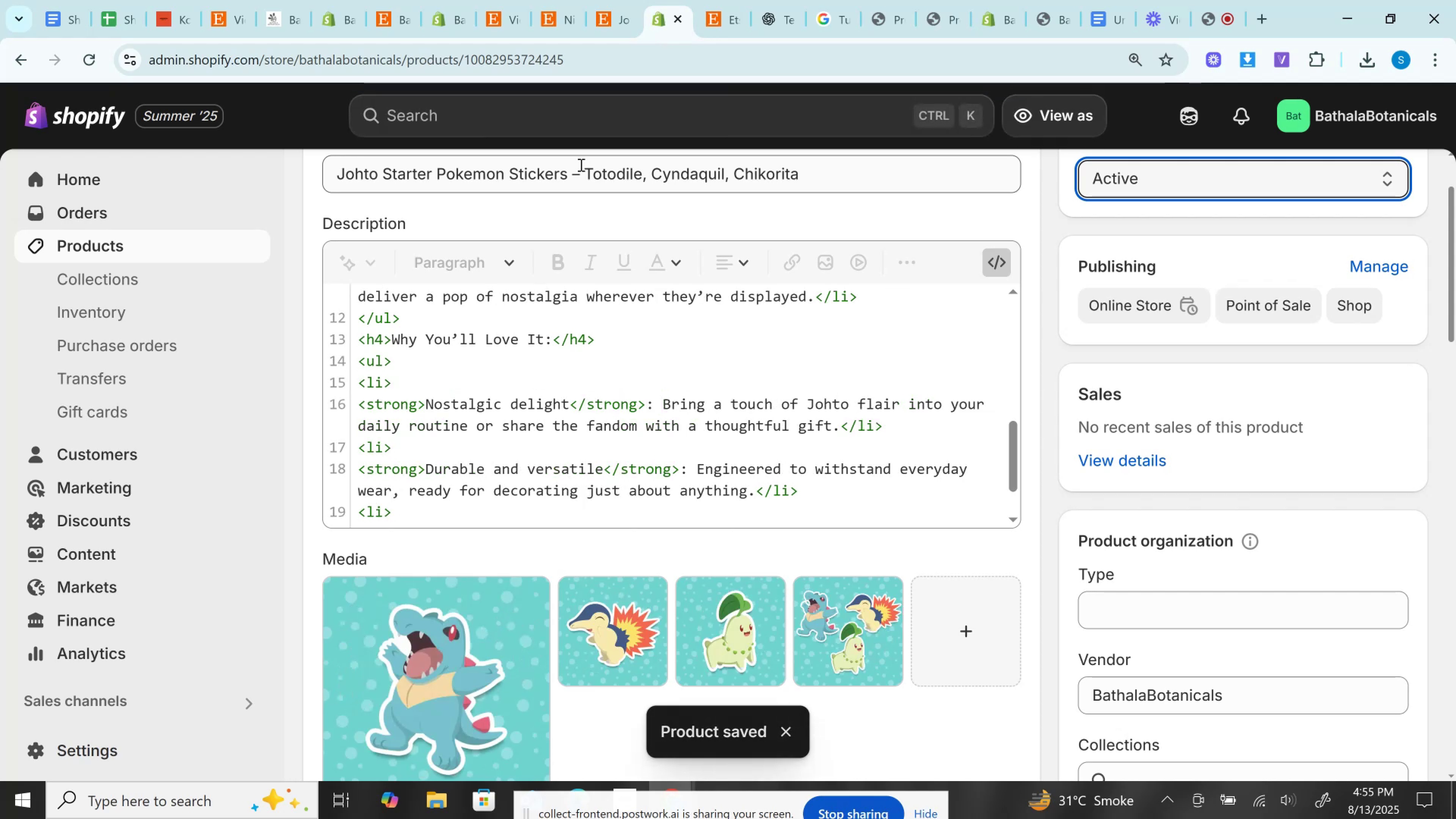 
wait(13.06)
 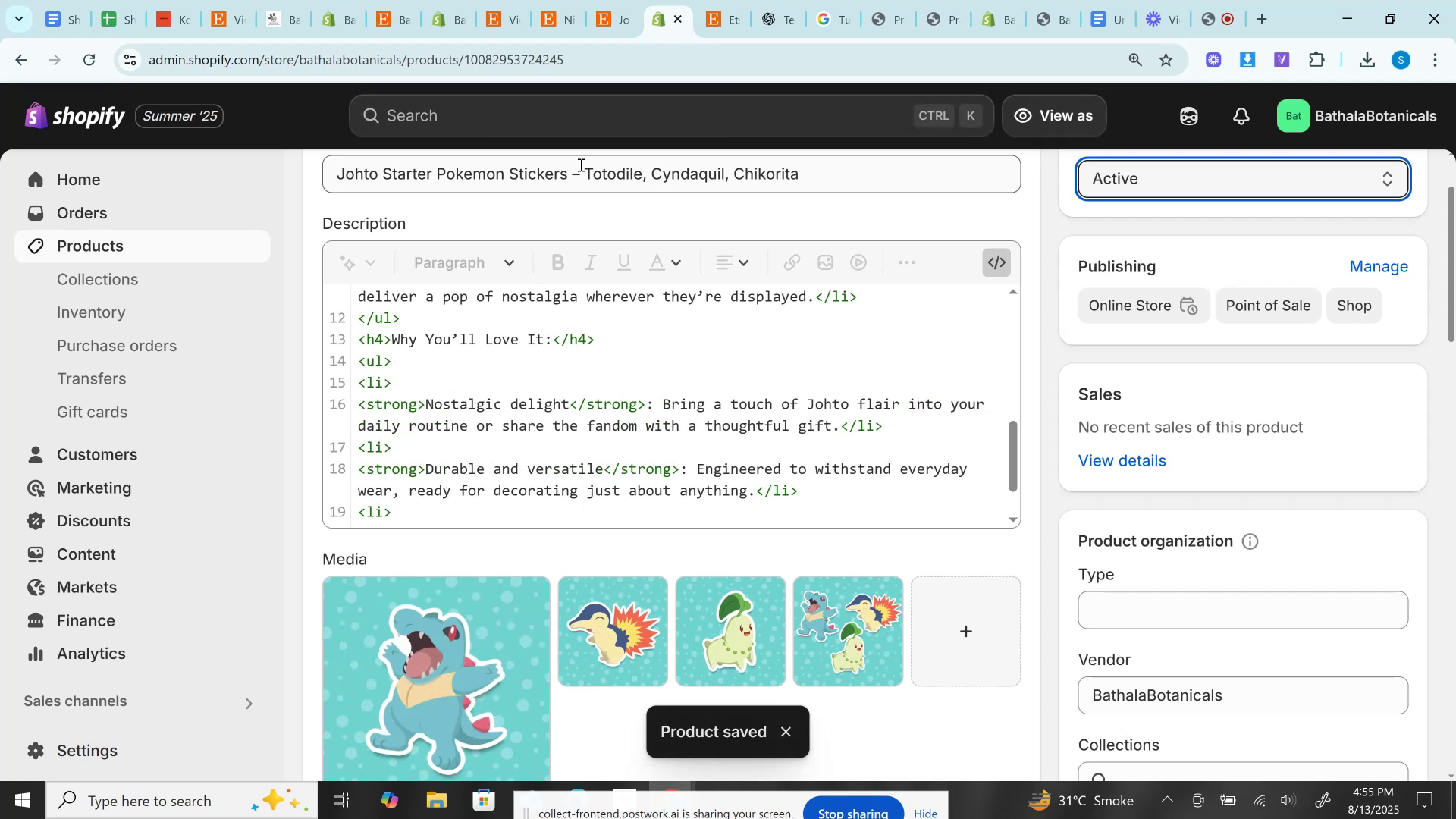 
scroll: coordinate [1092, 415], scroll_direction: down, amount: 4.0
 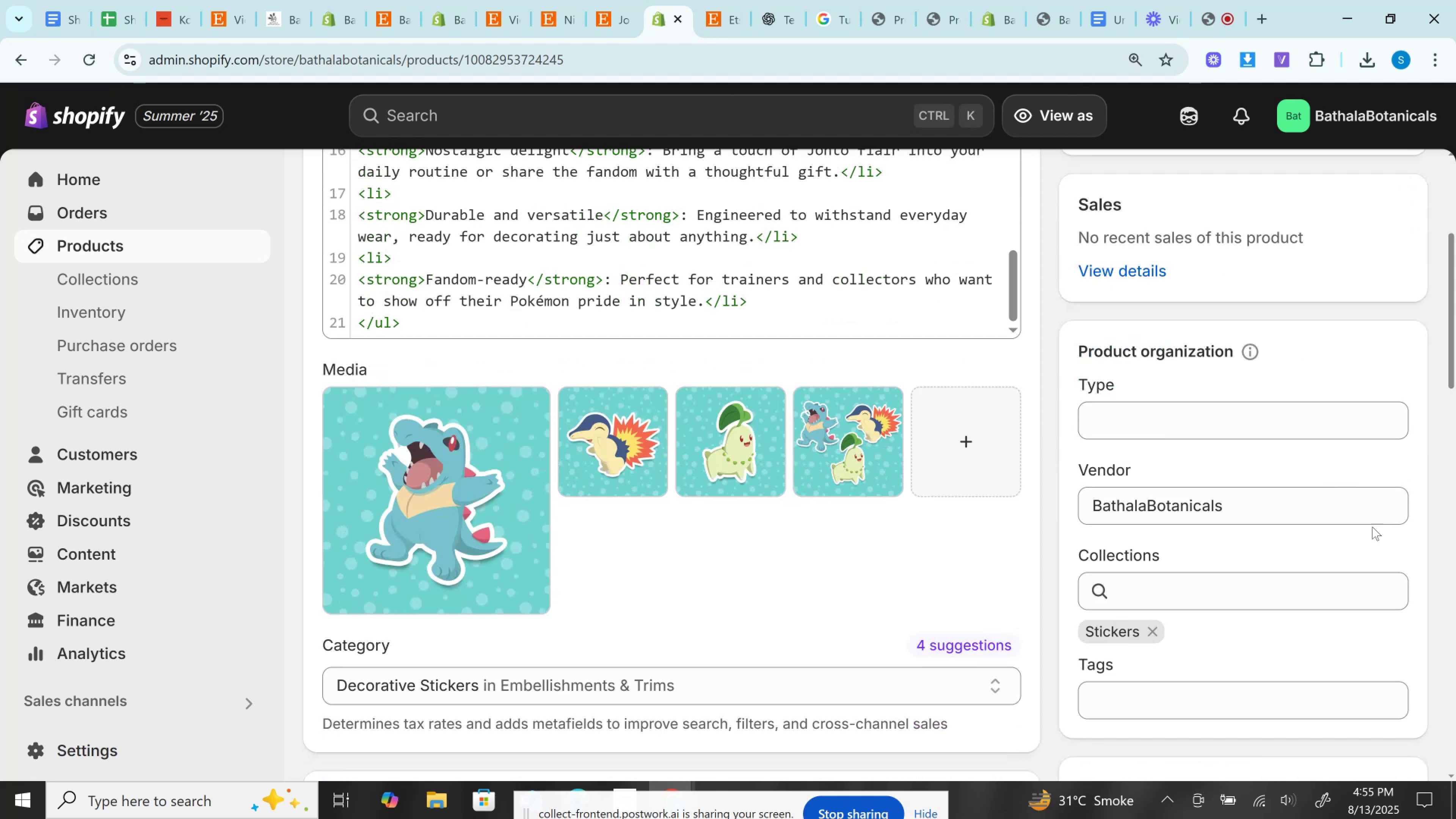 
scroll: coordinate [1204, 612], scroll_direction: up, amount: 4.0
 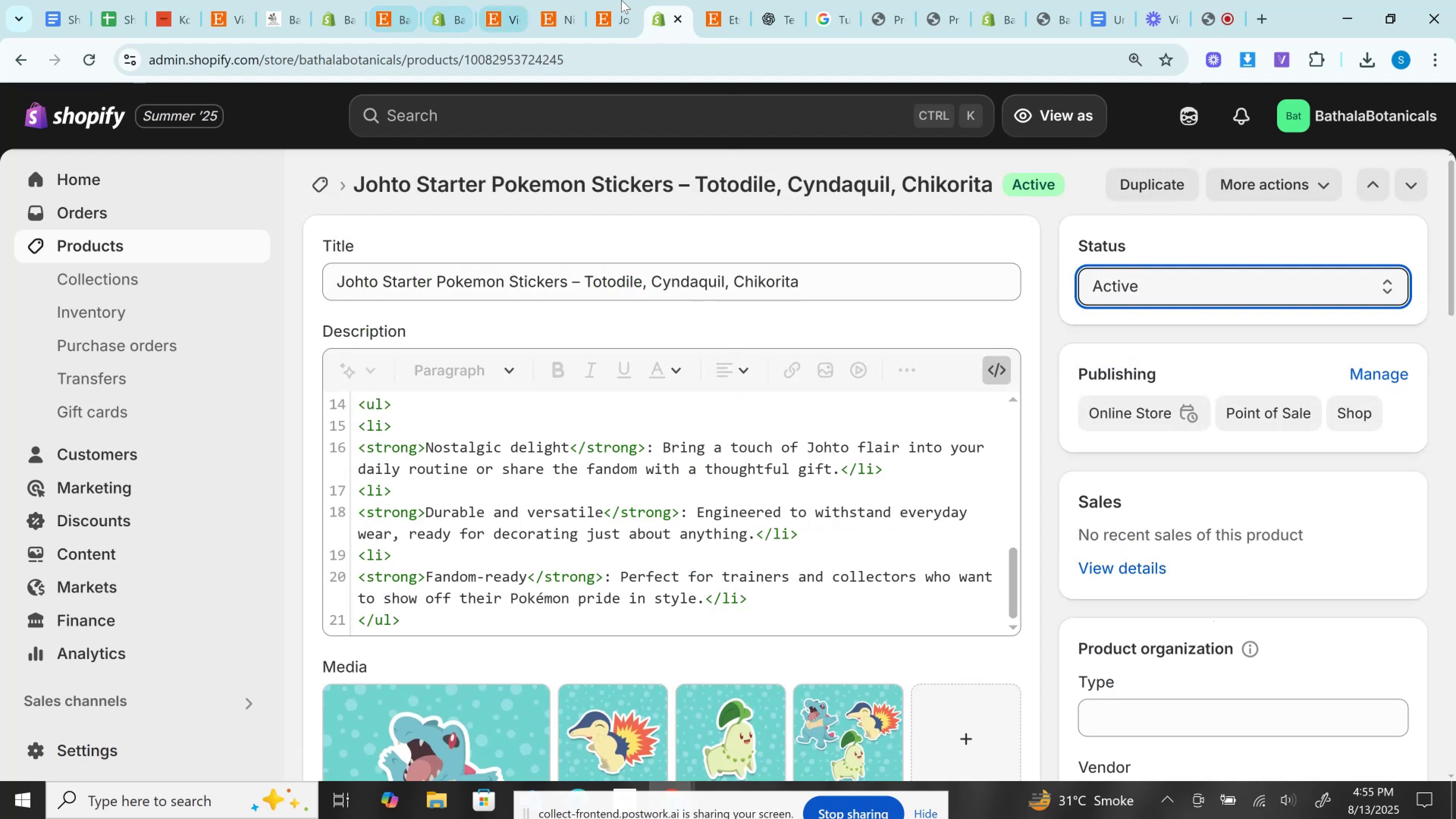 
left_click([633, 0])
 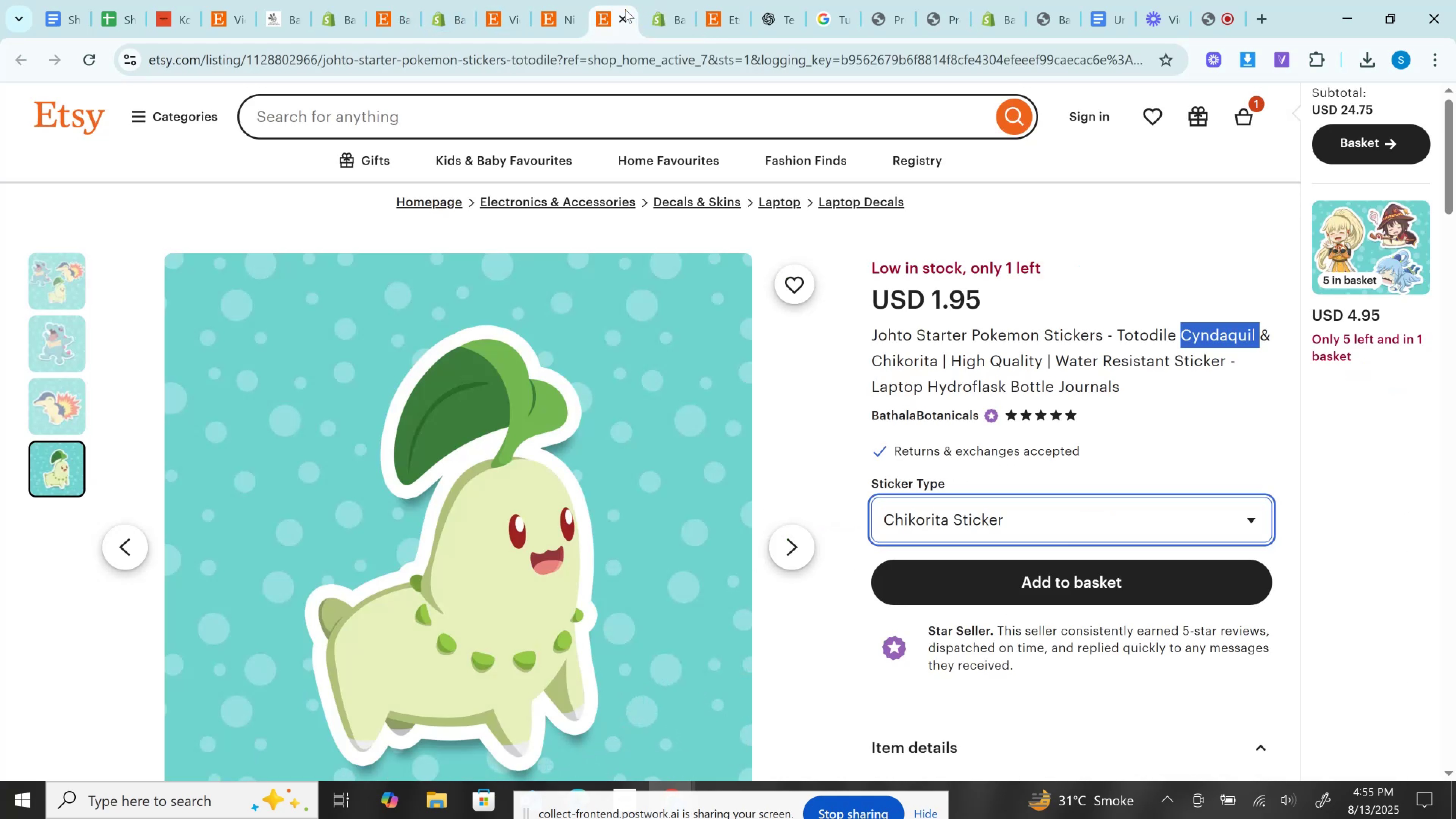 
left_click([621, 22])
 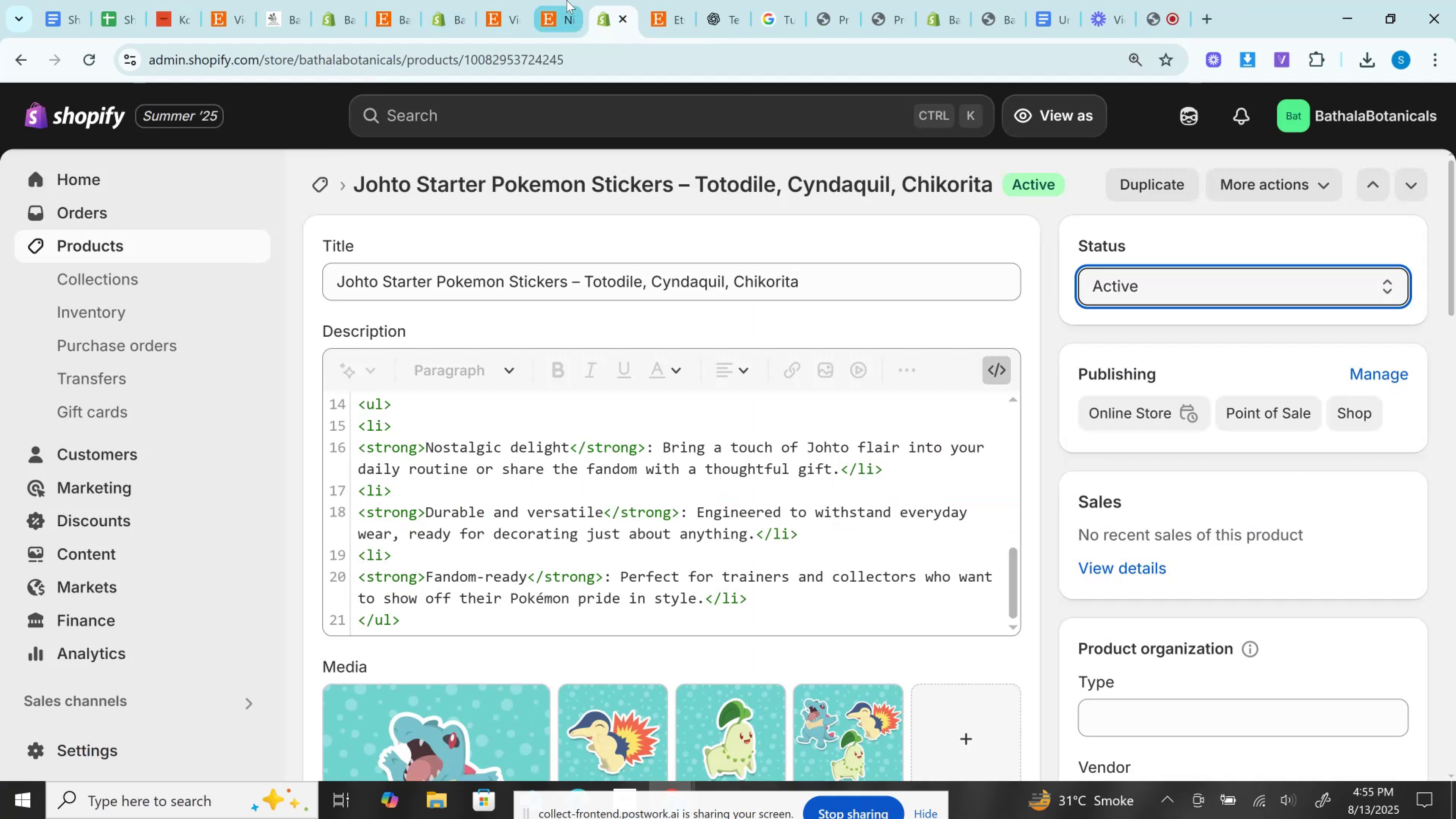 
left_click([566, 0])
 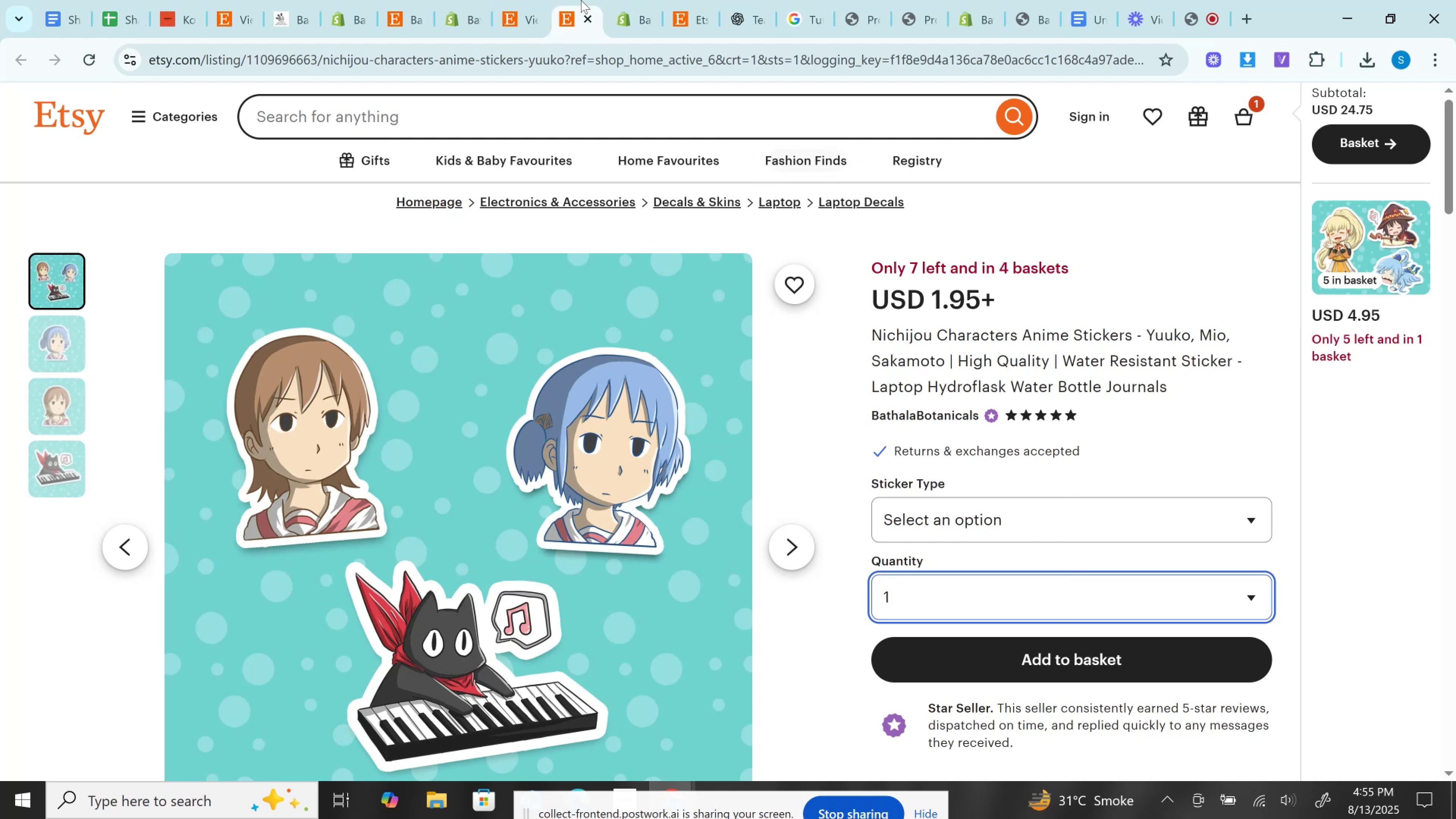 
left_click([551, 0])
 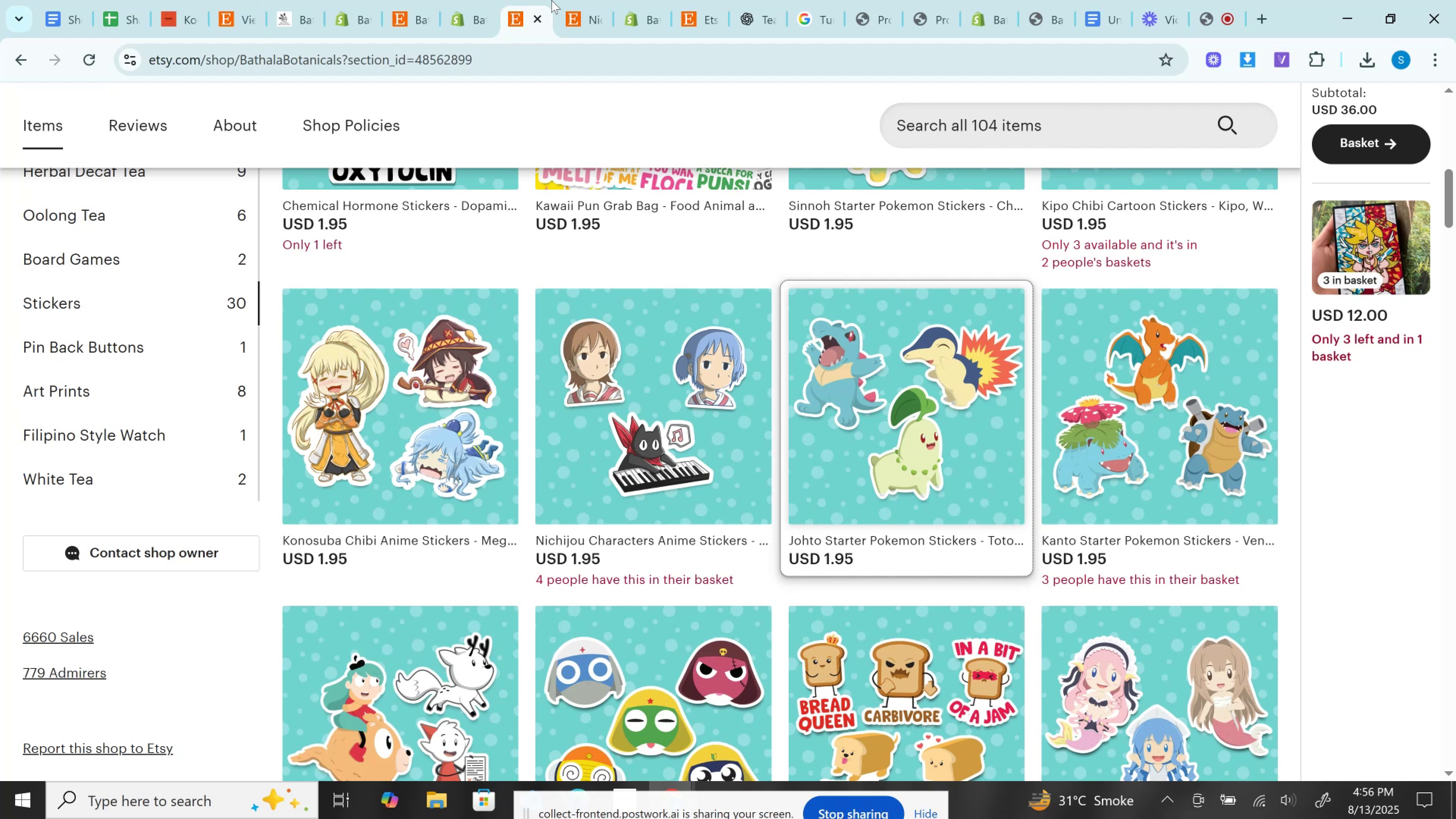 
wait(30.25)
 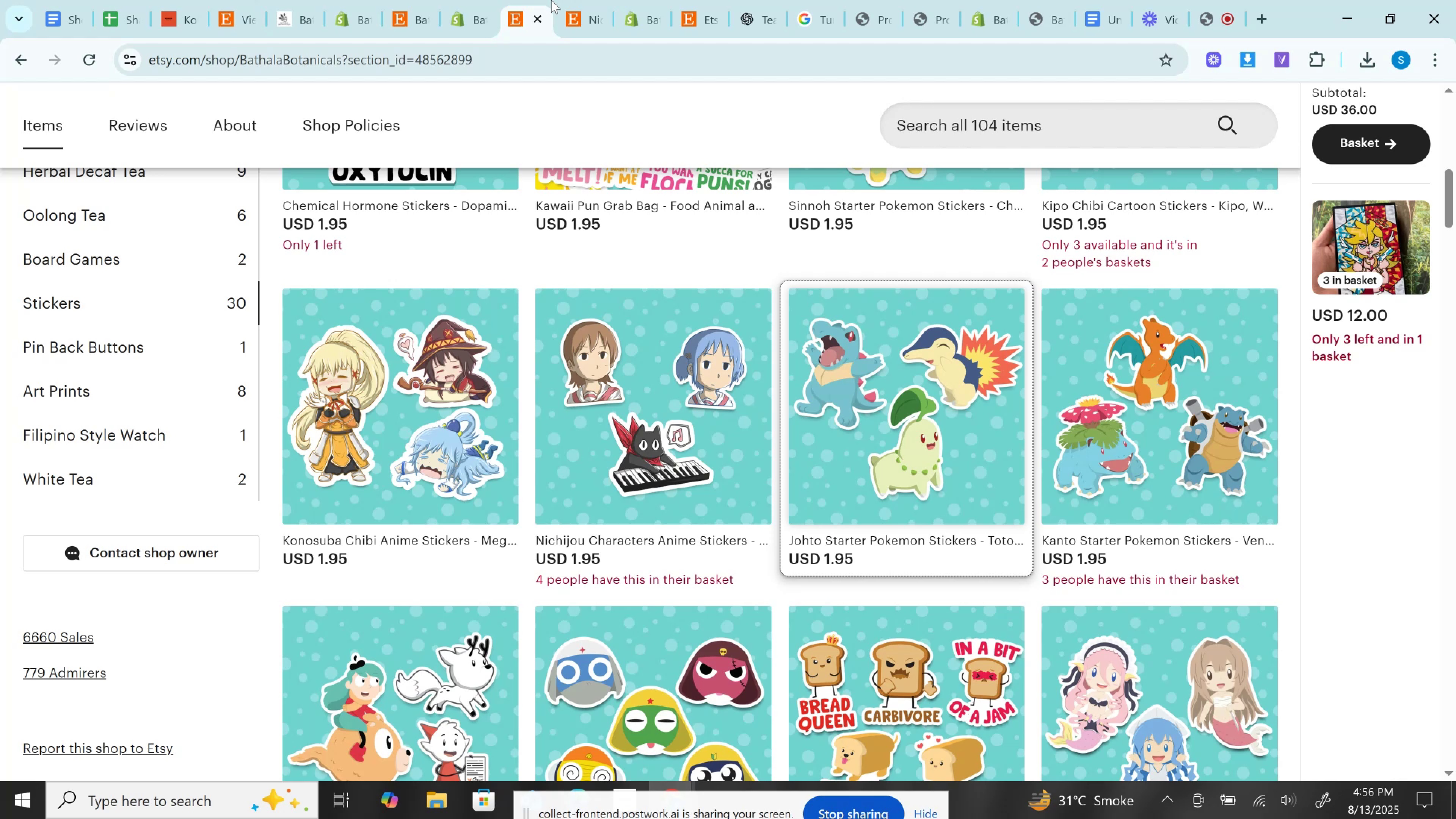 
left_click([595, 0])
 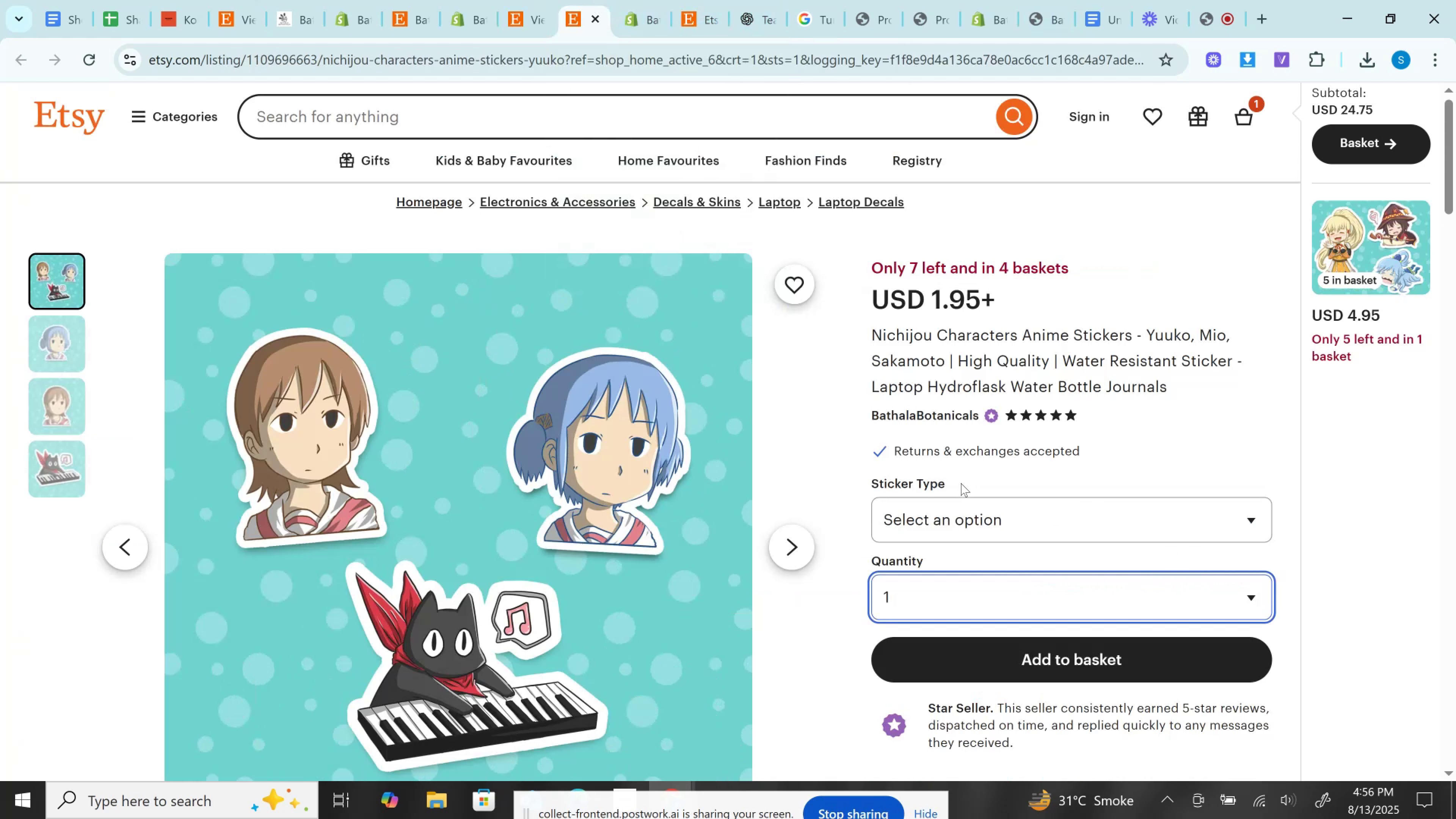 
left_click([966, 526])
 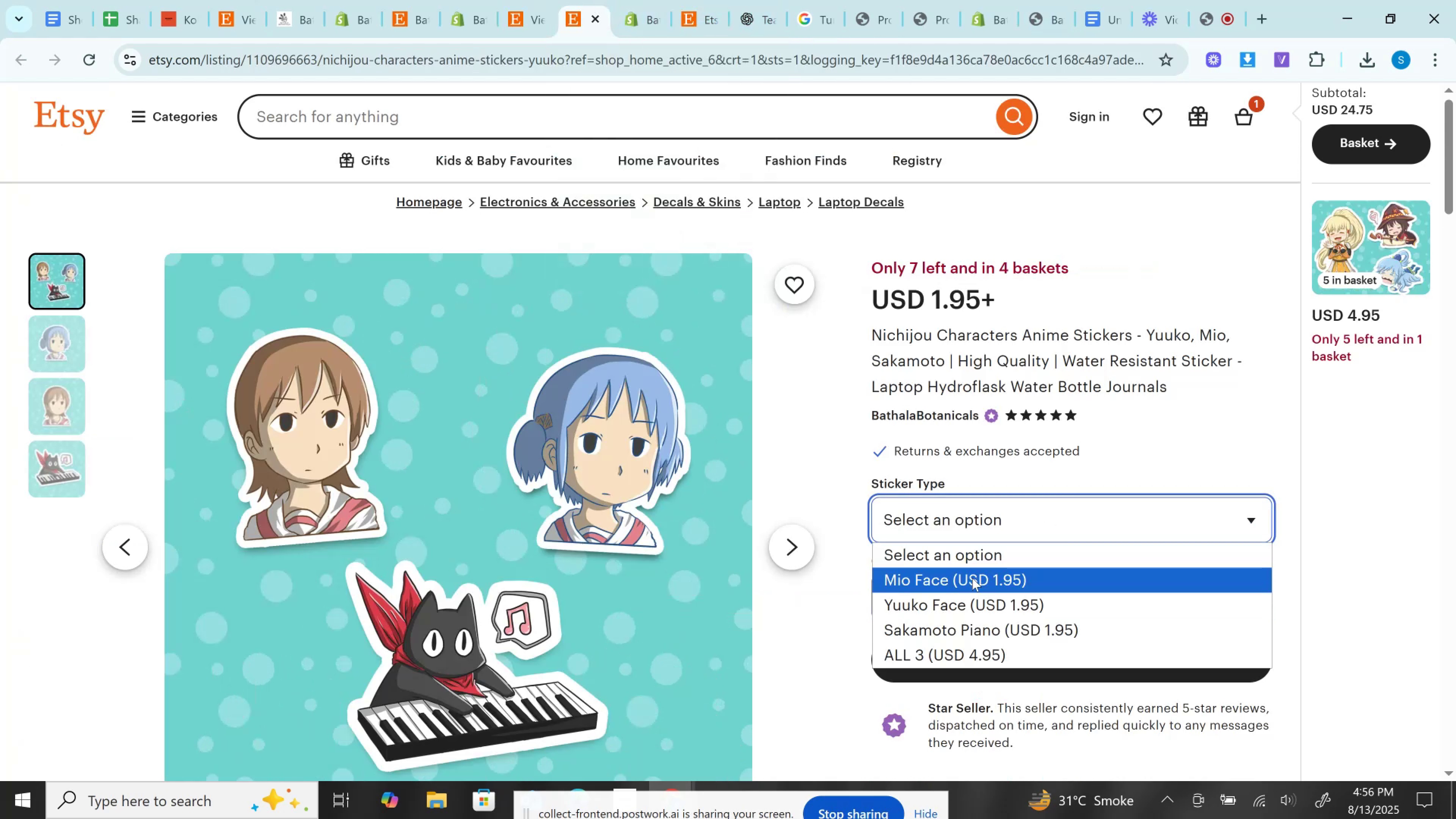 
left_click([972, 578])
 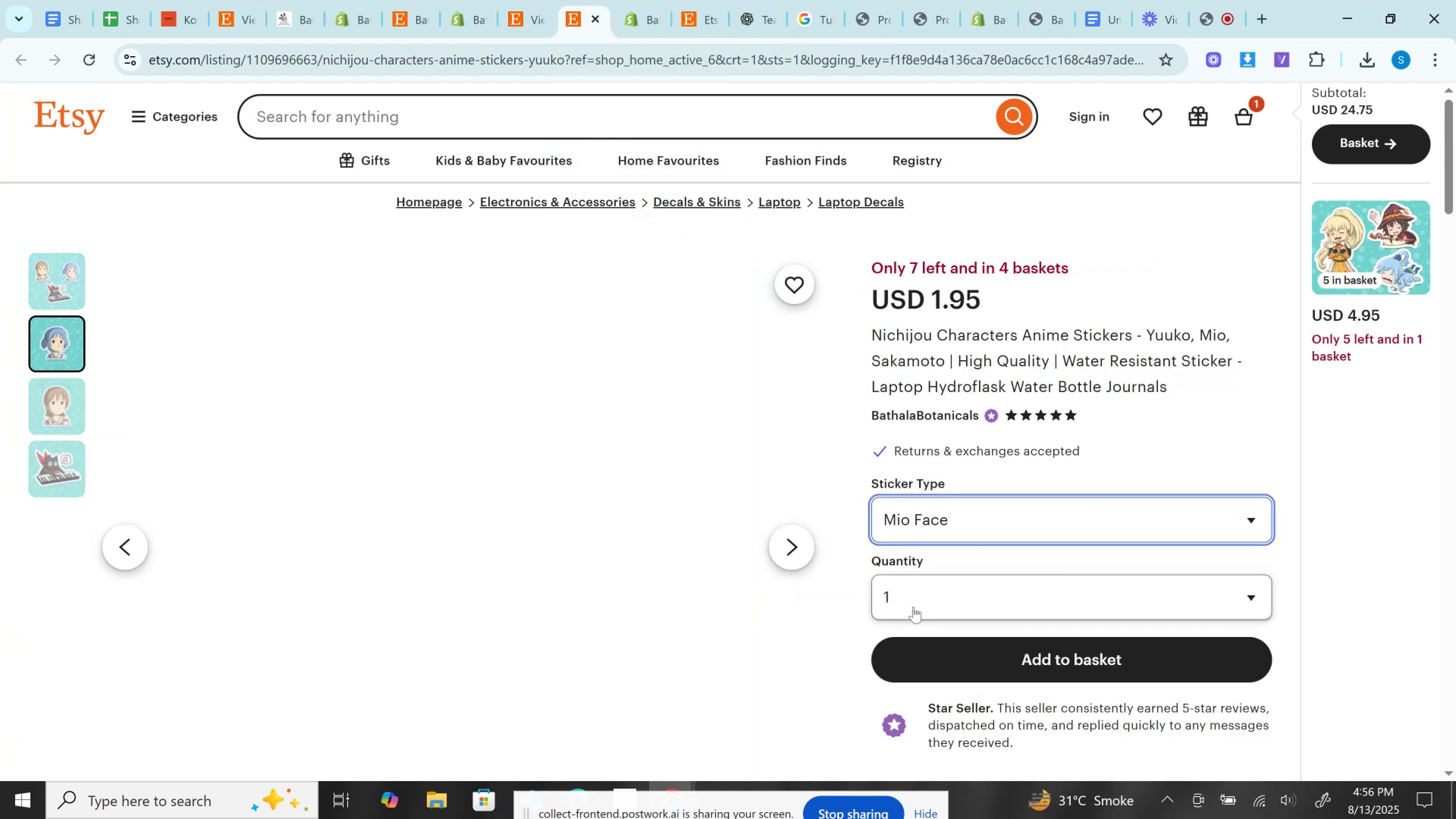 
left_click([915, 609])
 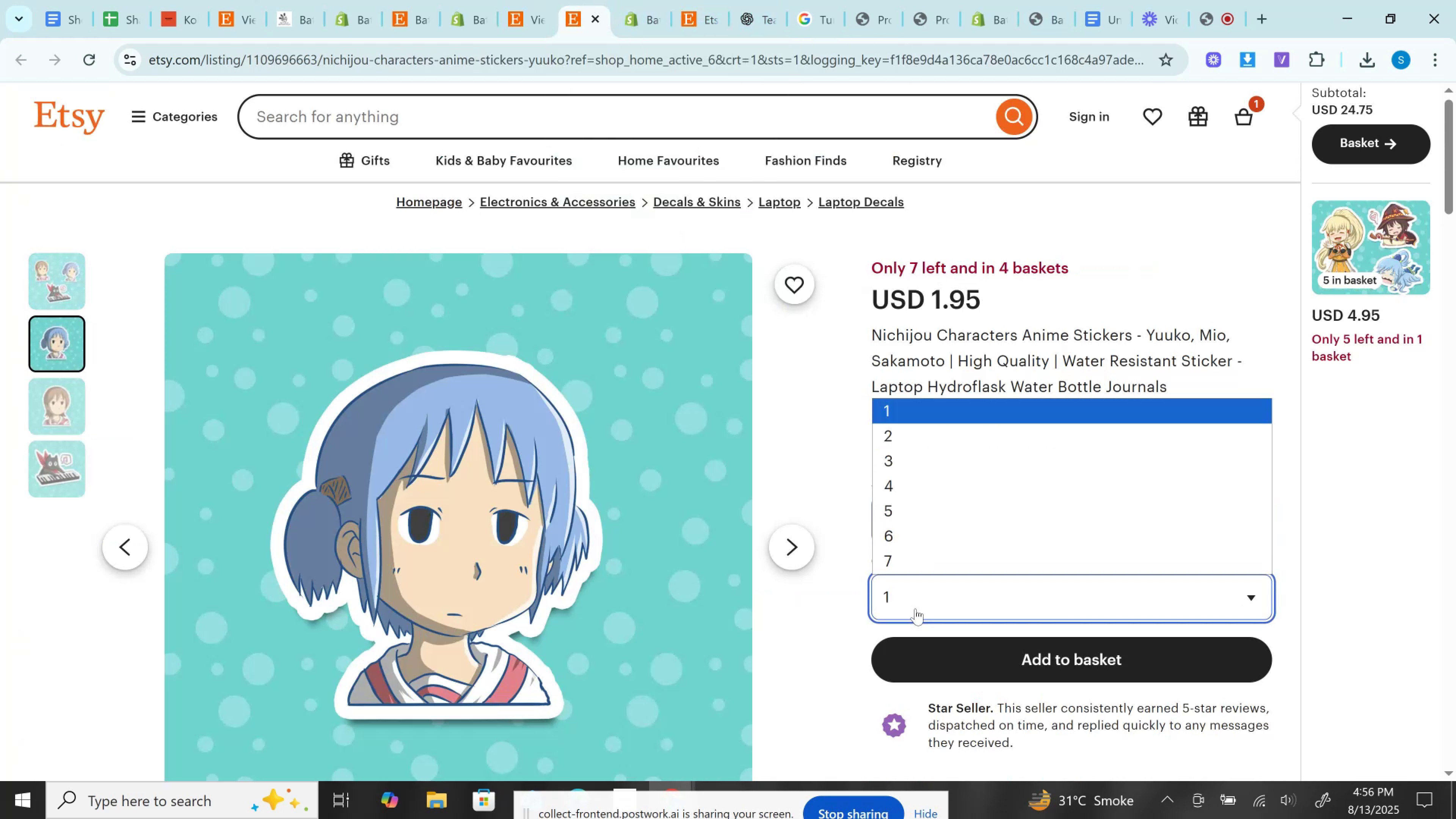 
left_click([915, 609])
 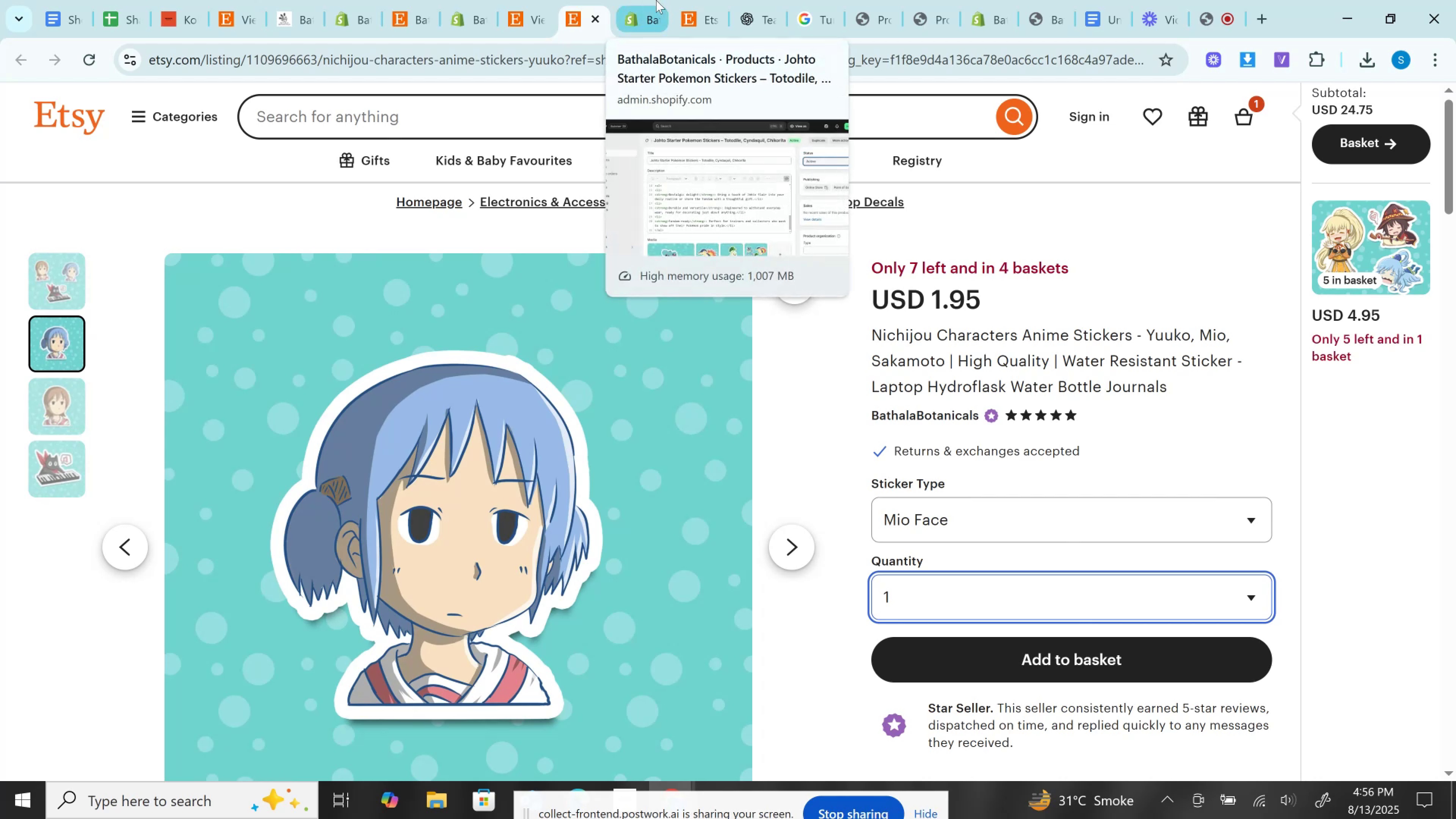 
left_click([656, 0])
 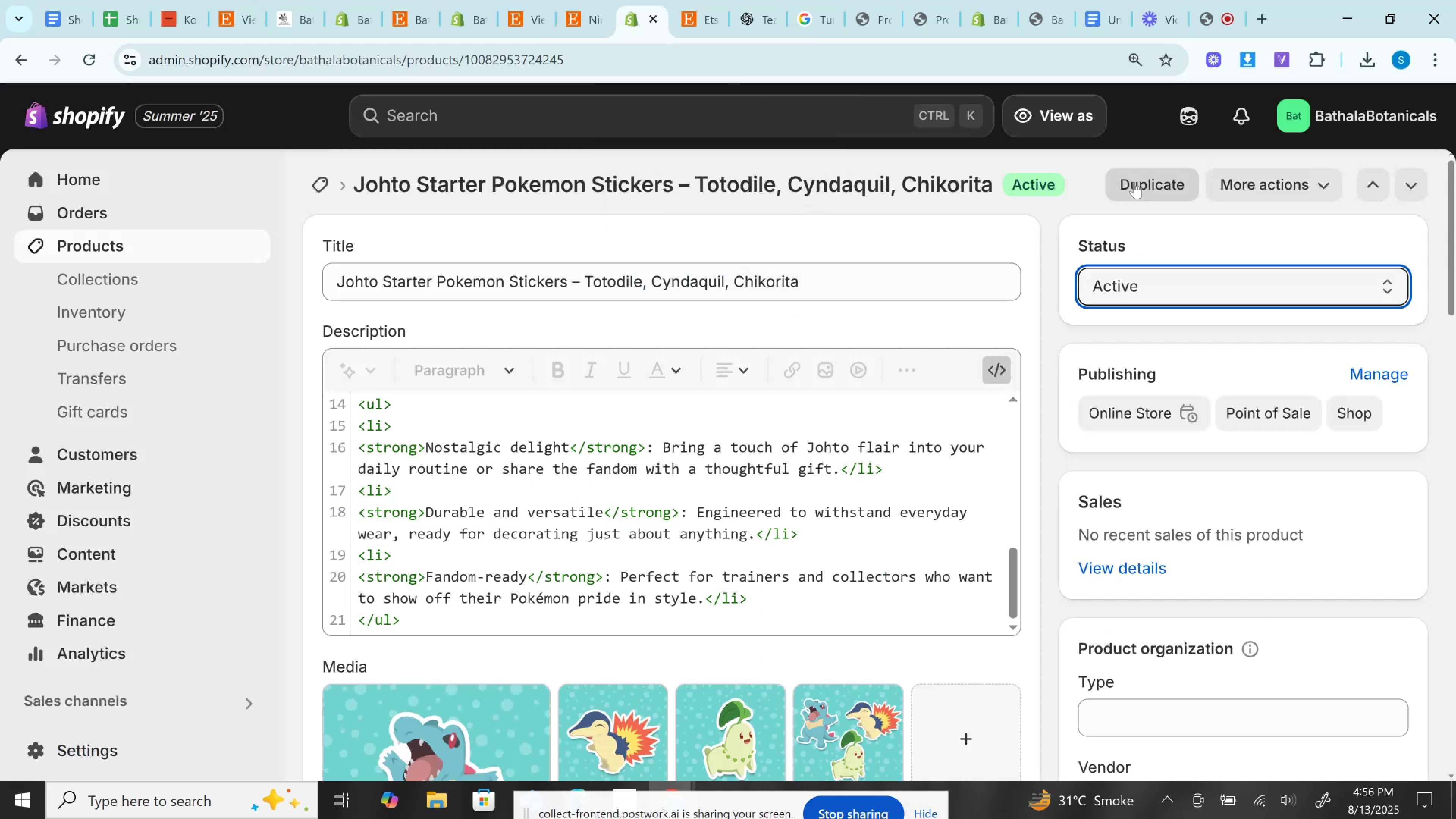 
wait(6.14)
 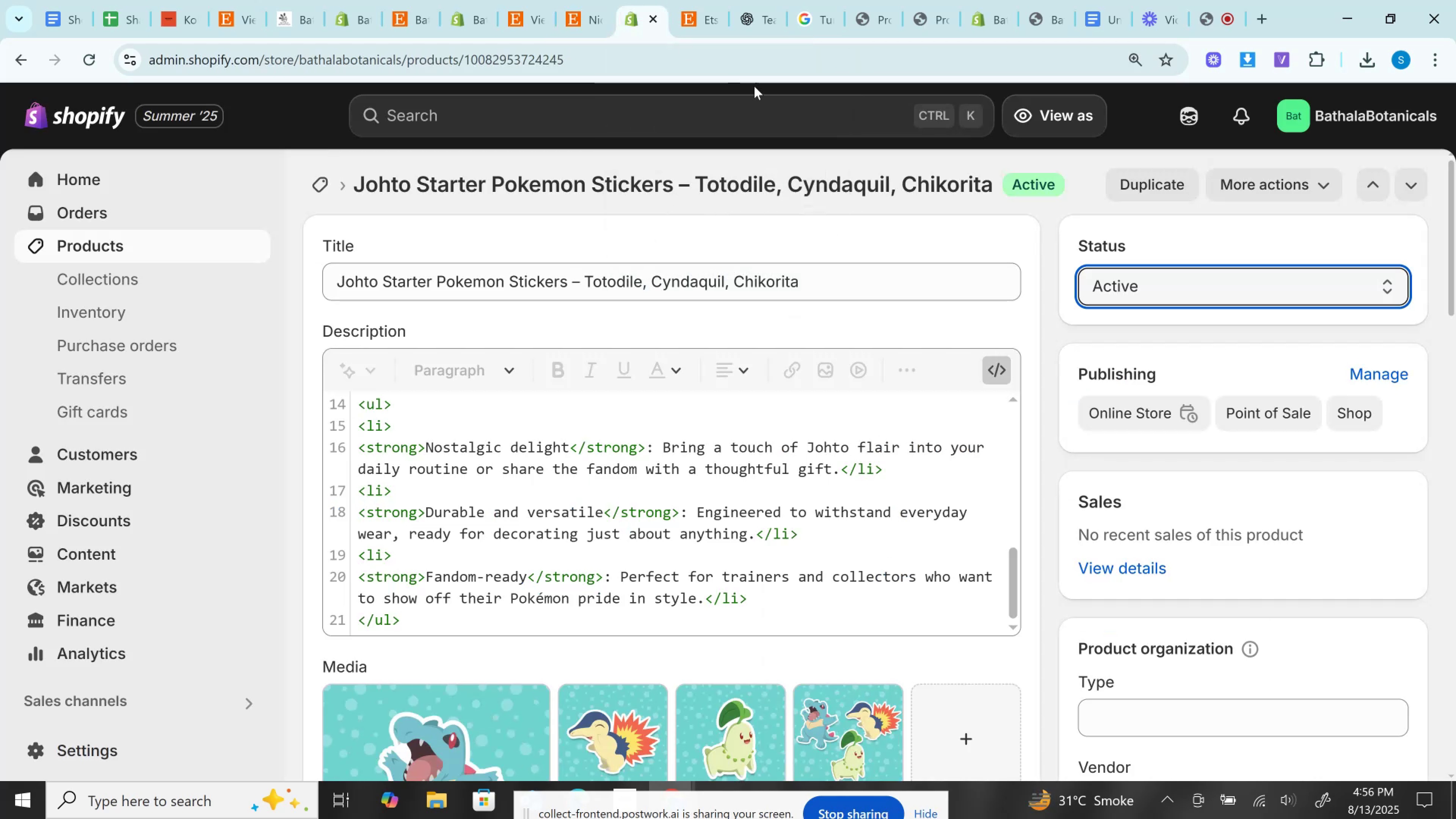 
left_click([1134, 182])
 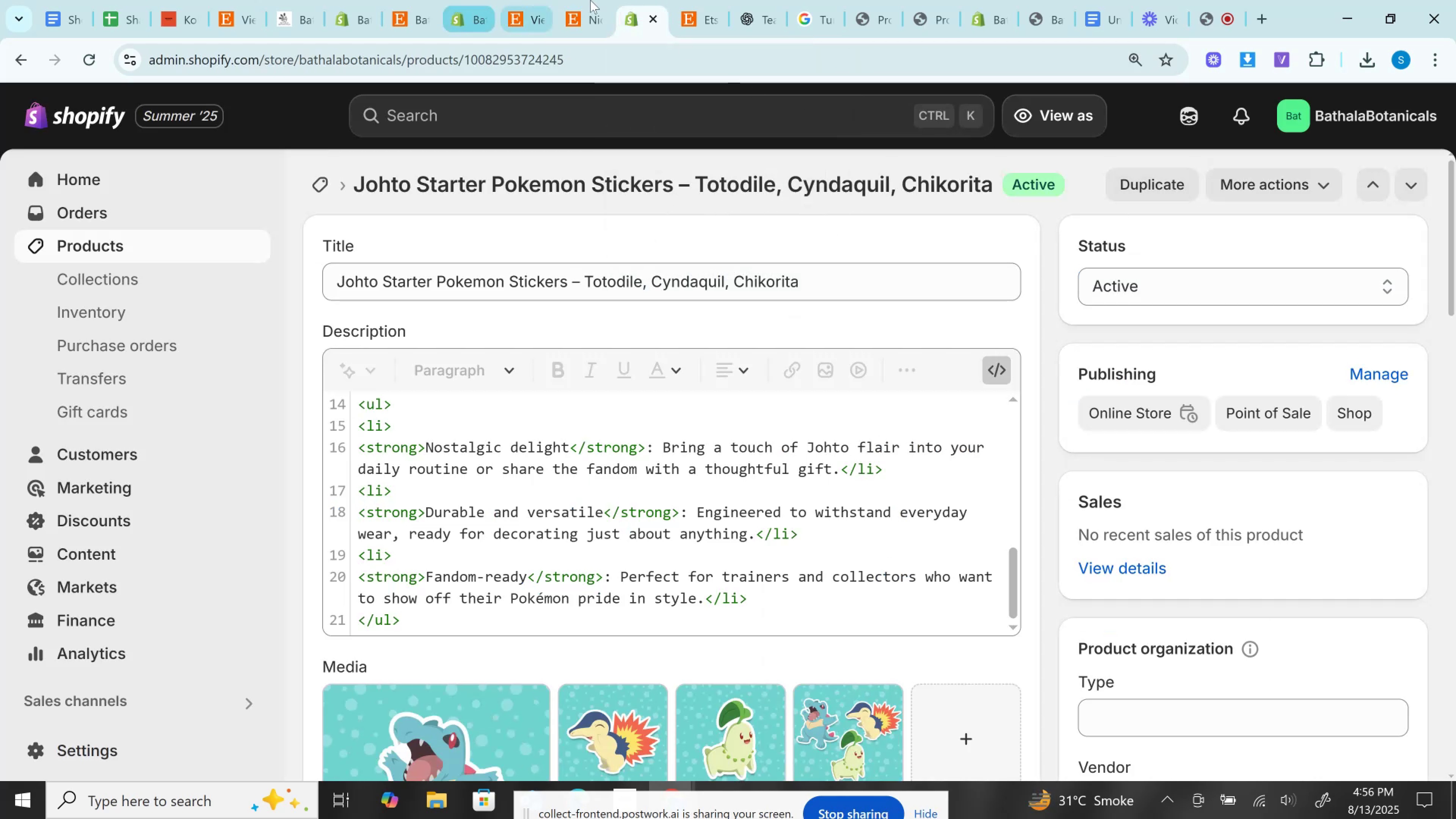 
left_click([590, 0])
 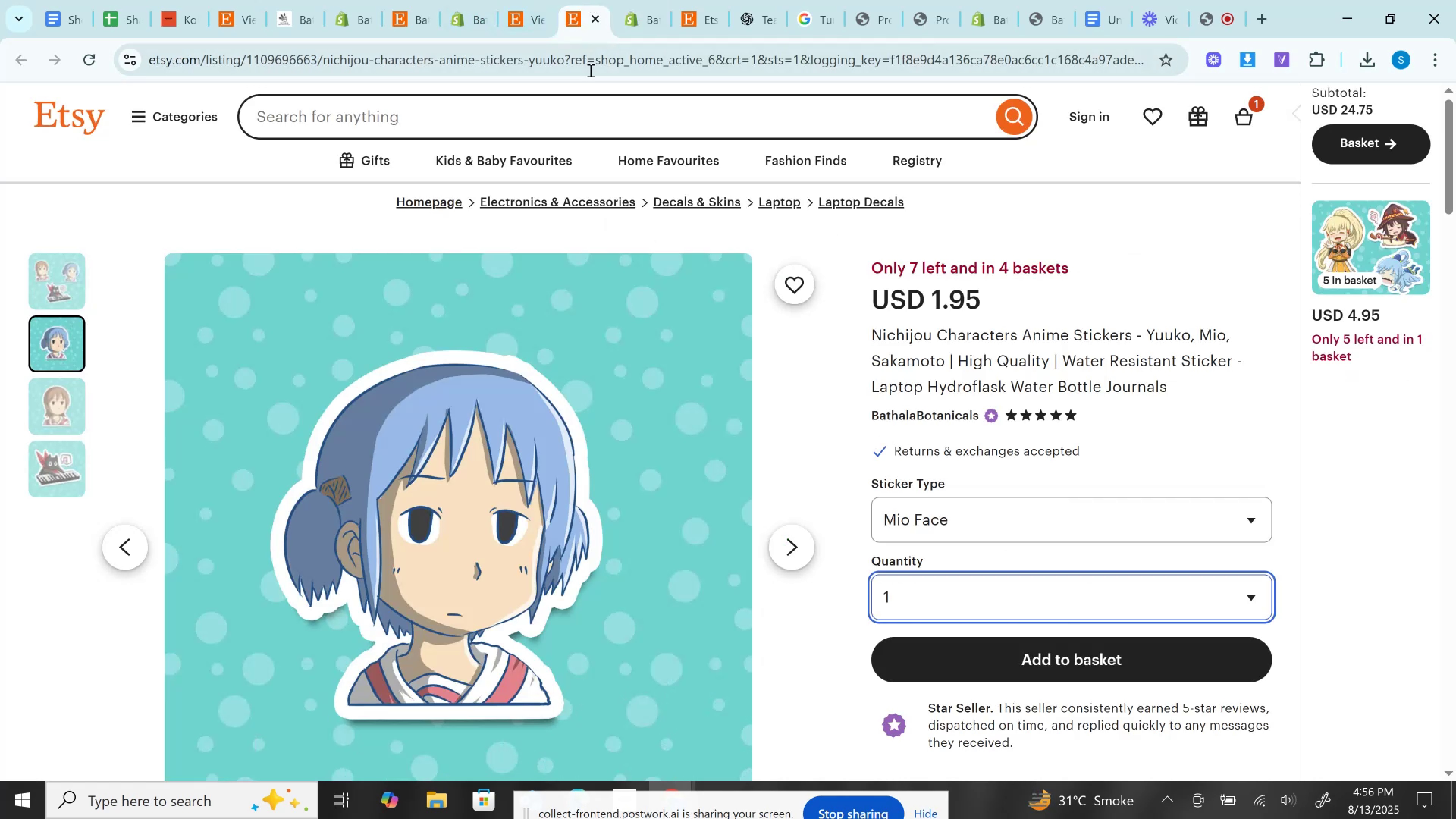 
left_click([590, 70])
 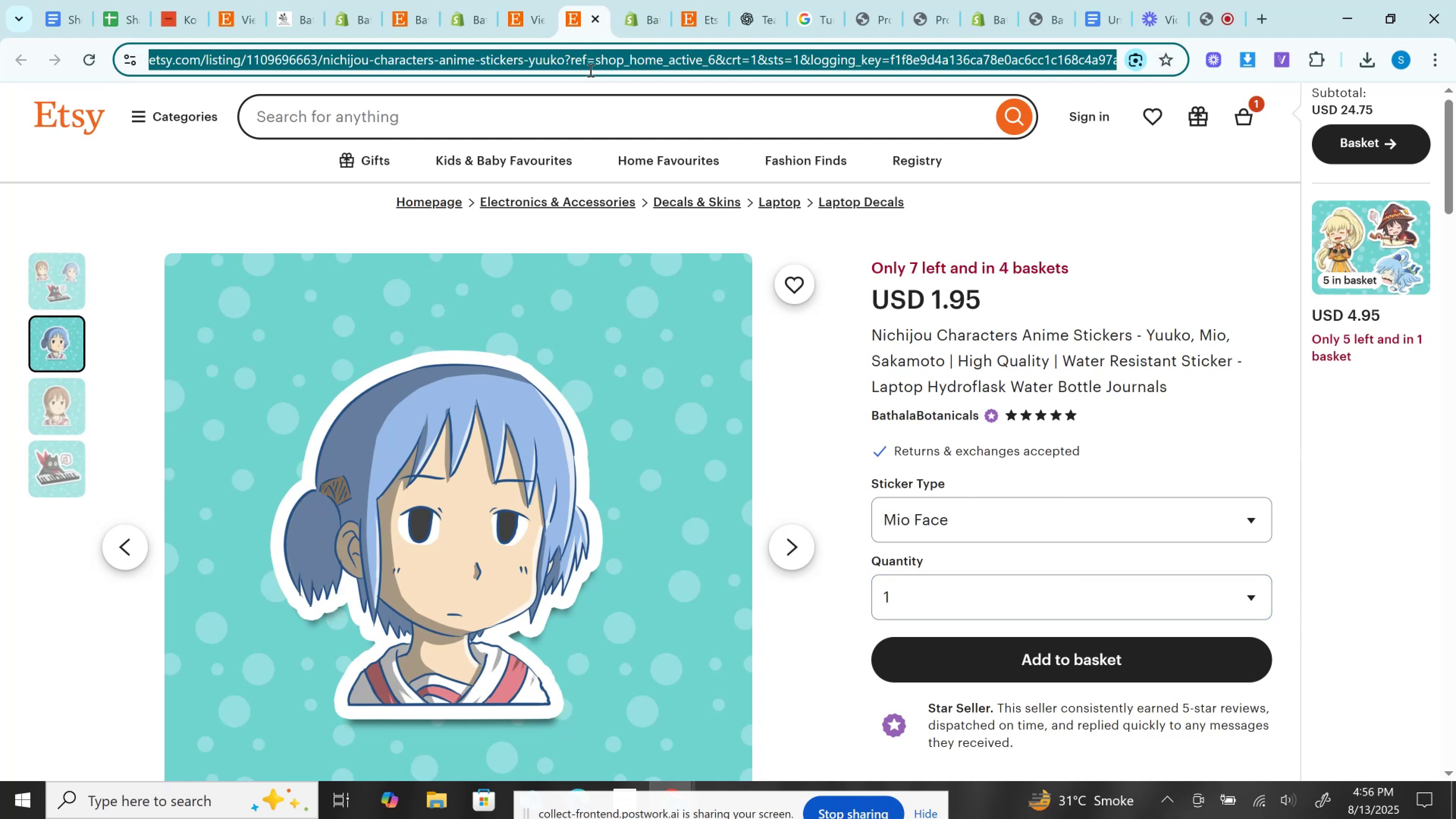 
key(Control+C)
 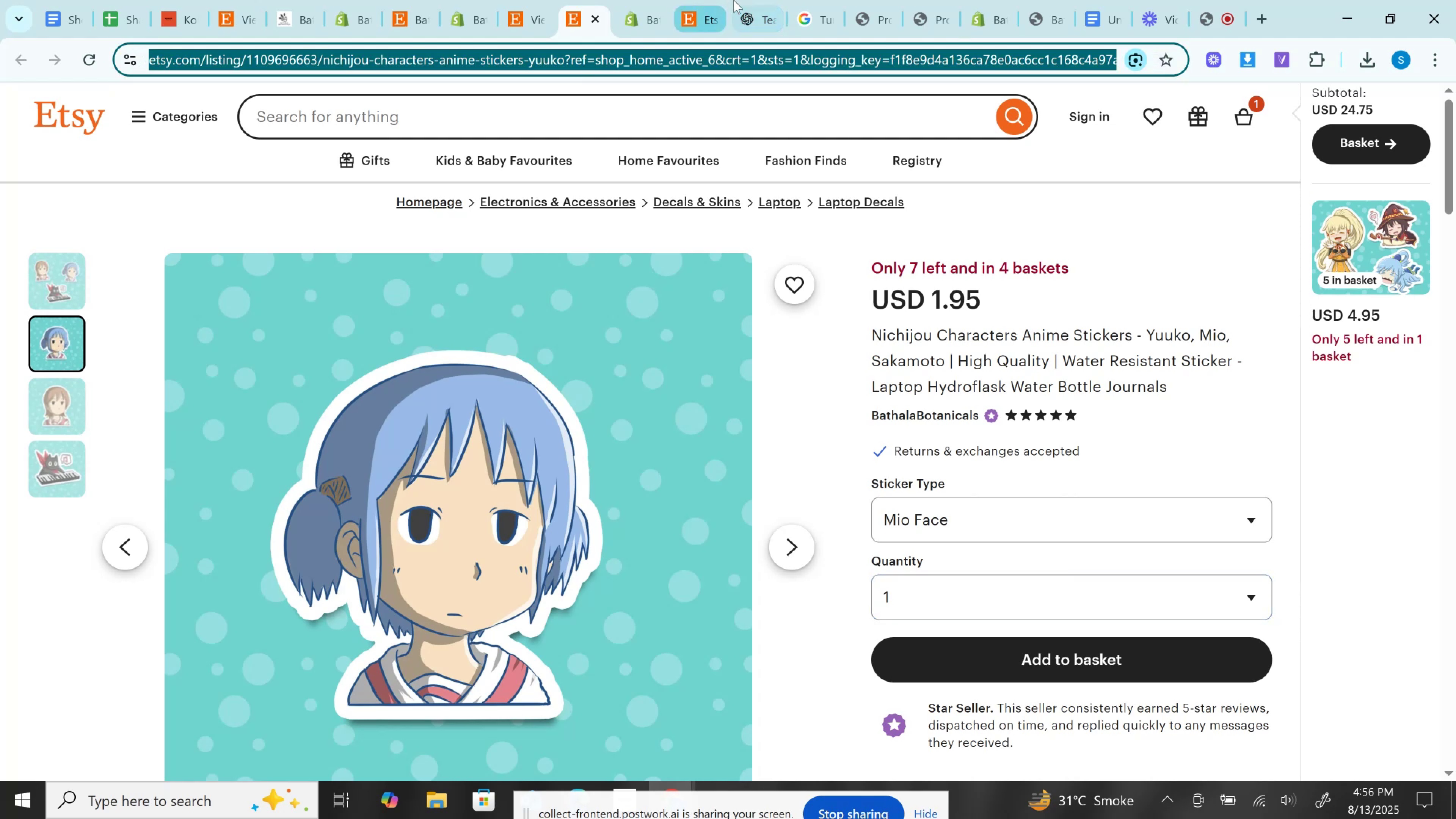 
left_click([762, 0])
 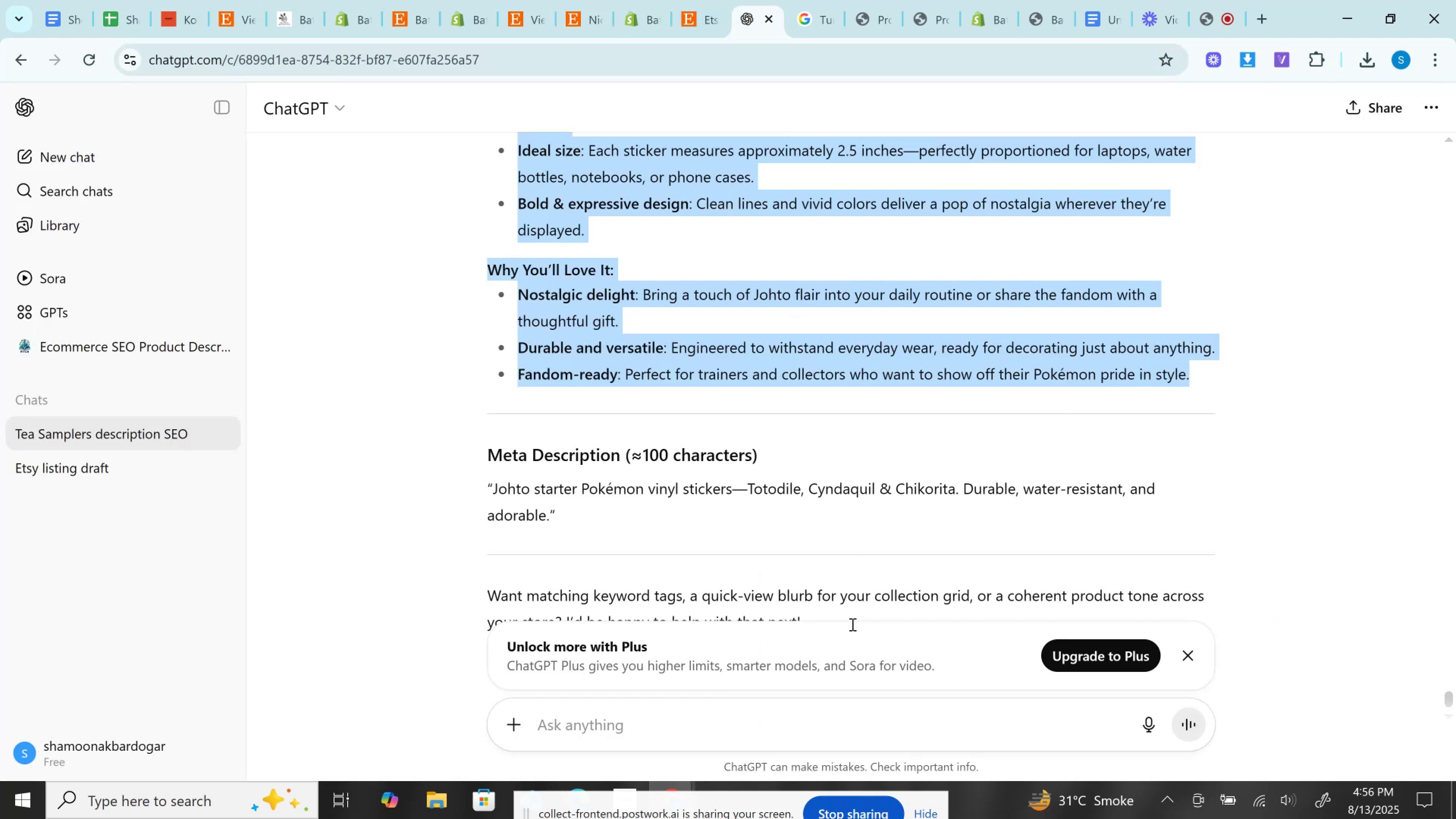 
left_click([826, 721])
 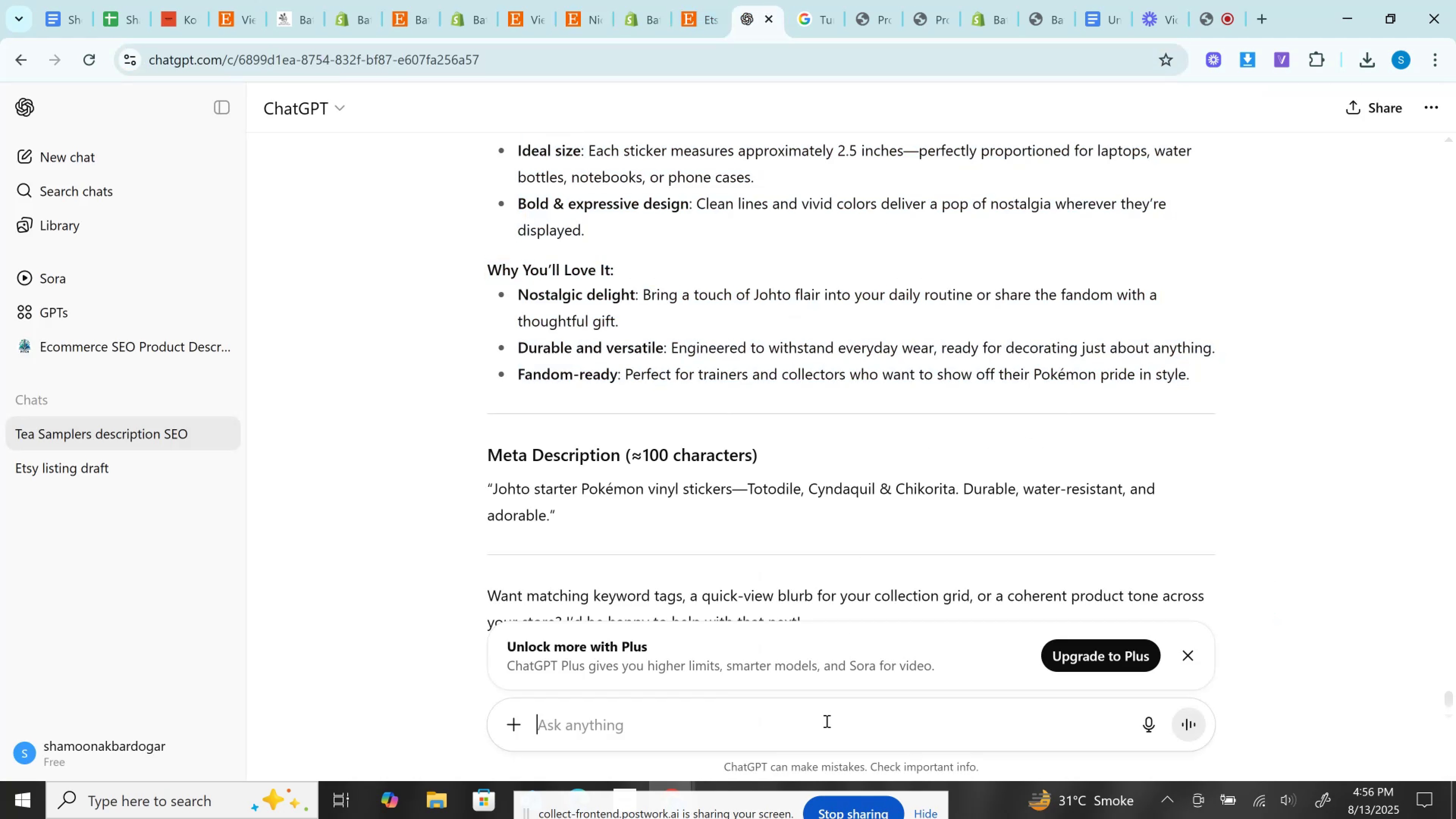 
key(Control+V)
 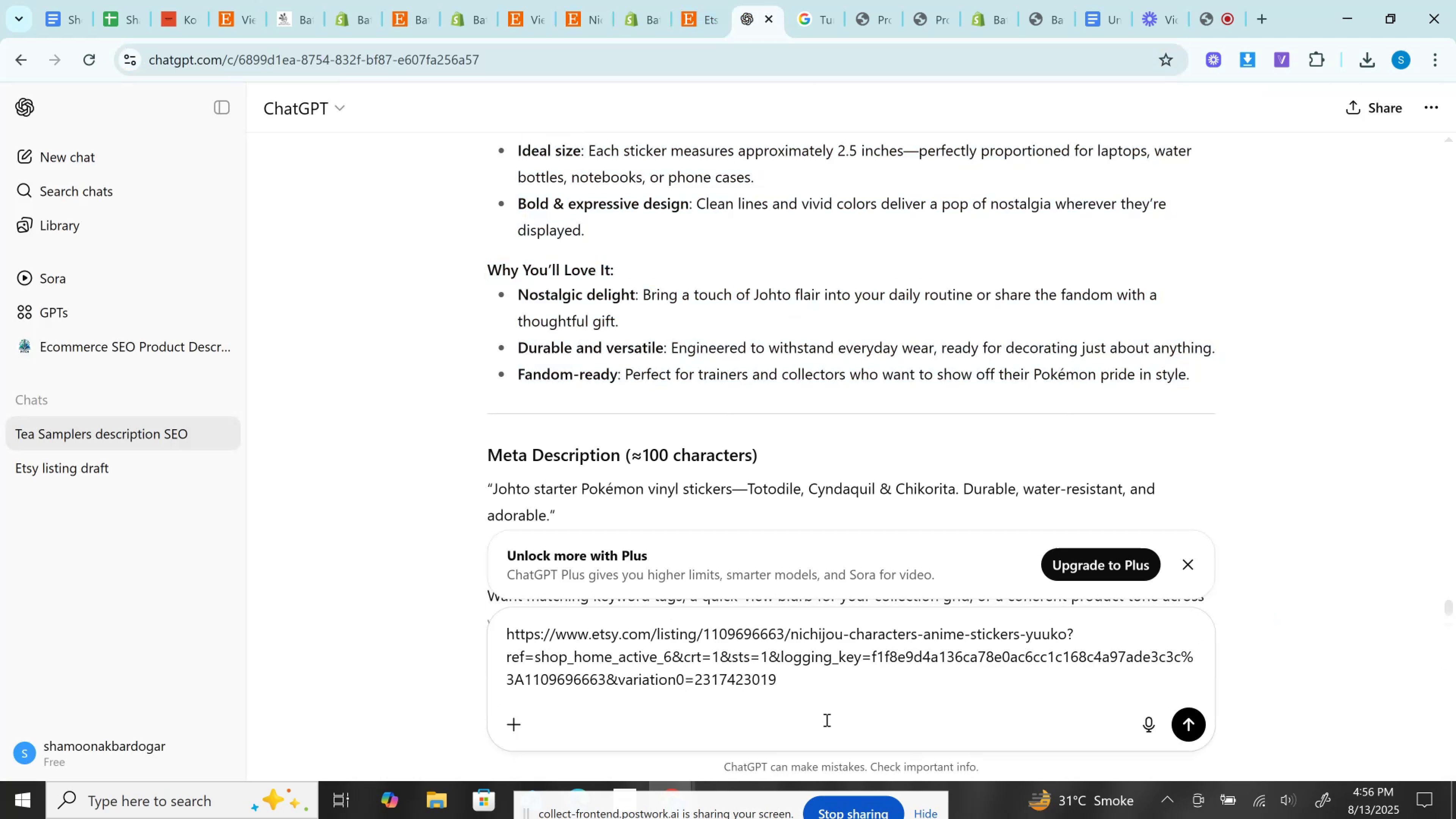 
key(Enter)
 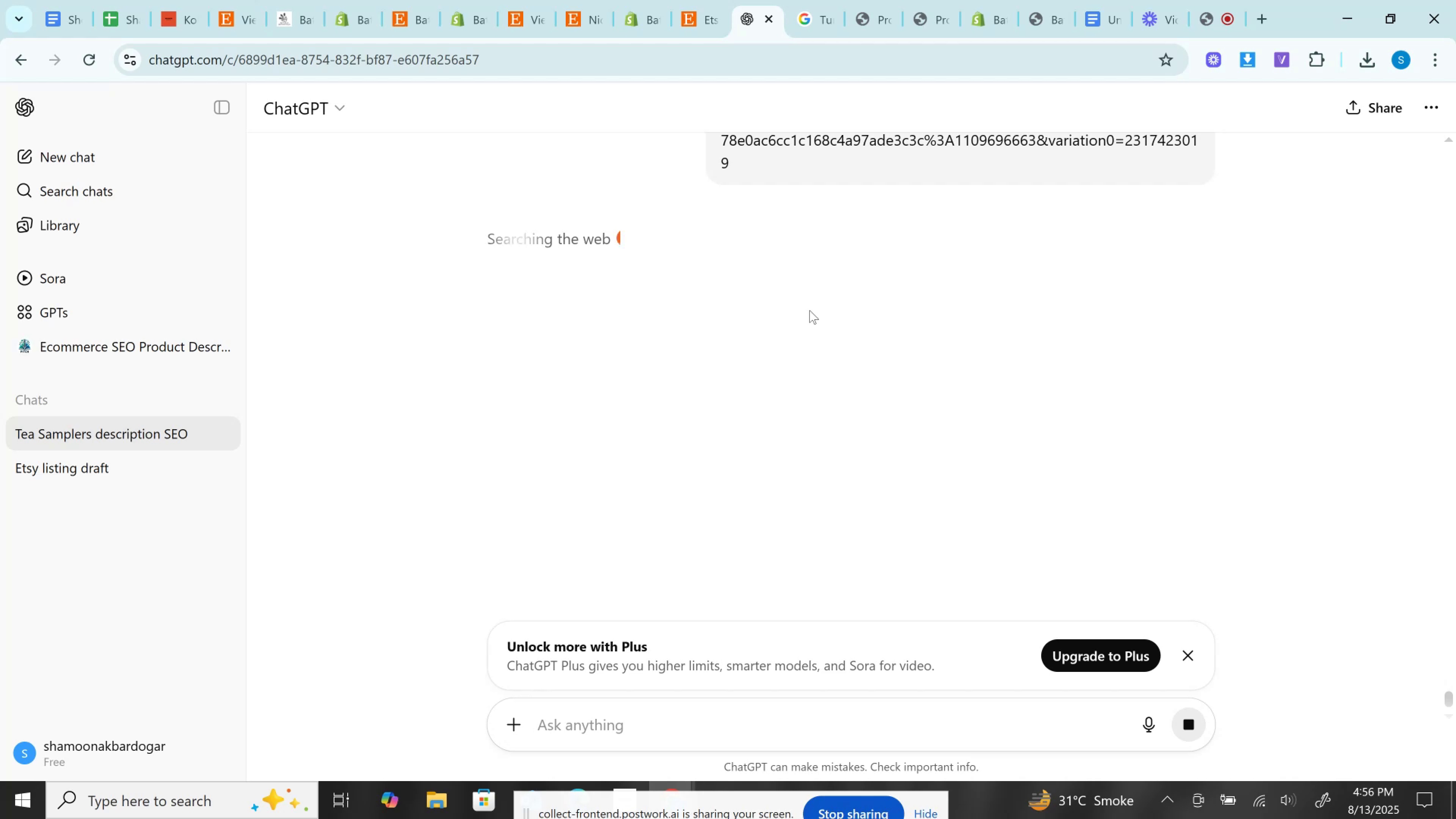 
wait(21.96)
 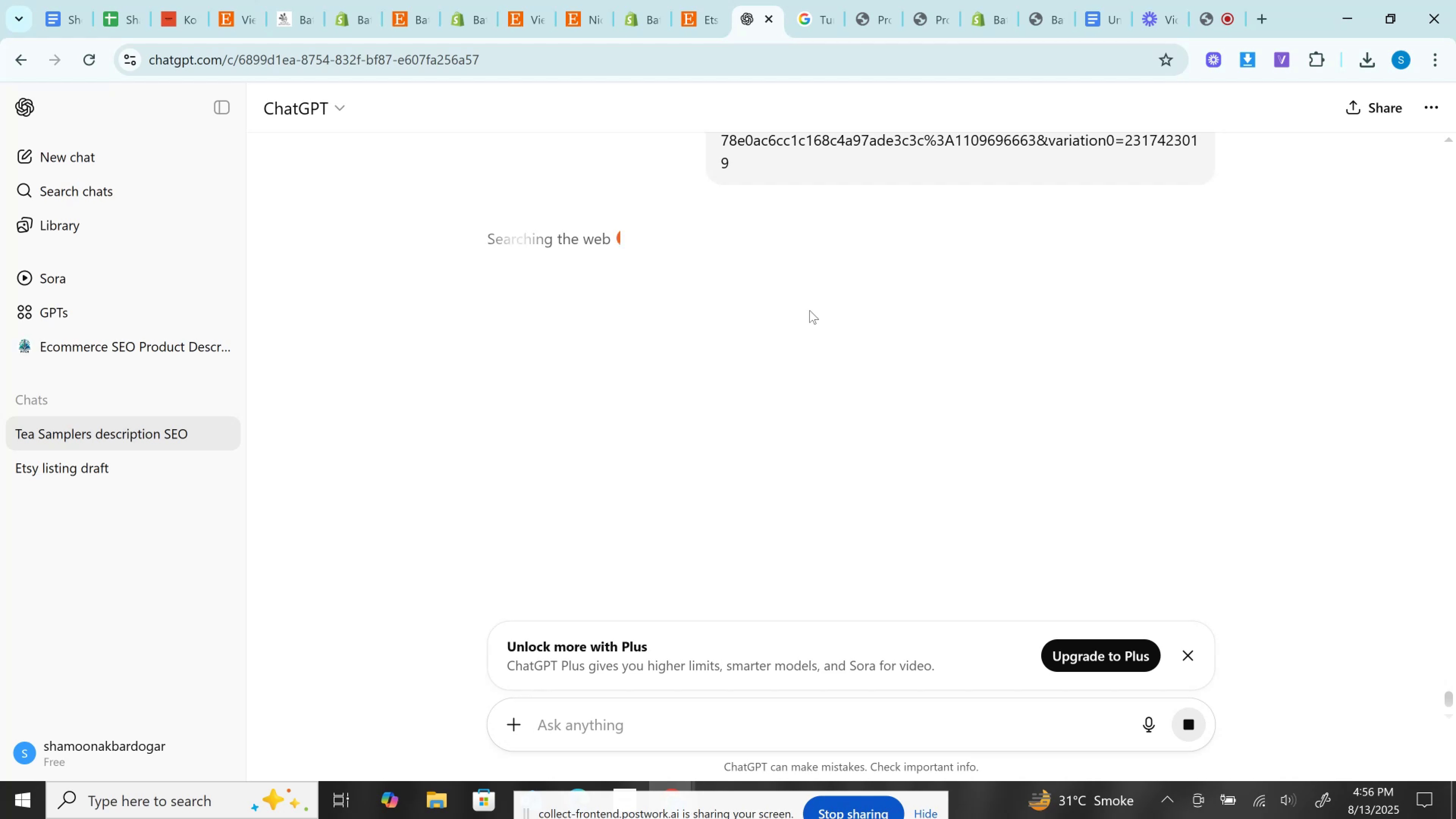 
left_click_drag(start_coordinate=[488, 410], to_coordinate=[923, 404])
 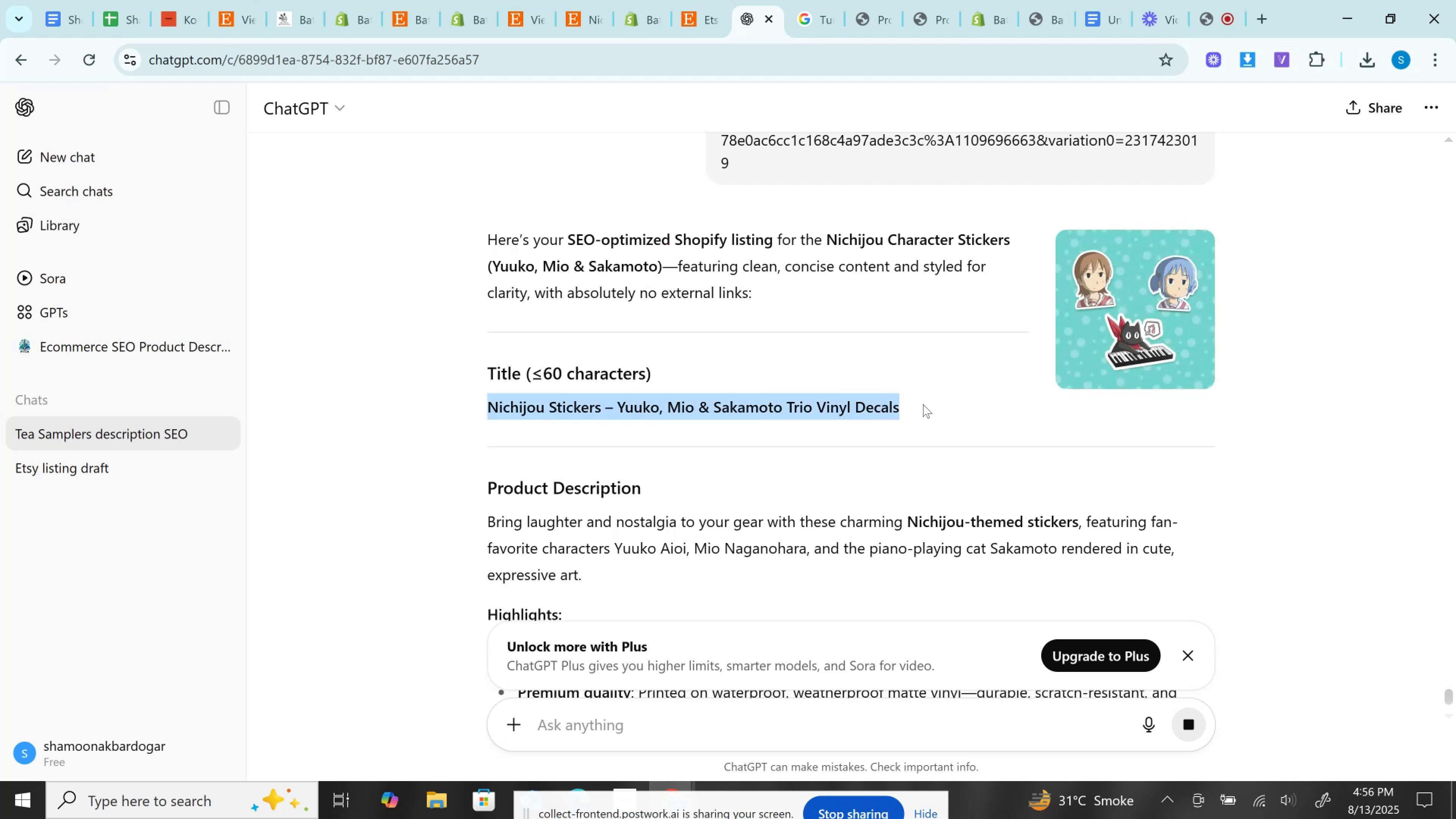 
key(Control+C)
 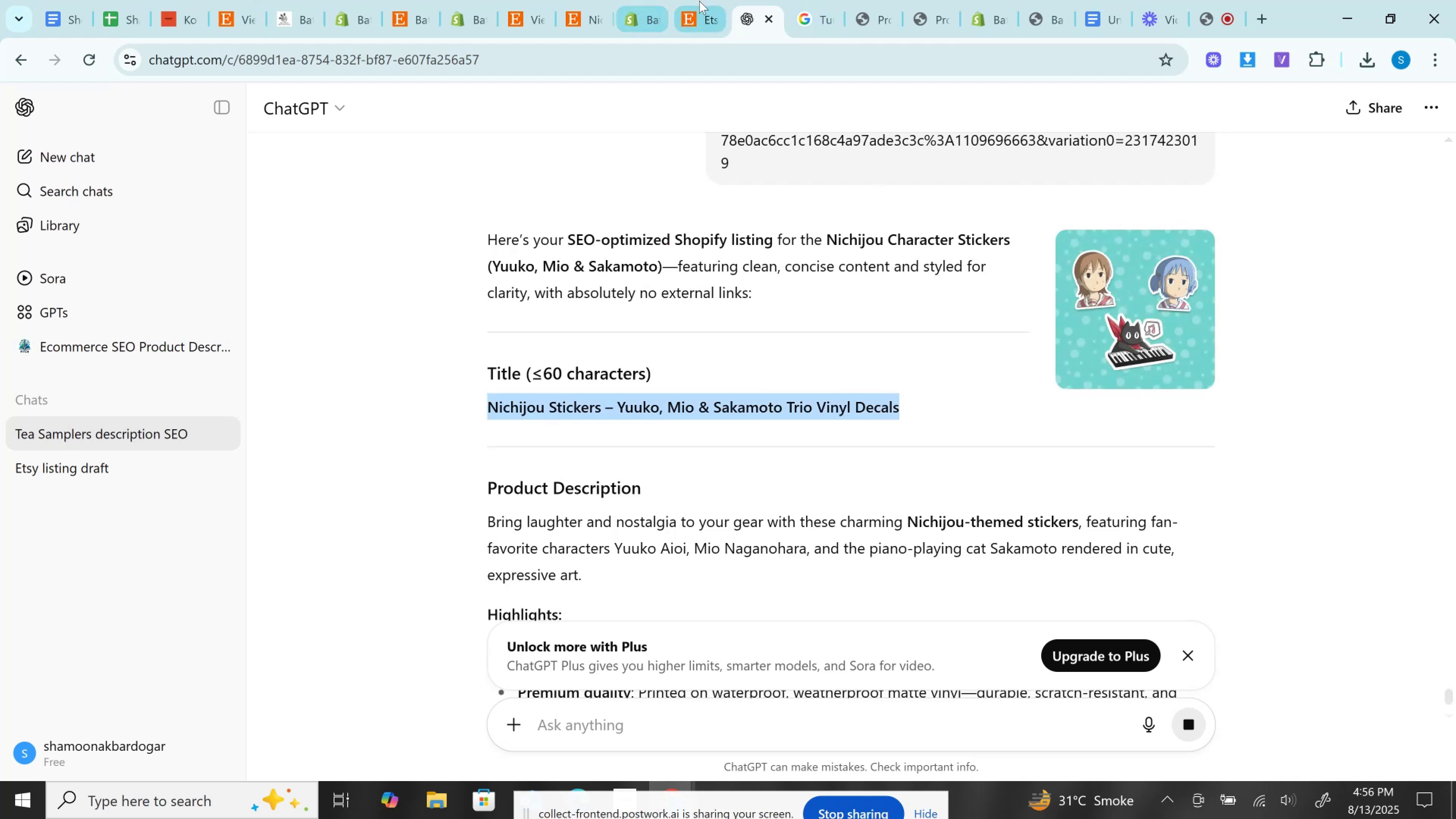 
left_click([699, 1])
 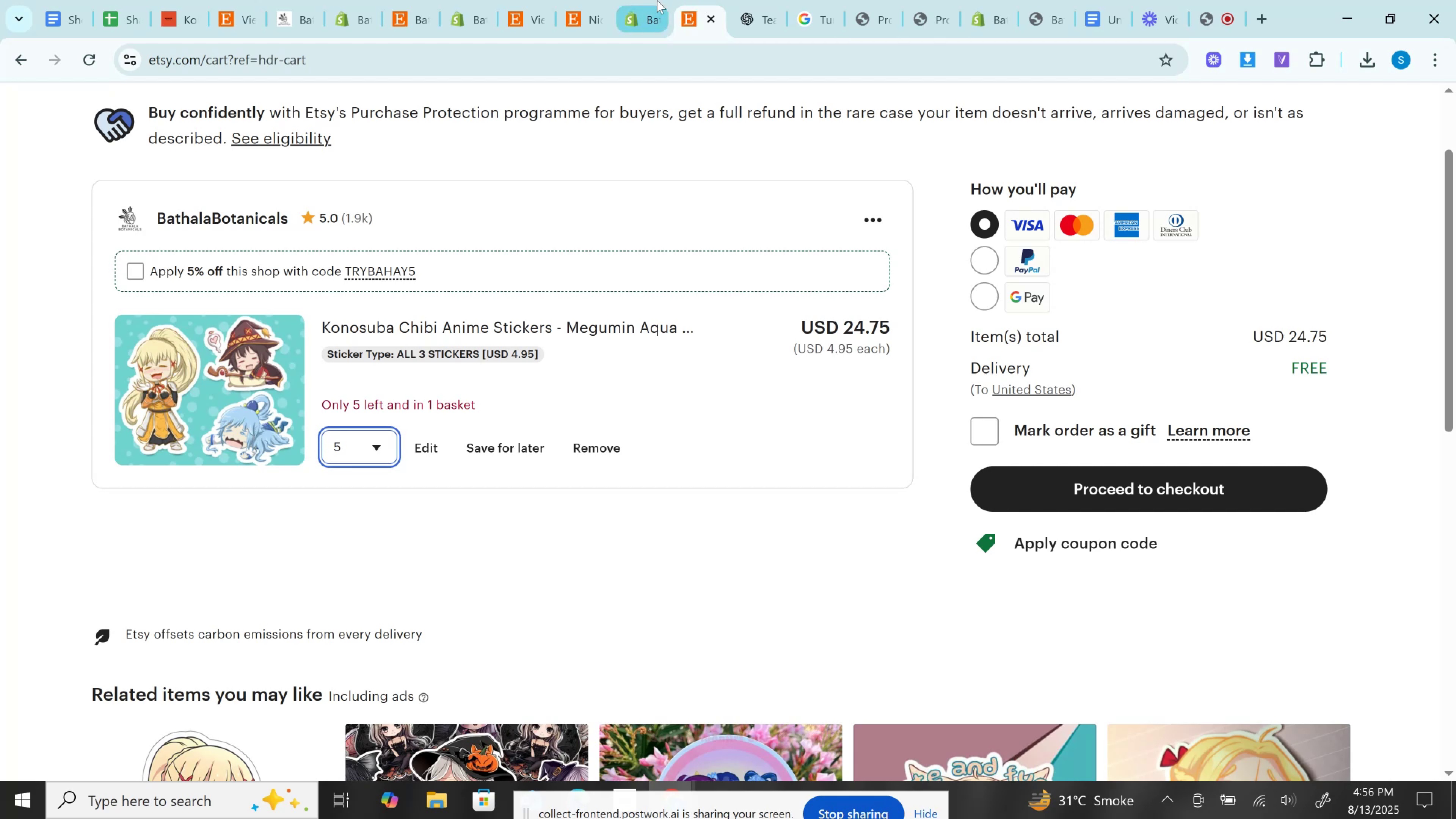 
left_click([657, 0])
 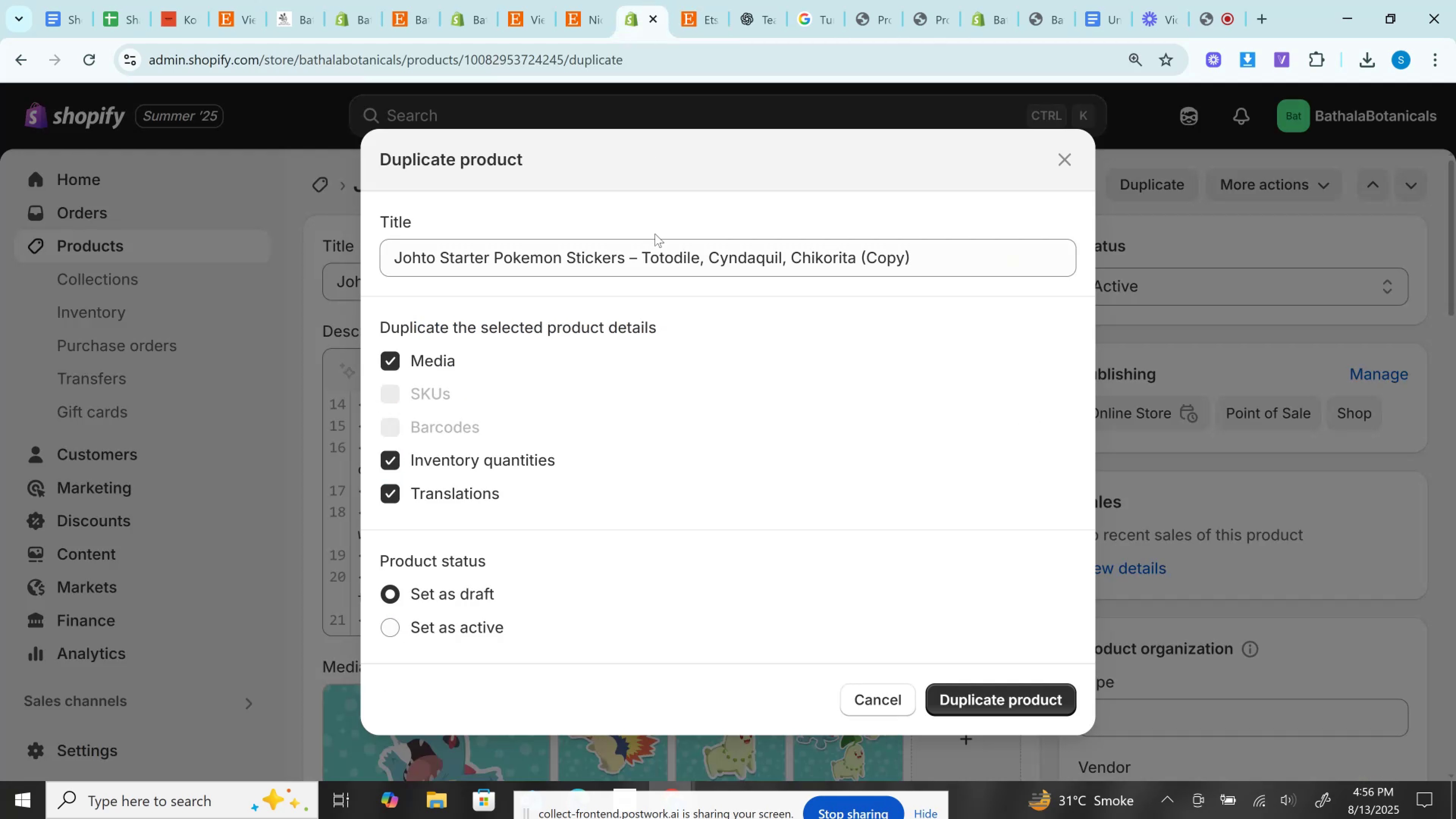 
left_click([658, 257])
 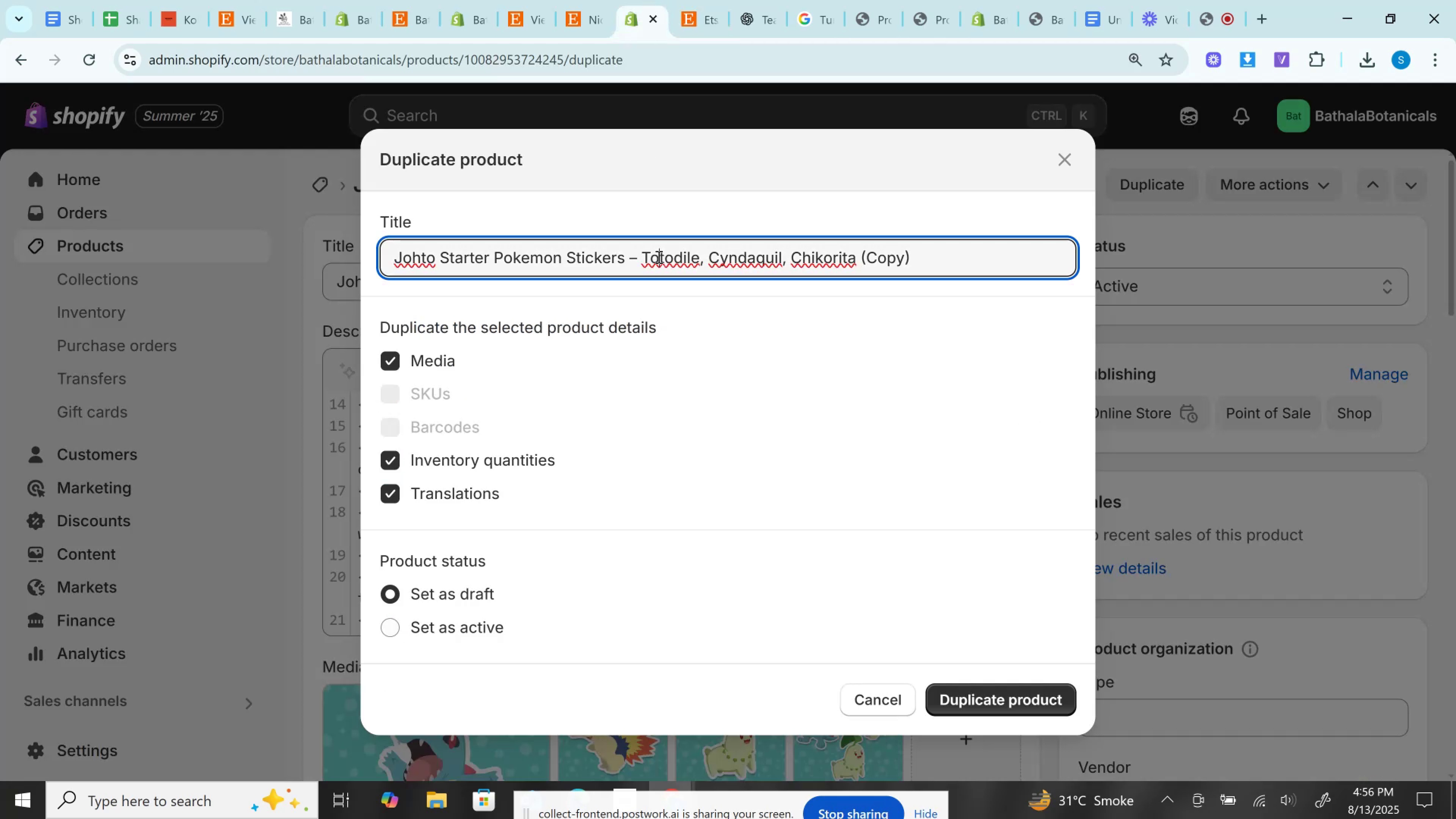 
key(Control+A)
 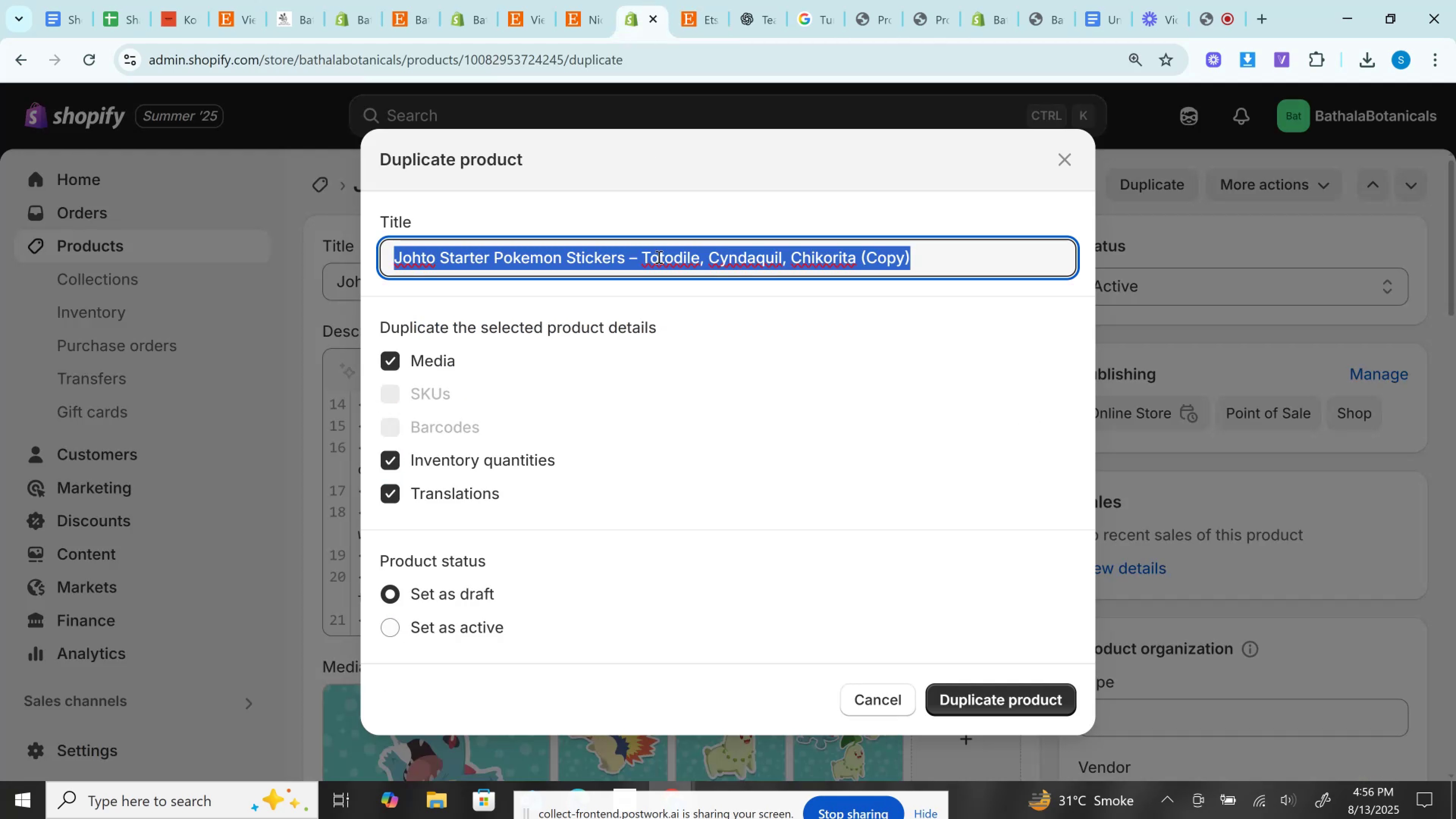 
key(Control+V)
 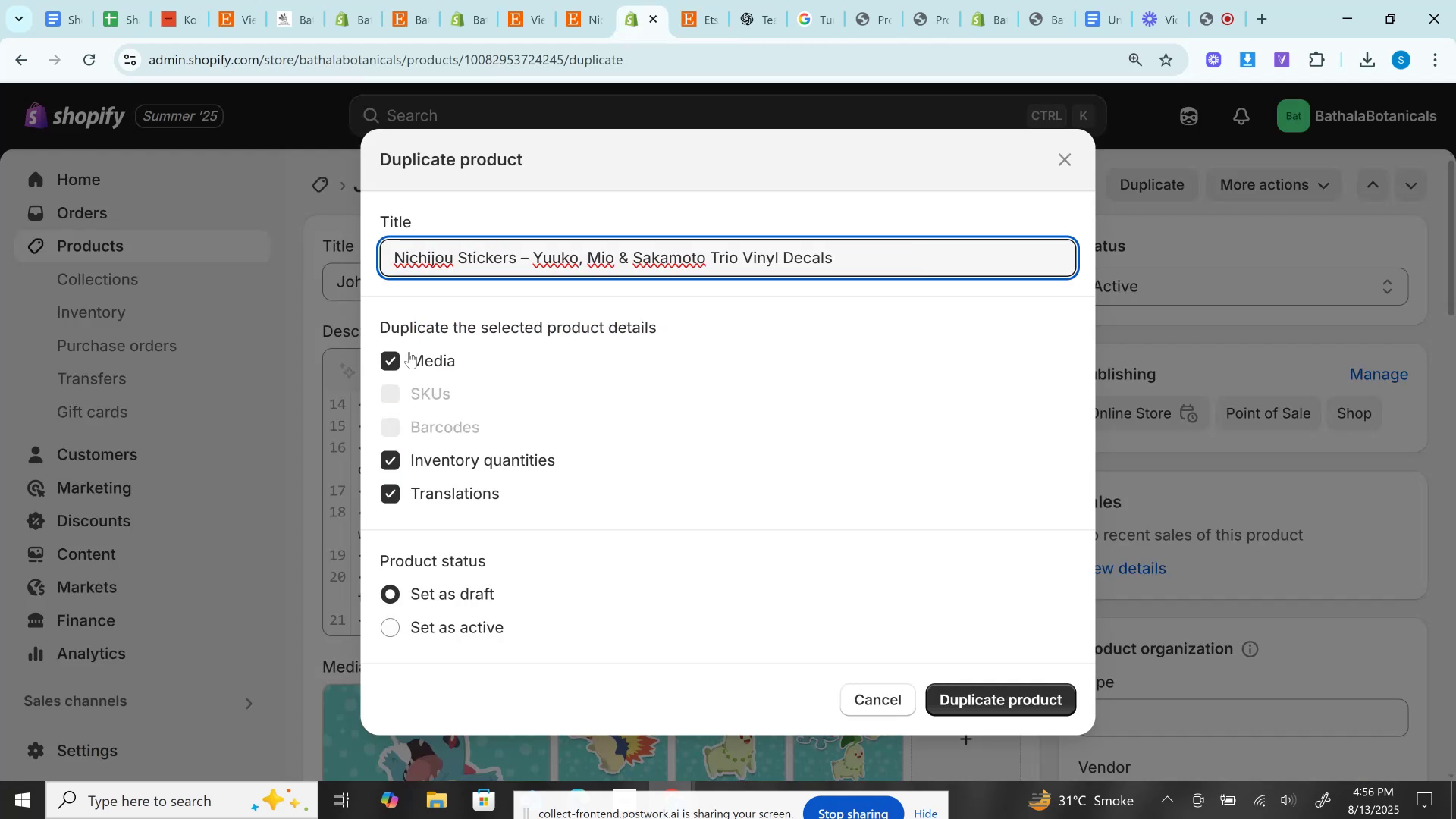 
left_click([409, 352])
 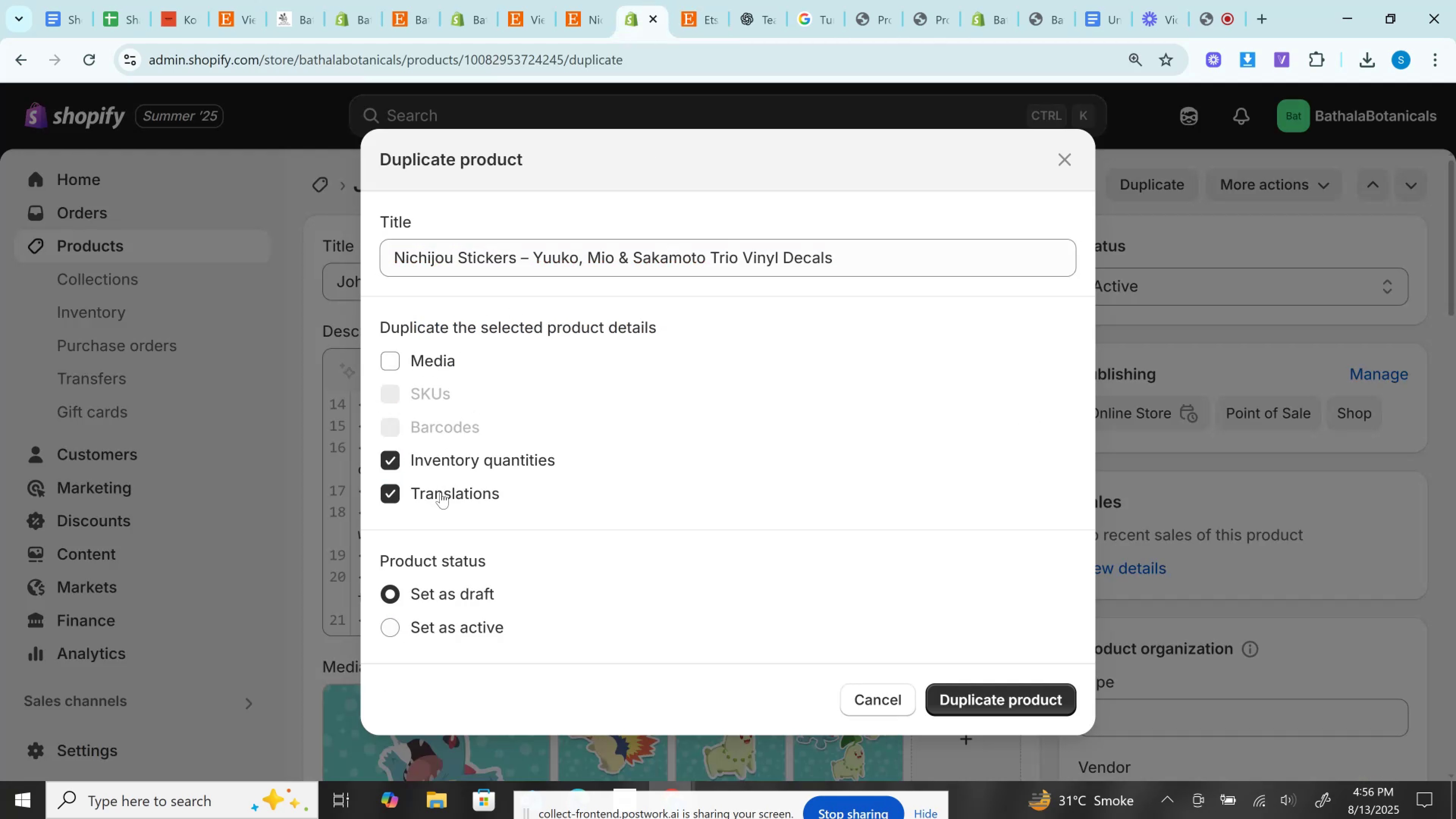 
left_click([441, 492])
 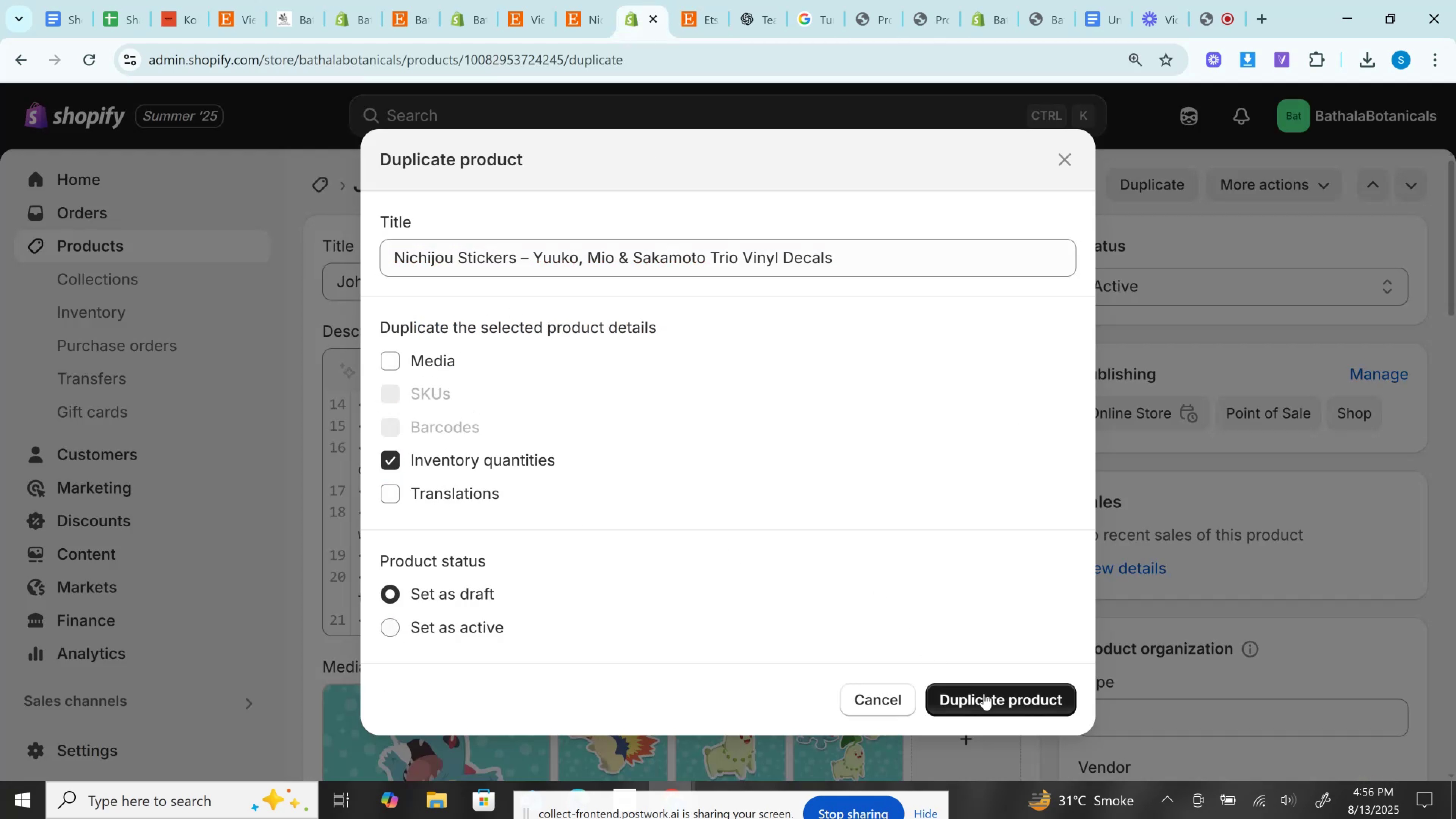 
left_click([984, 693])
 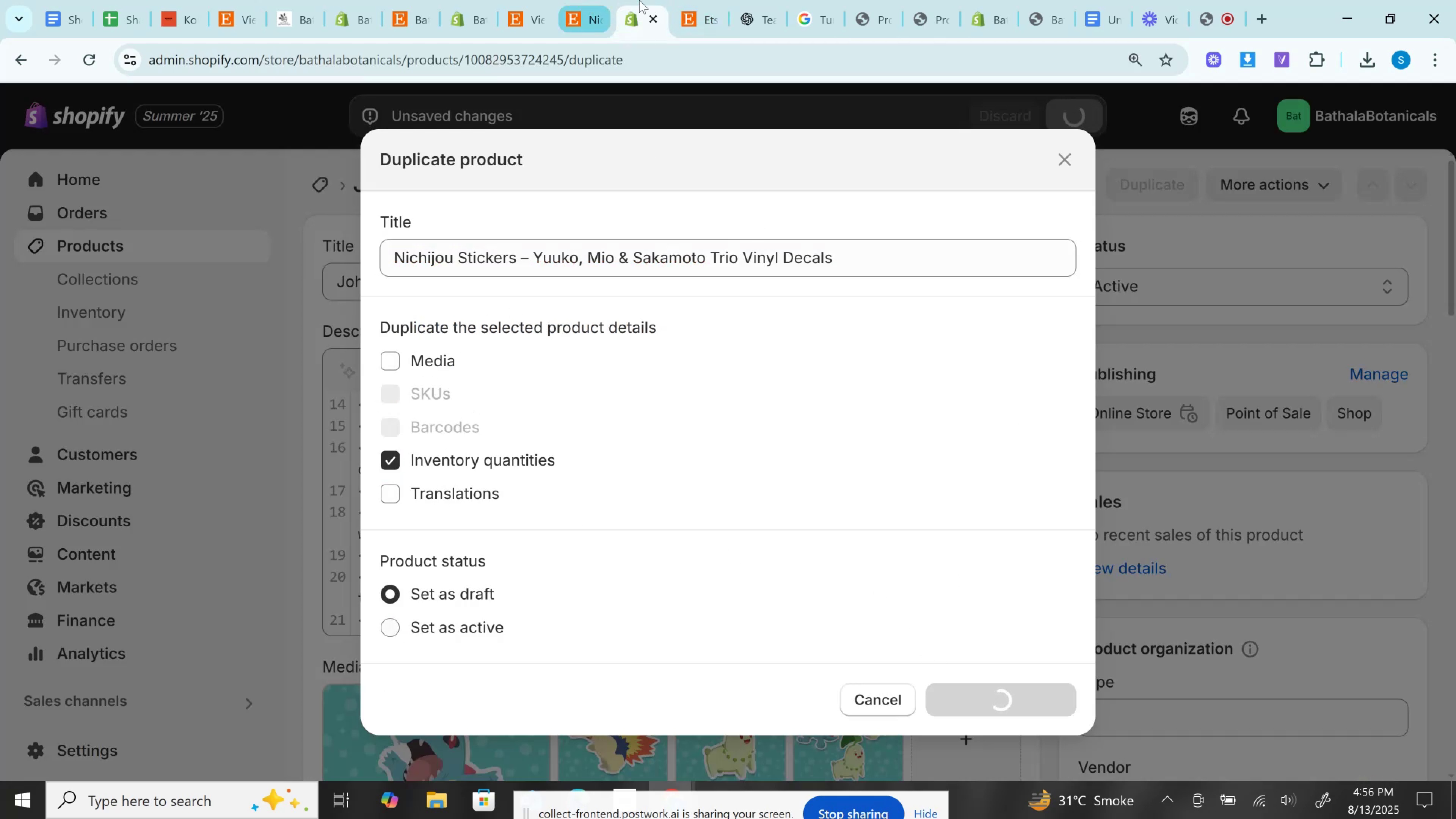 
left_click([712, 0])
 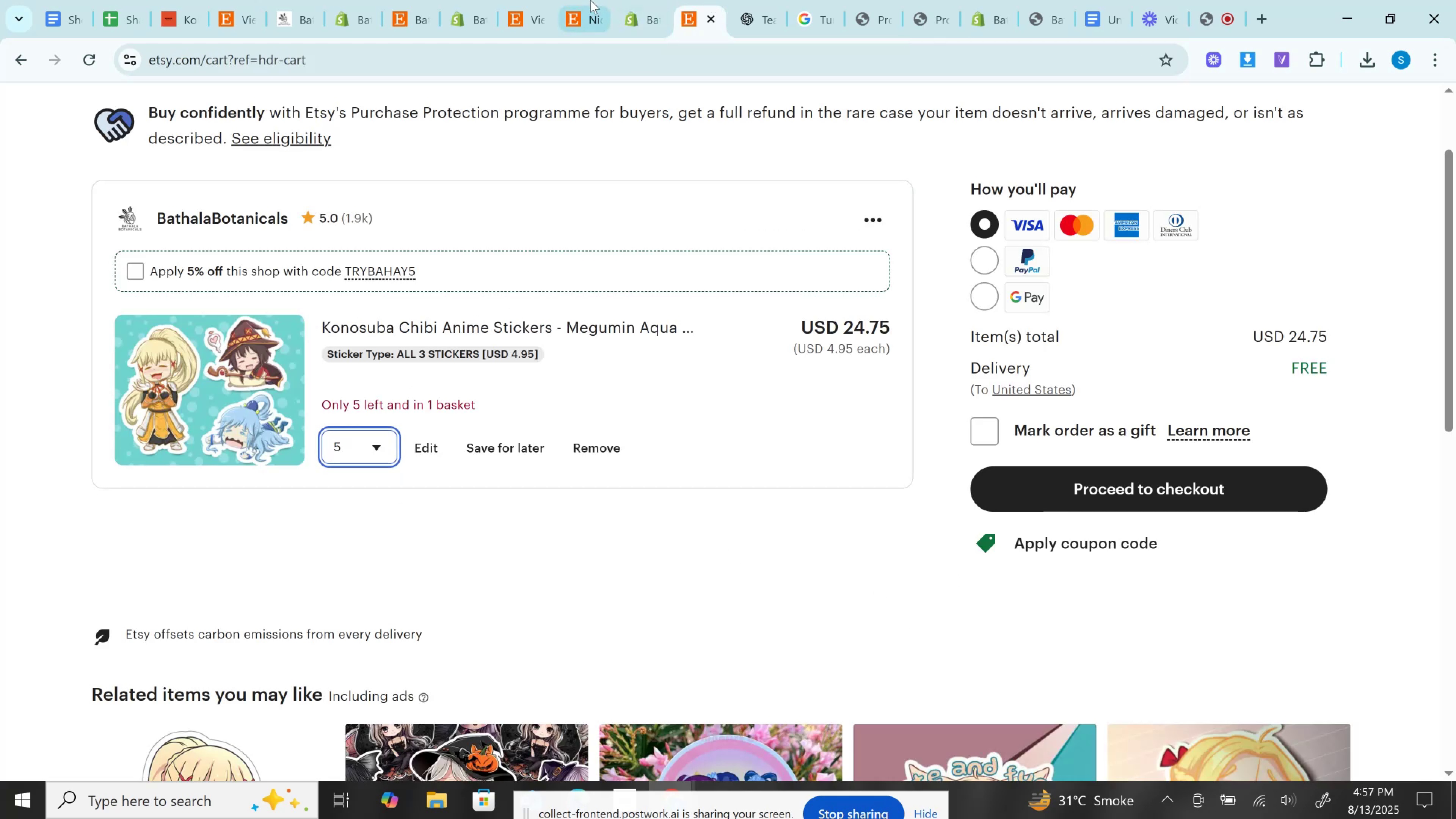 
left_click([586, 0])
 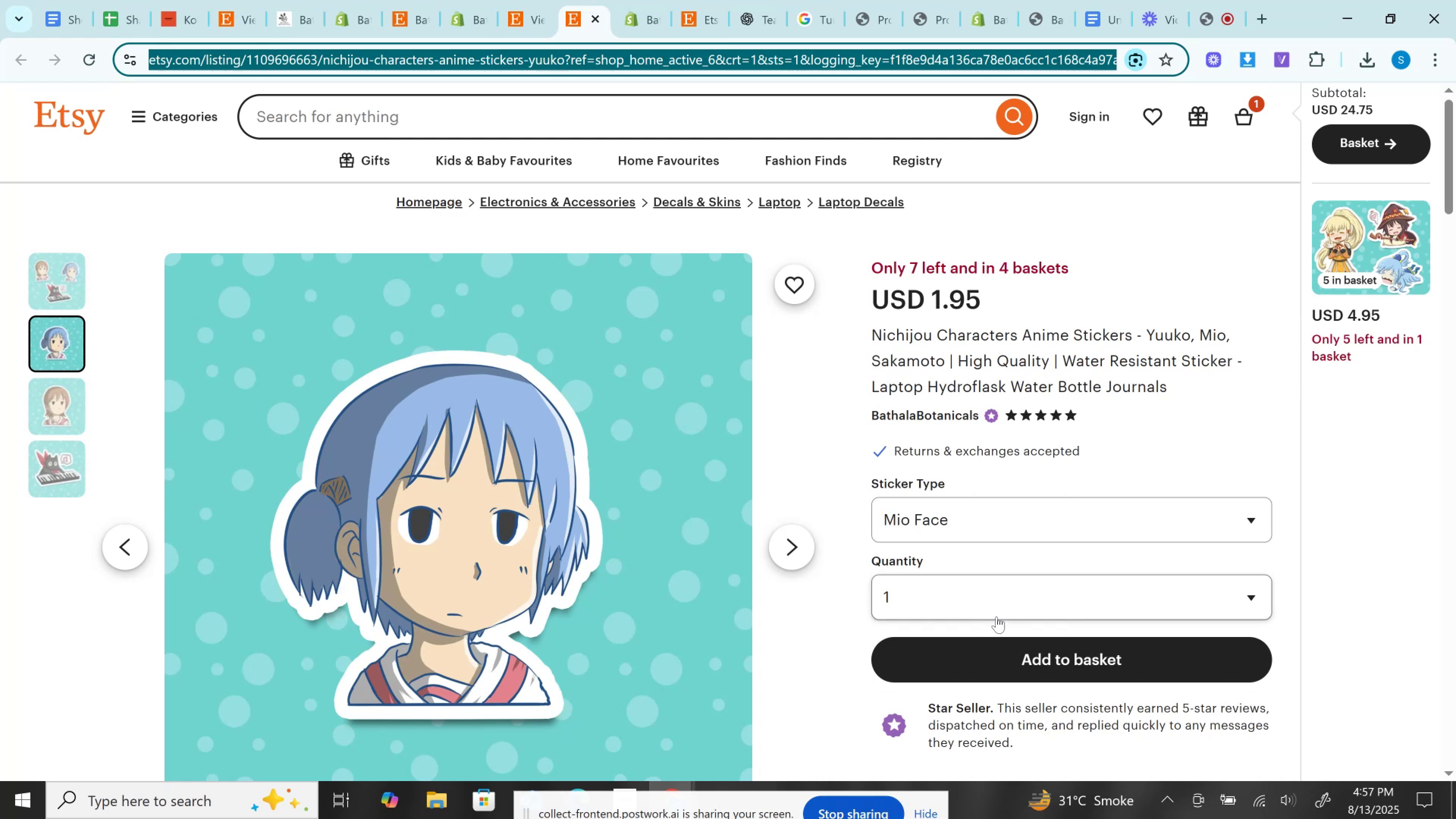 
left_click([994, 609])
 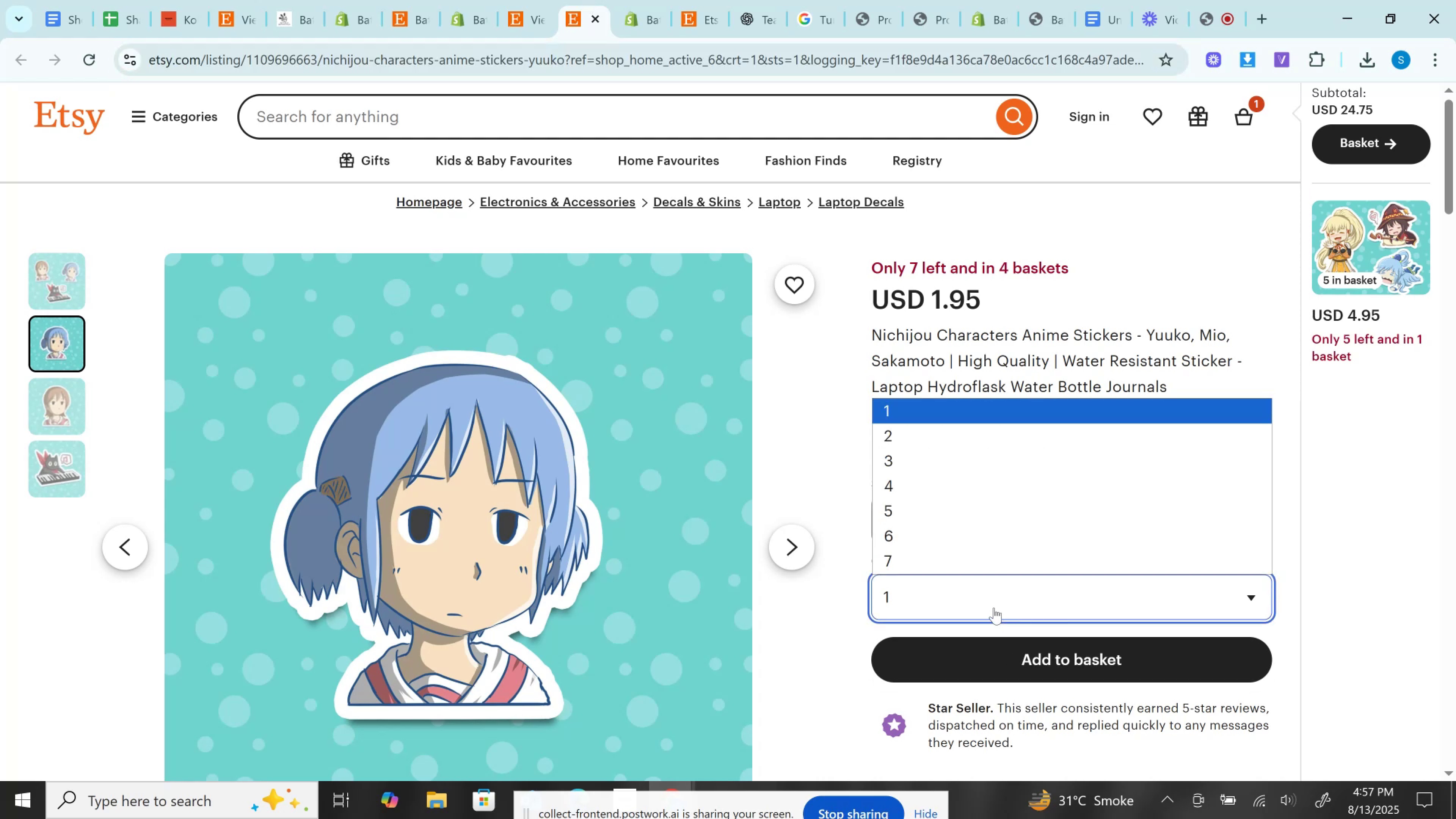 
left_click([994, 608])
 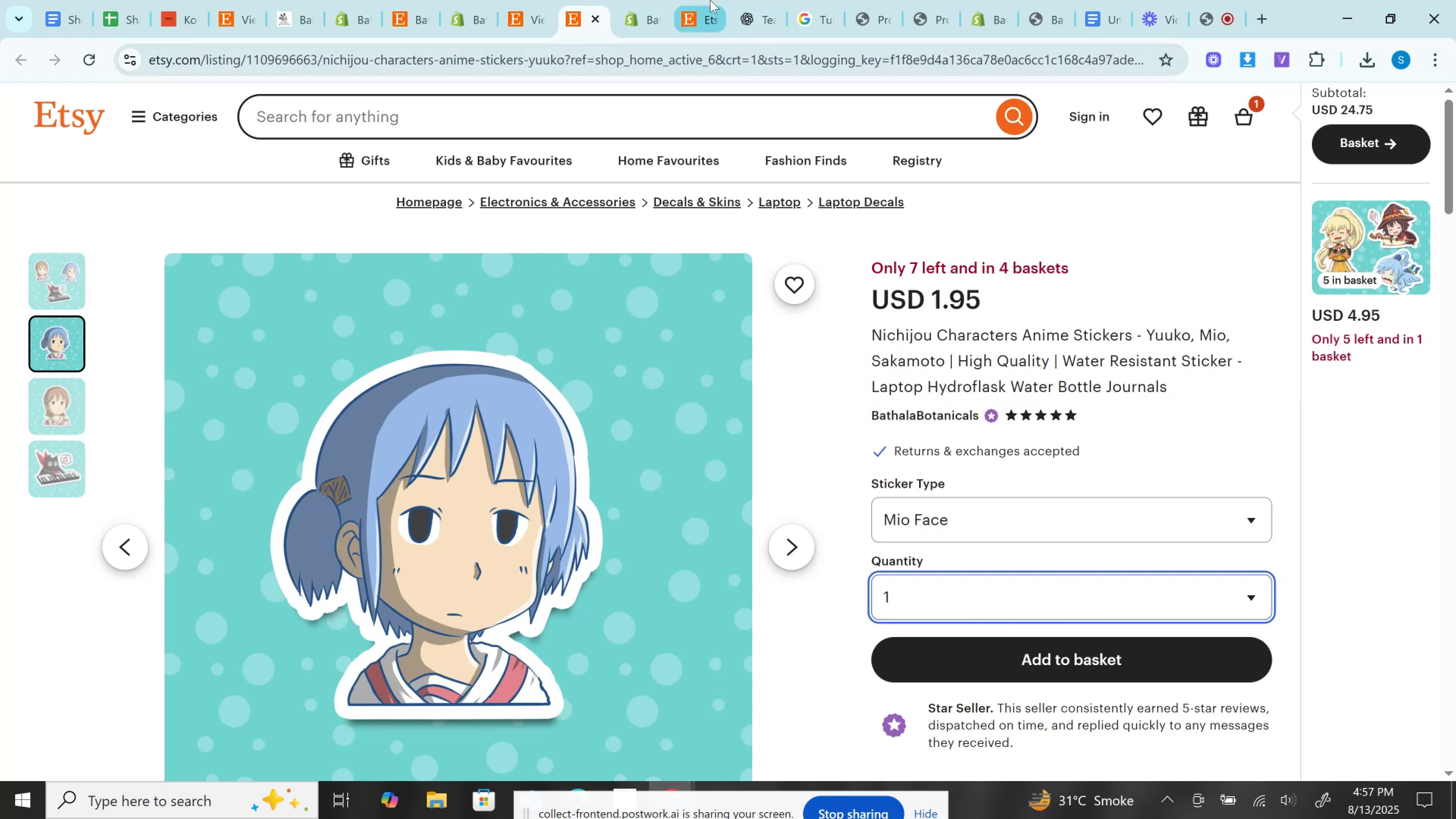 
left_click([710, 0])
 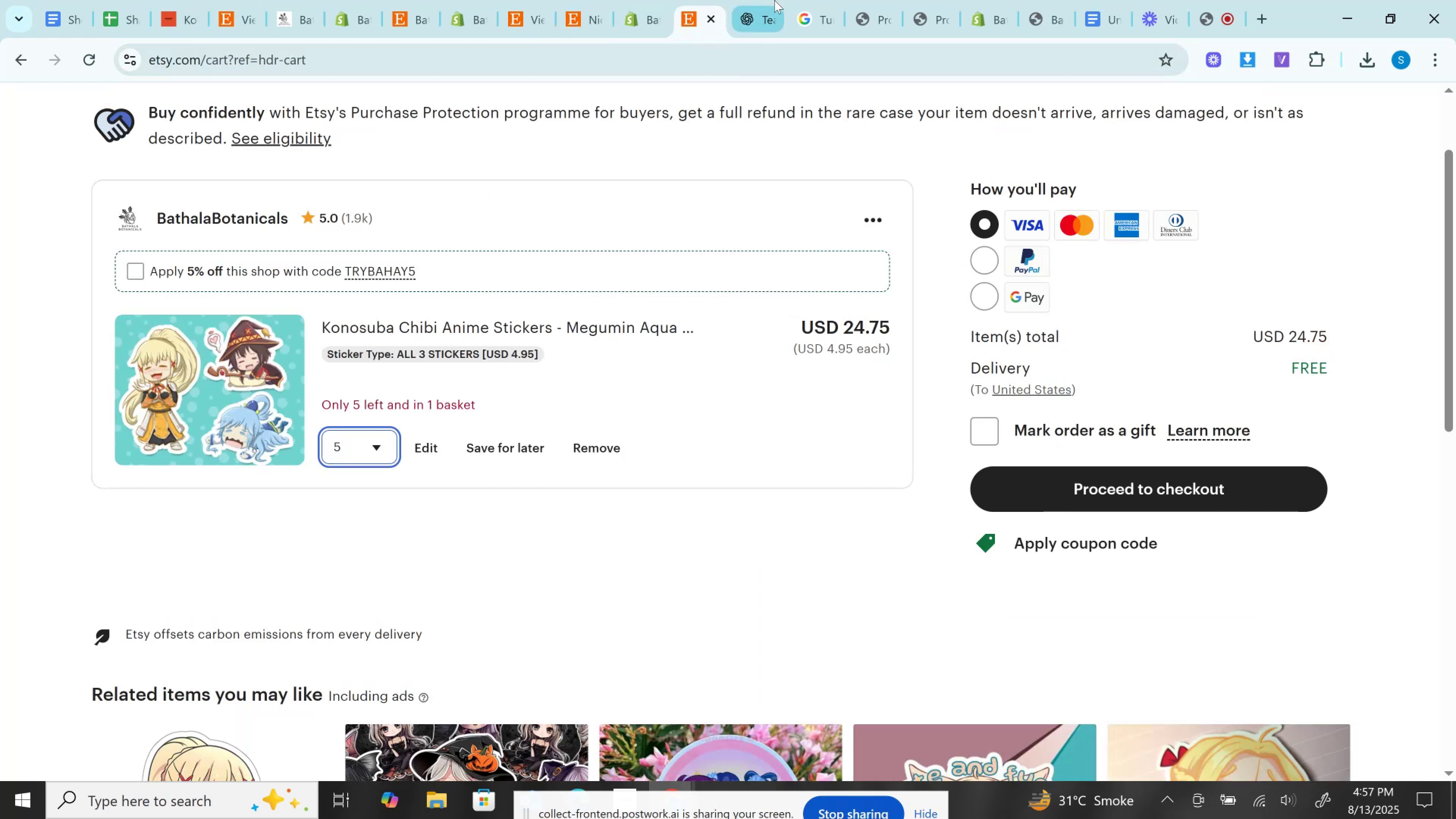 
left_click([775, 0])
 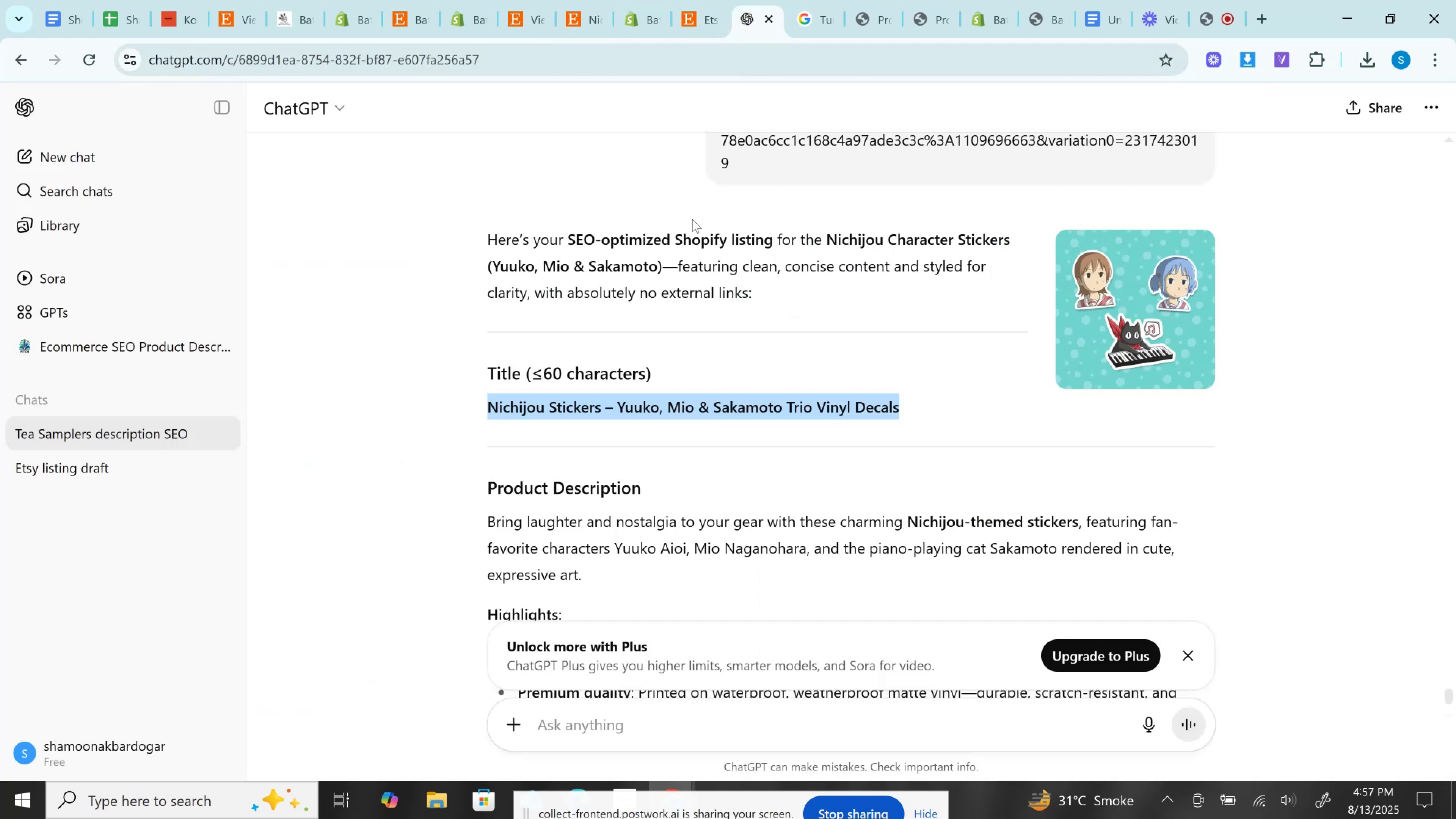 
scroll: coordinate [675, 269], scroll_direction: down, amount: 3.0
 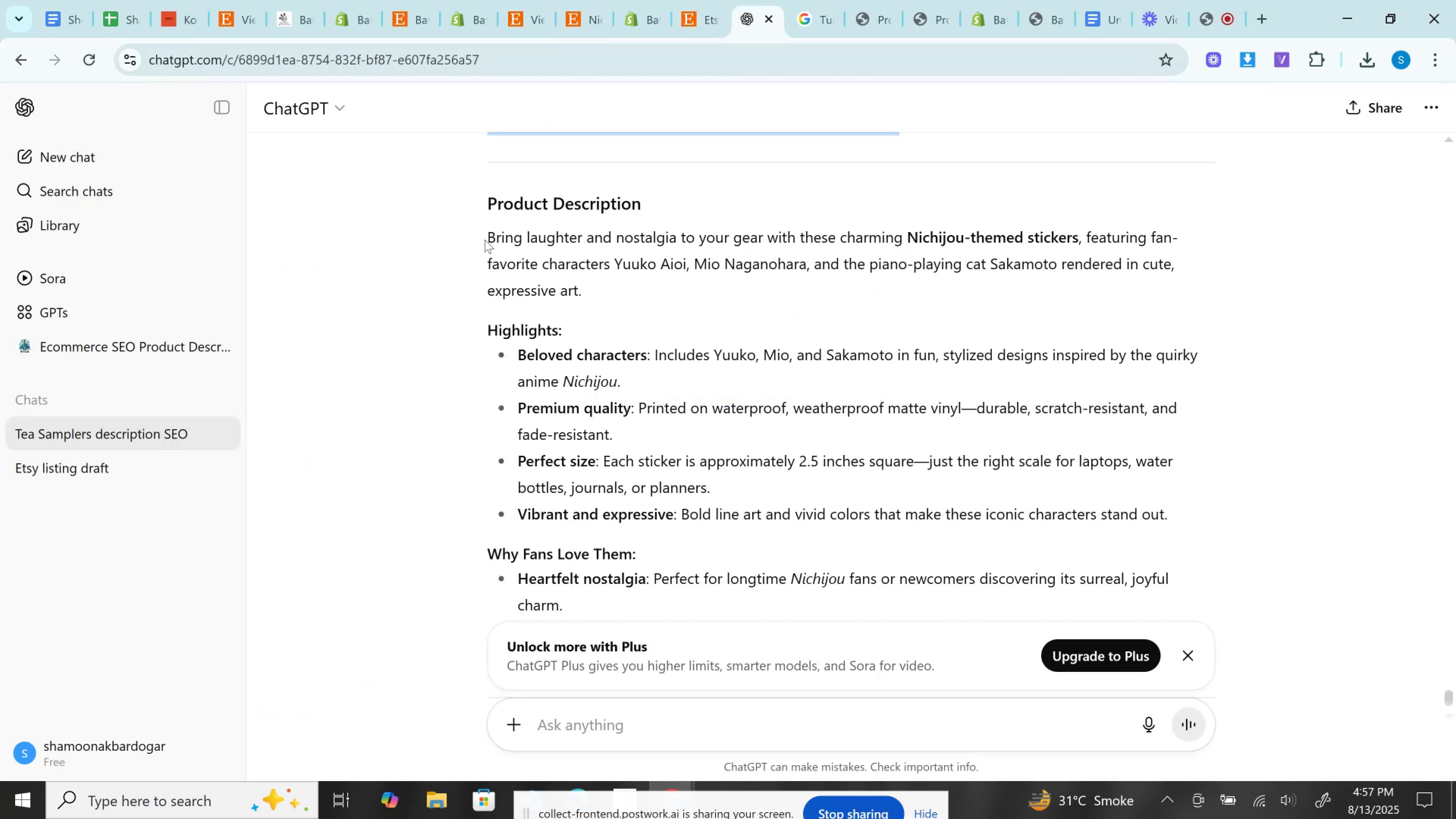 
left_click_drag(start_coordinate=[487, 232], to_coordinate=[1138, 467])
 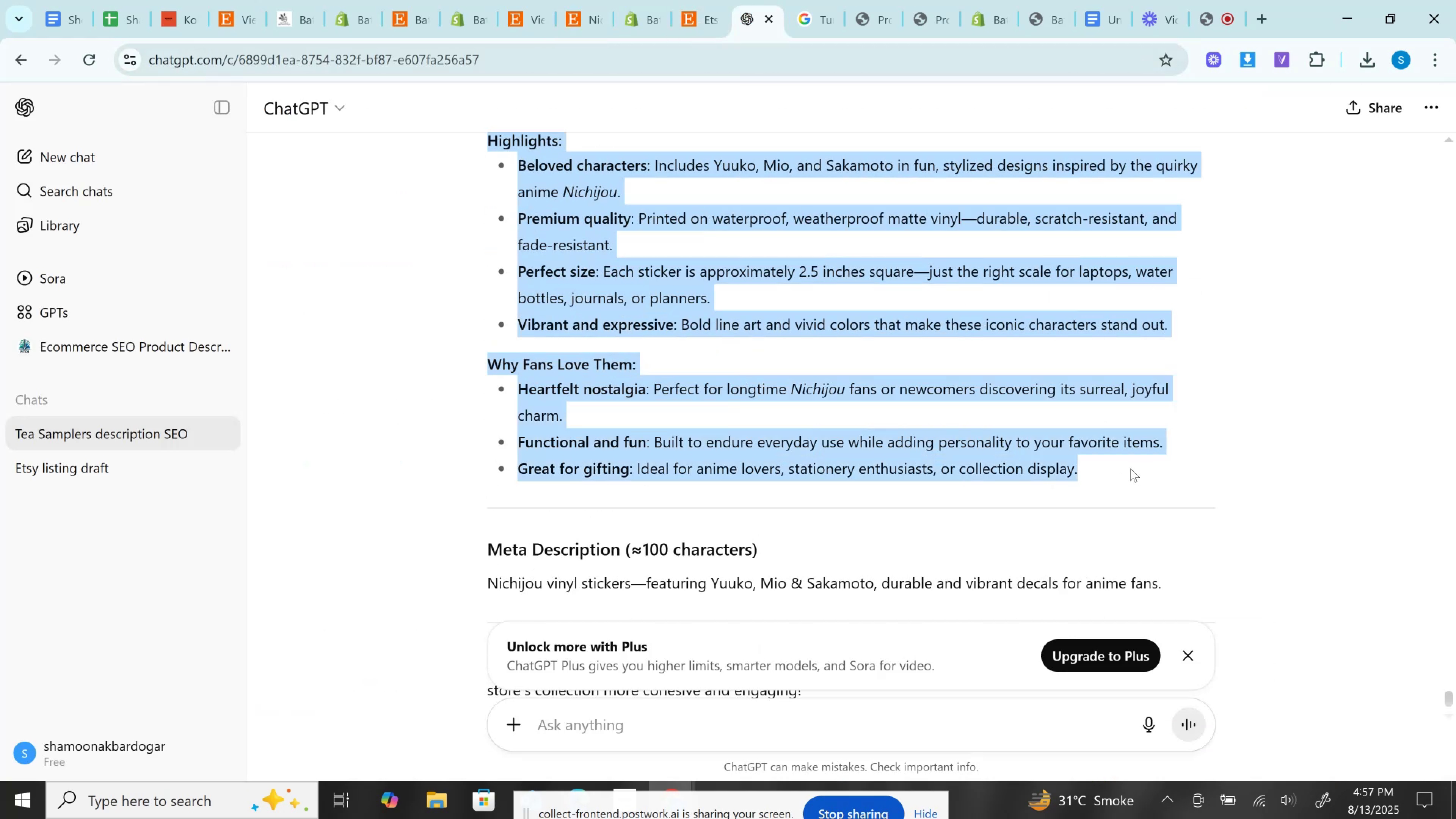 
scroll: coordinate [748, 397], scroll_direction: down, amount: 2.0
 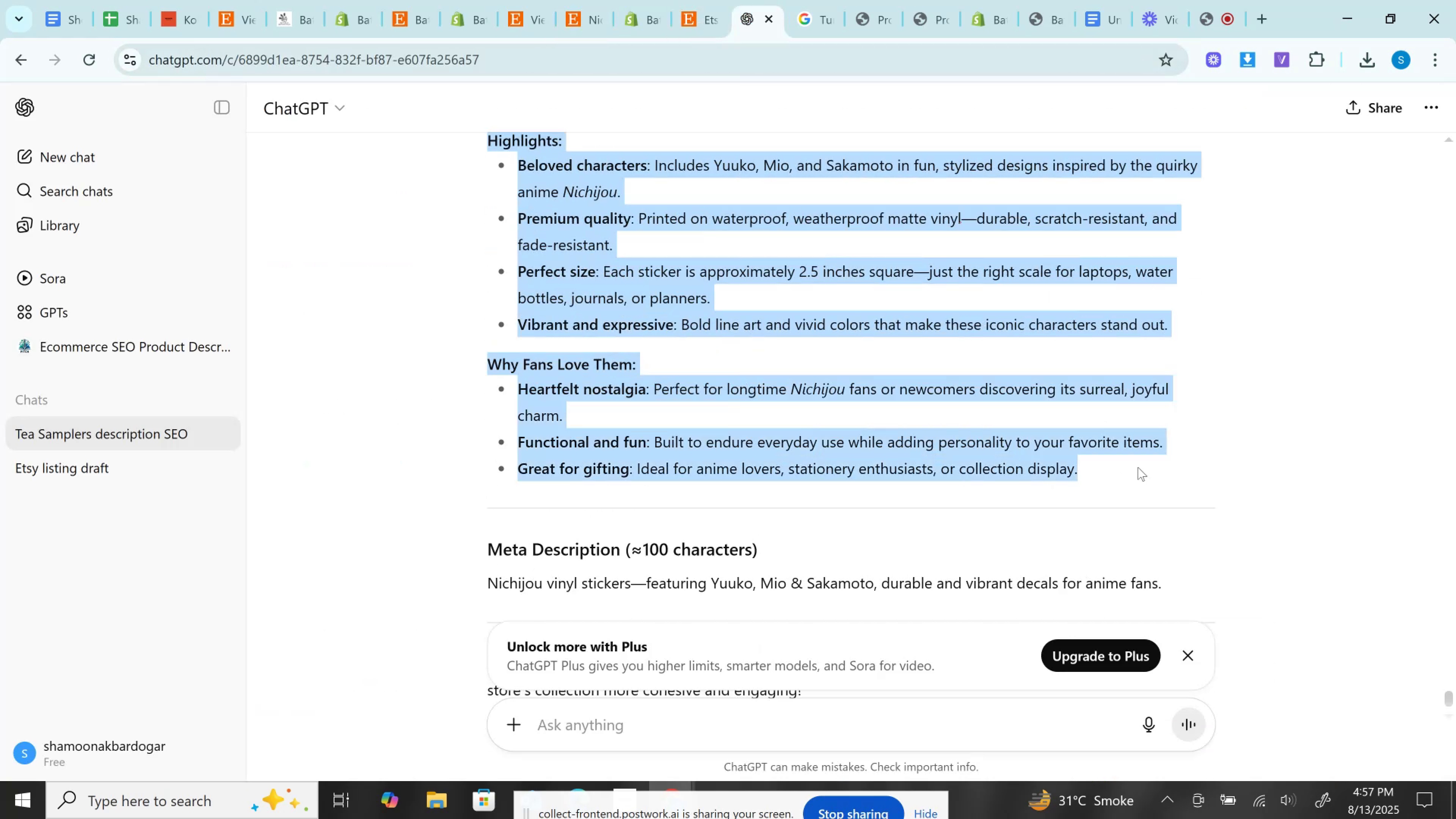 
key(Control+C)
 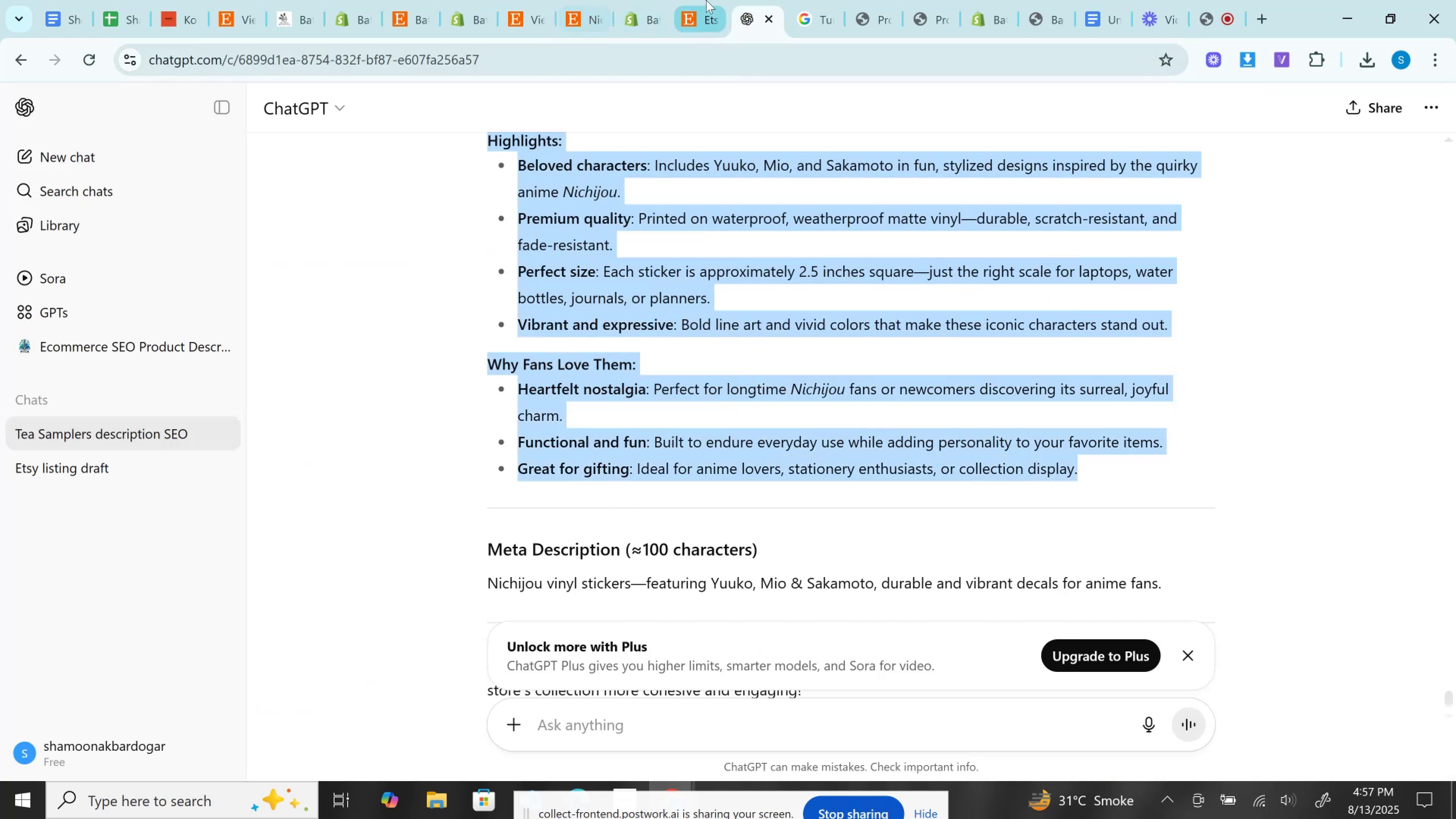 
left_click([715, 0])
 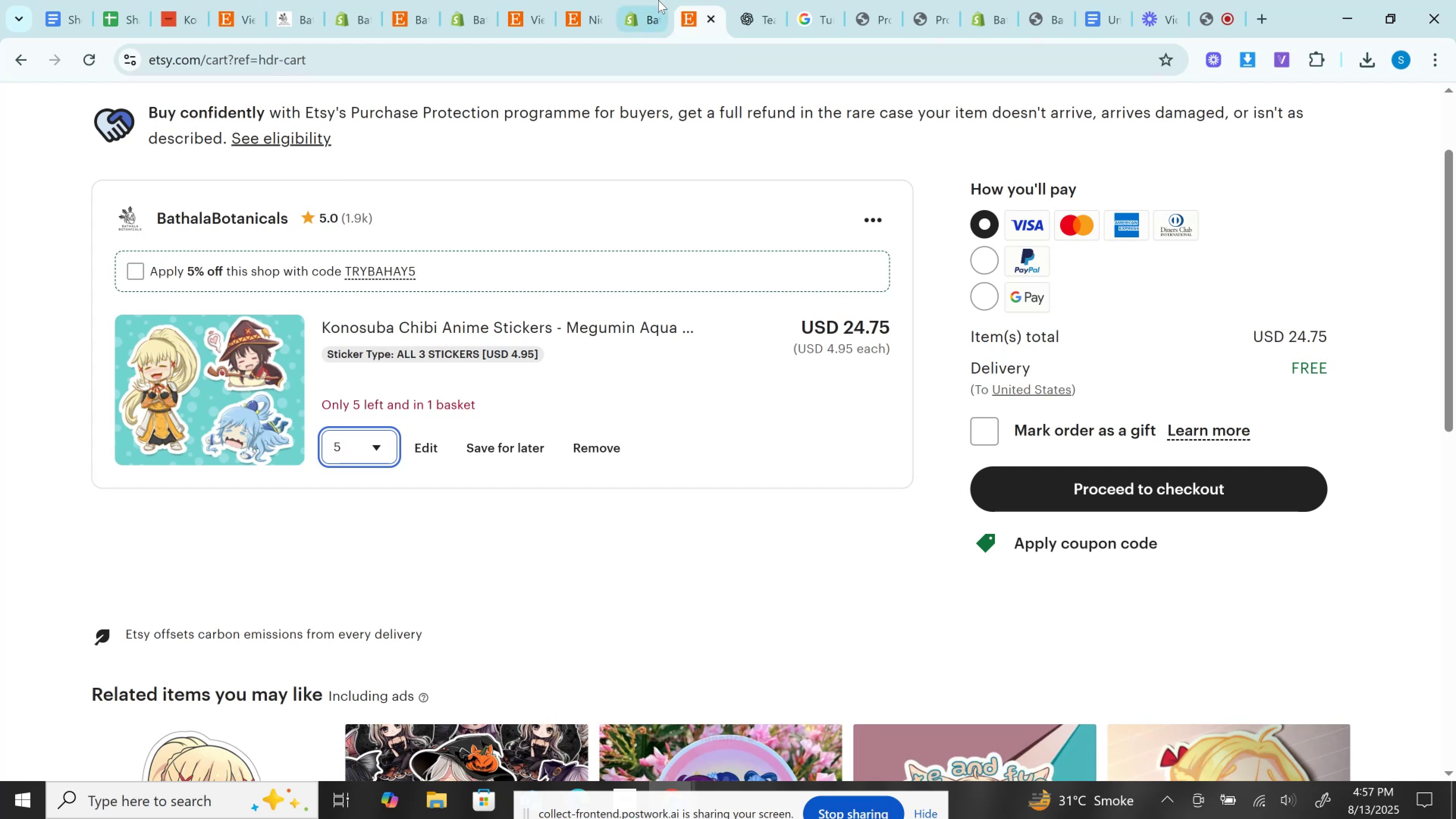 
left_click([651, 0])
 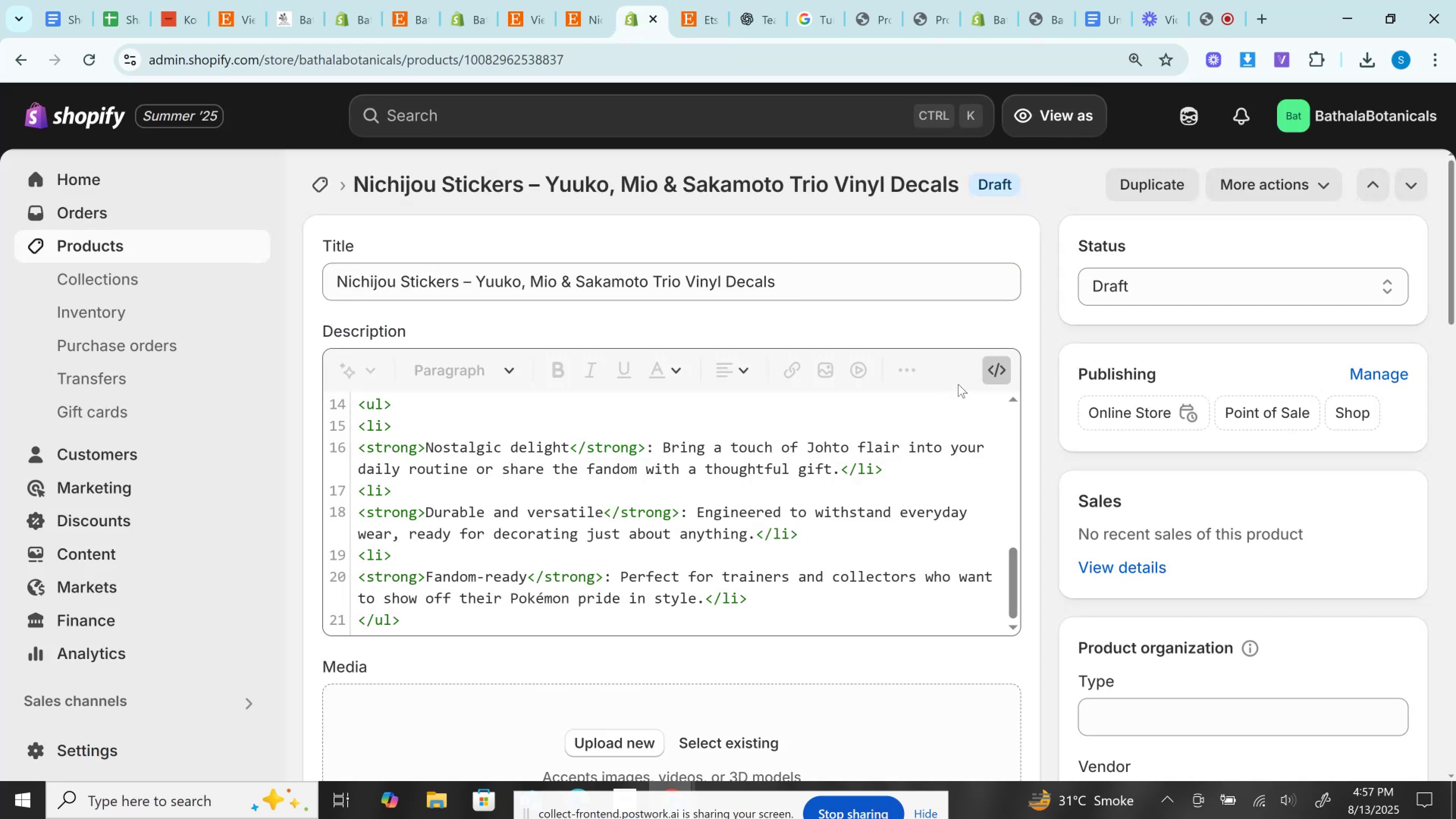 
scroll: coordinate [910, 491], scroll_direction: up, amount: 11.0
 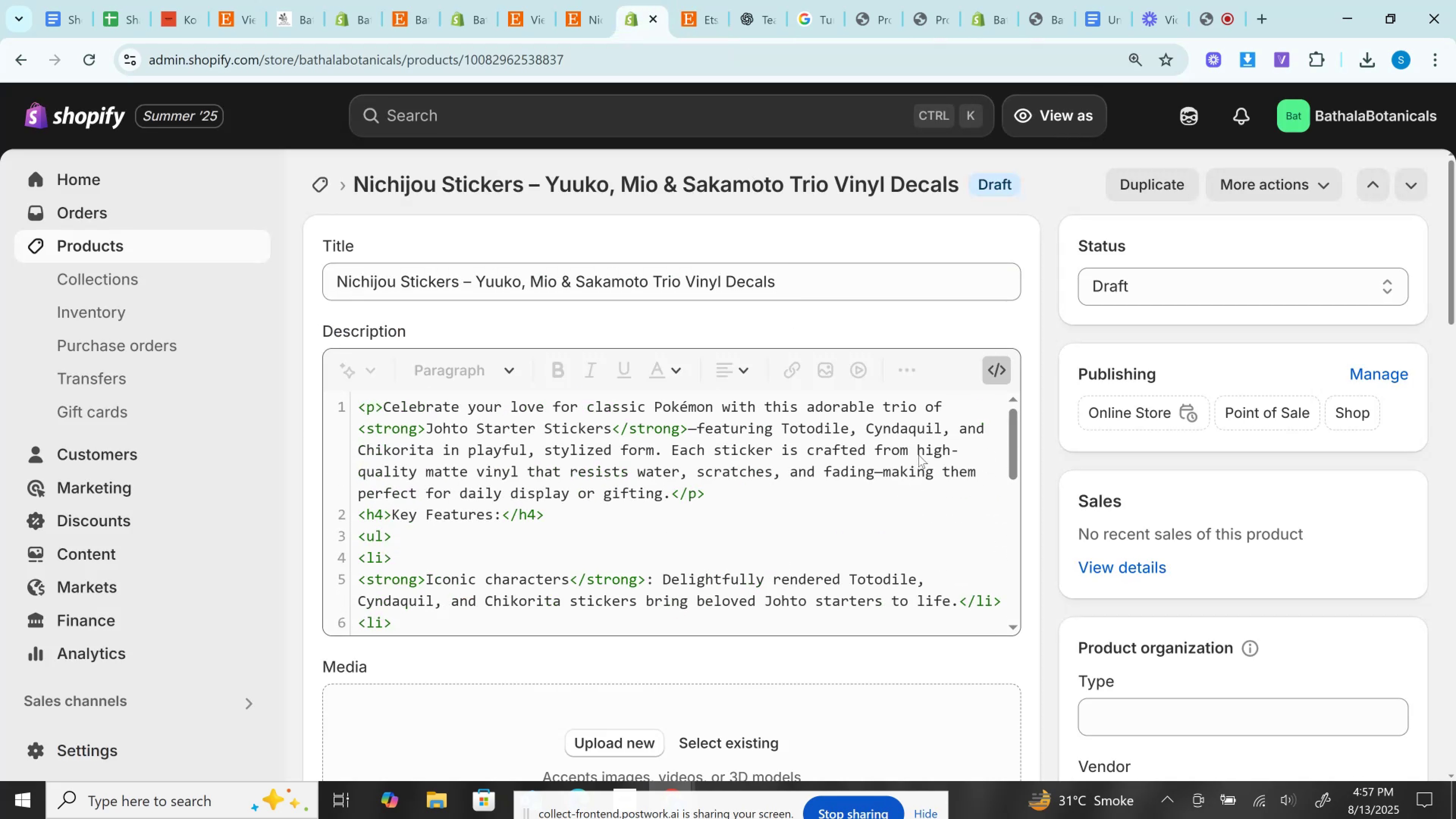 
left_click([918, 455])
 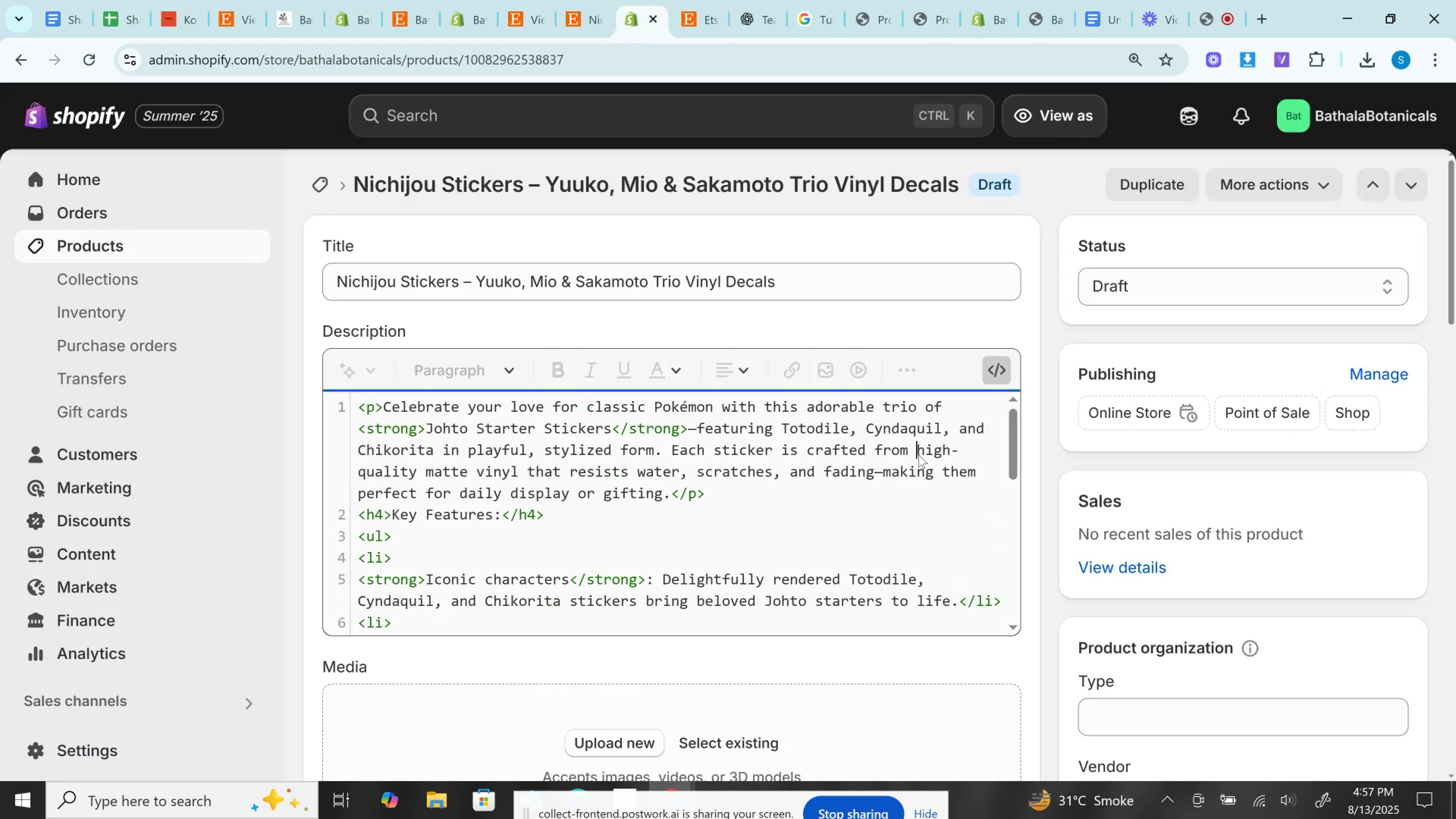 
hold_key(key=ControlLeft, duration=0.4)
 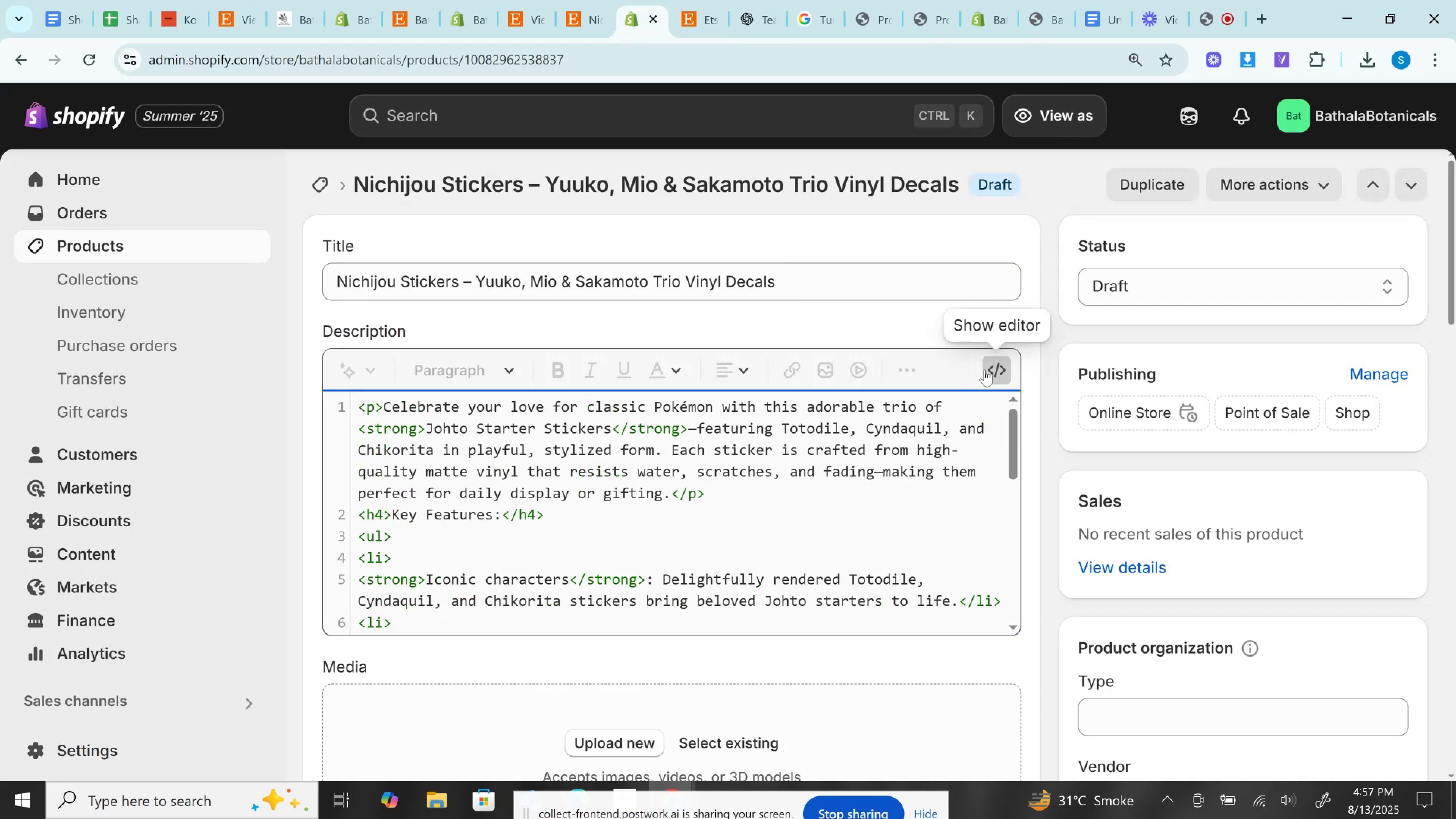 
left_click([984, 370])
 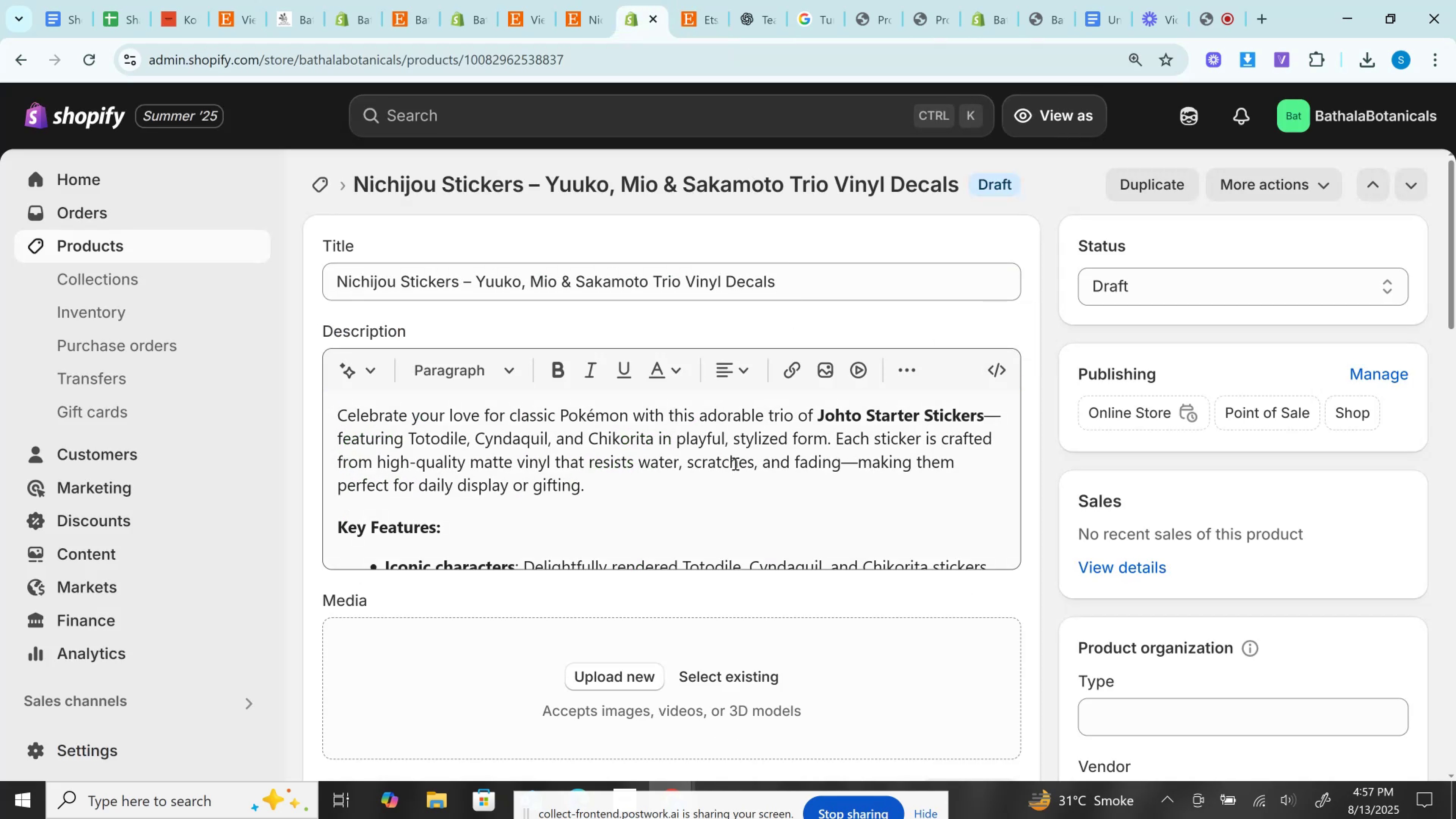 
double_click([734, 463])
 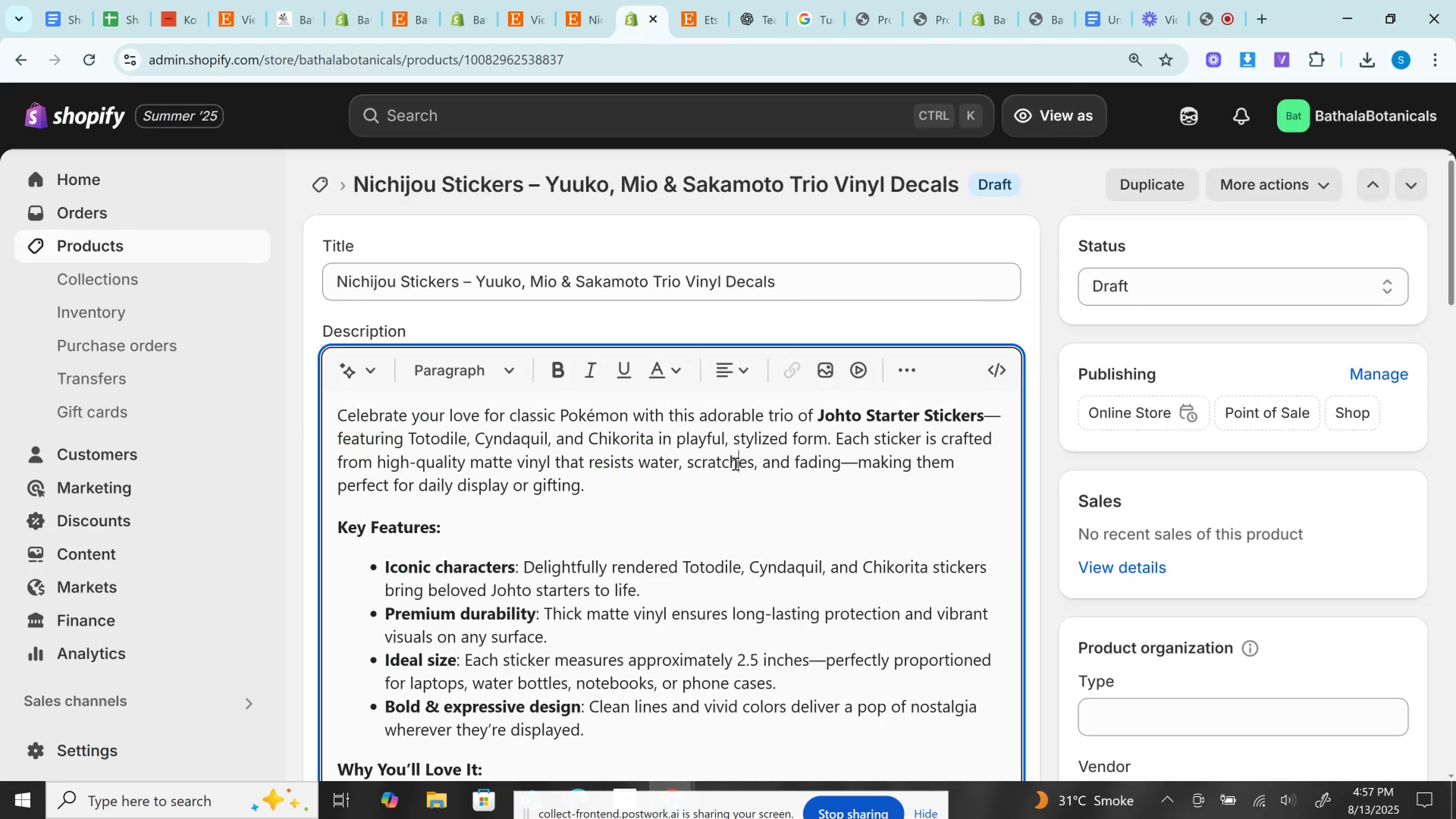 
key(Control+A)
 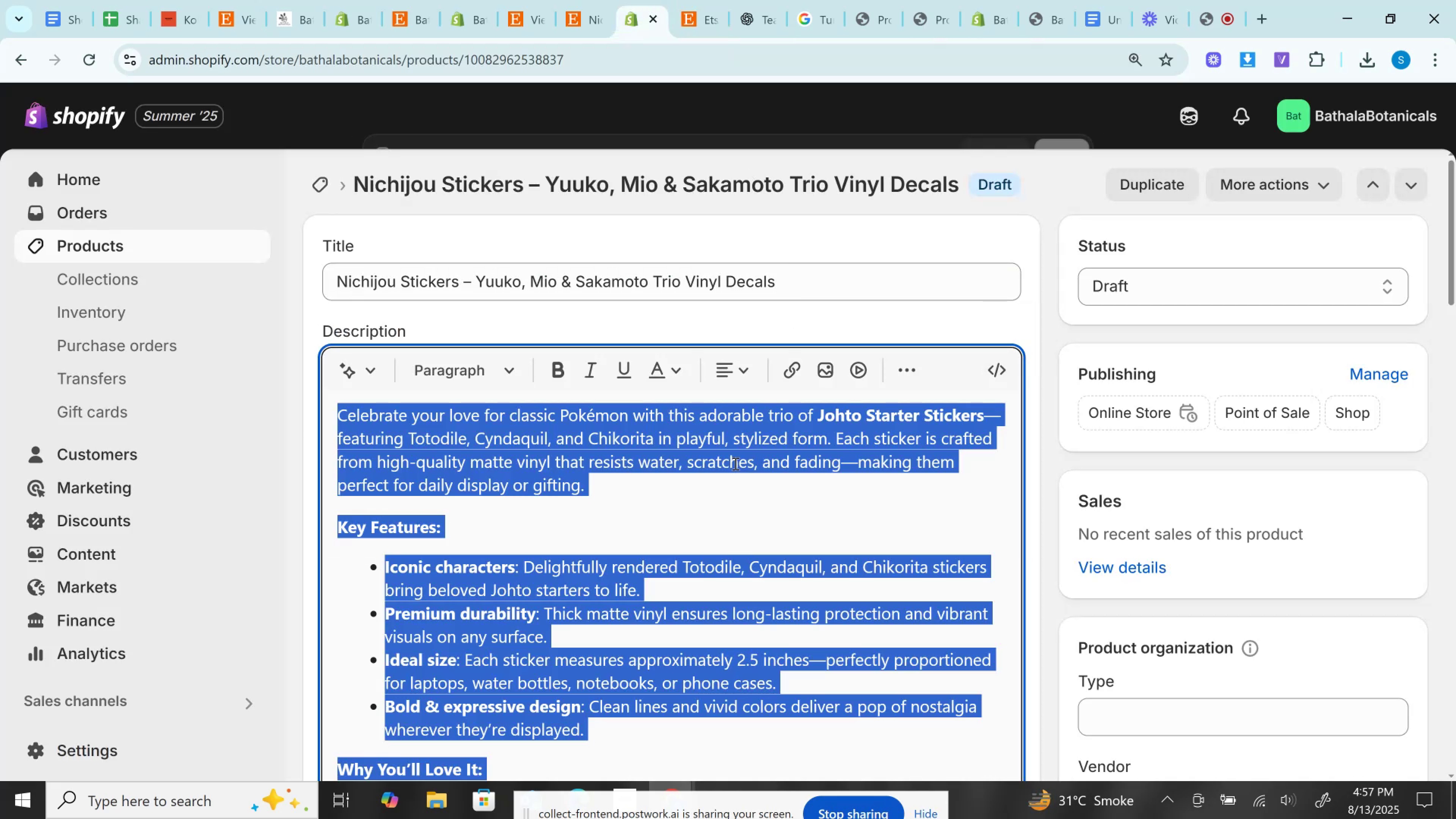 
key(Control+V)
 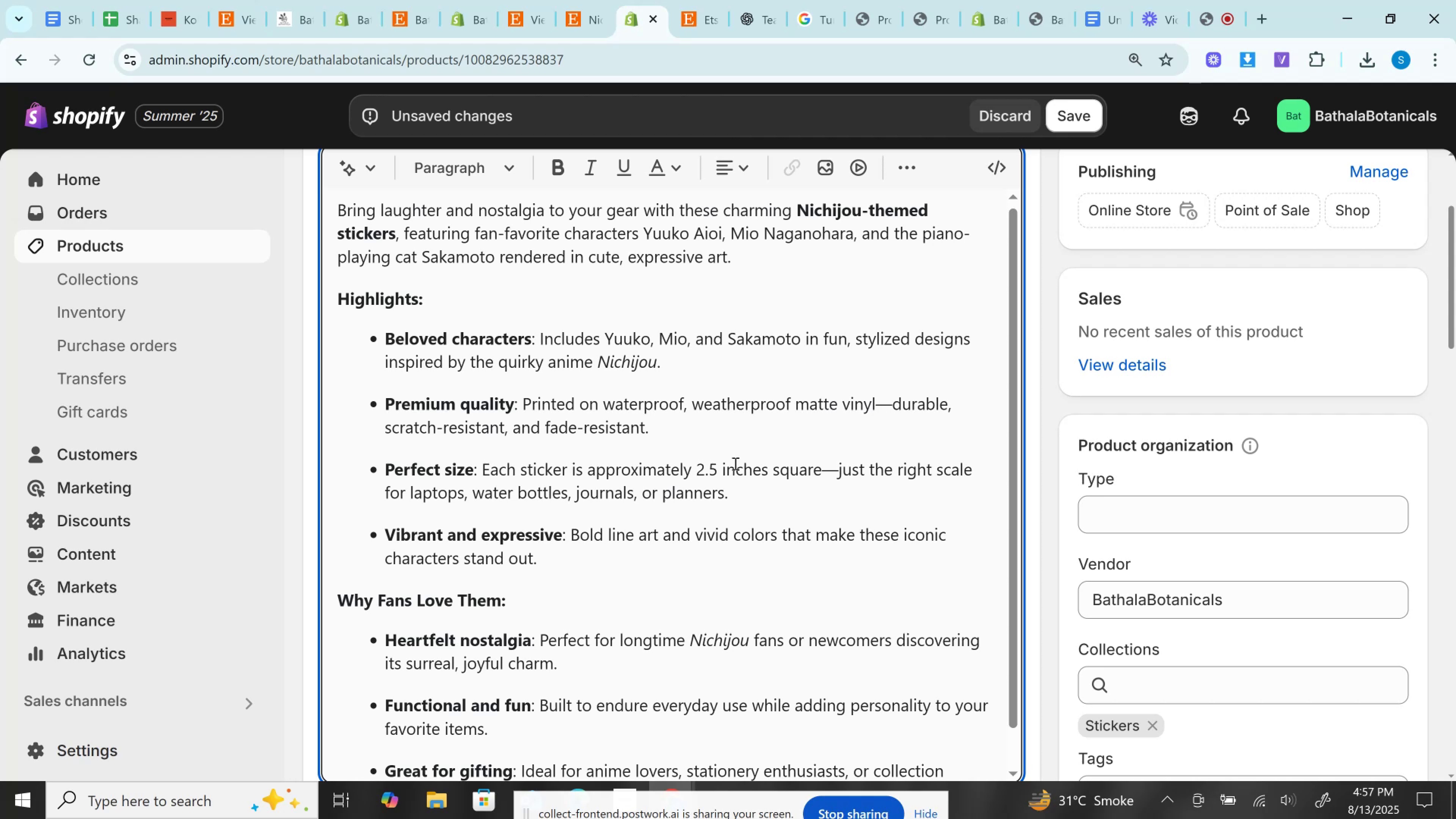 
wait(13.45)
 